 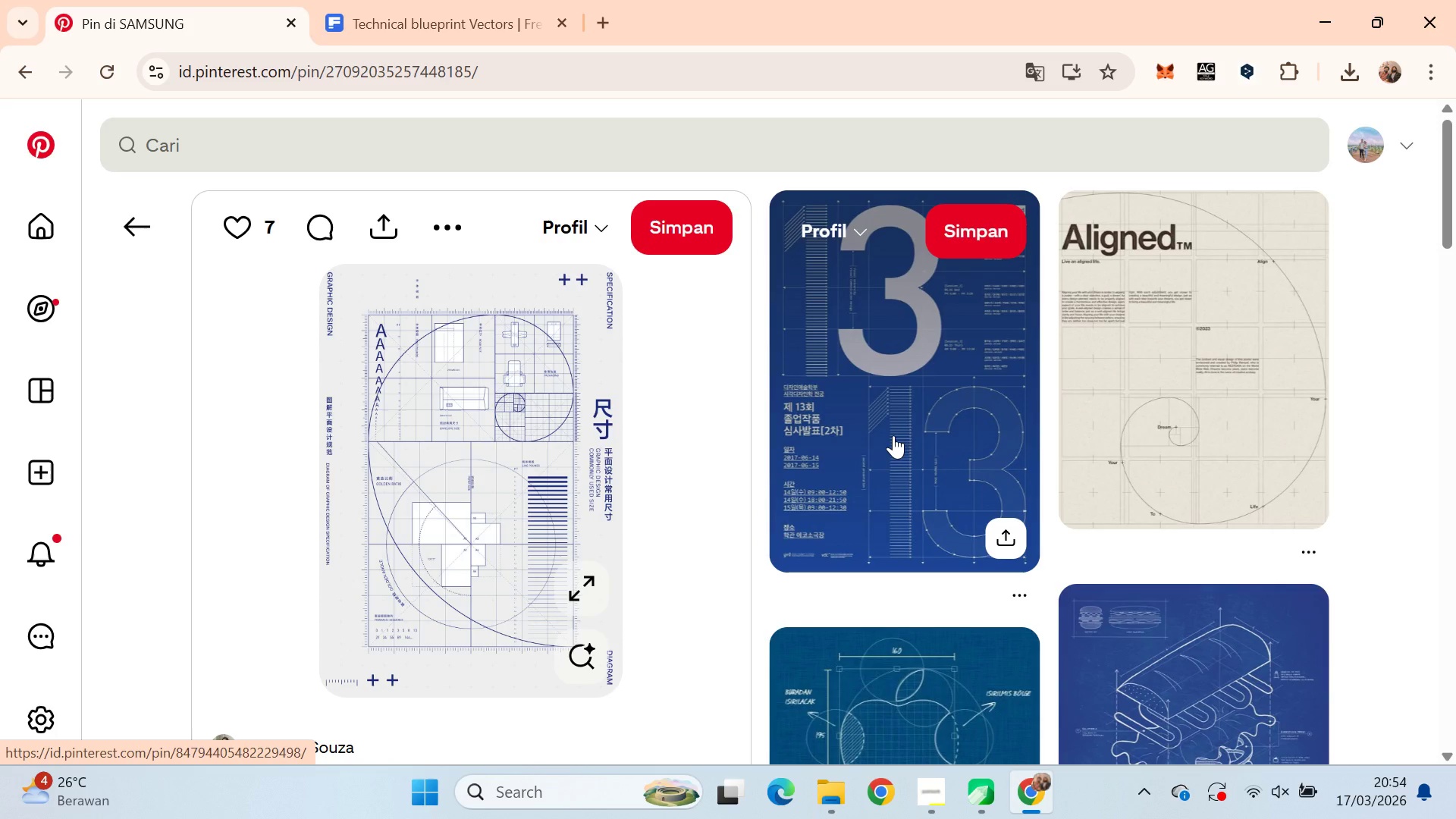 
double_click([522, 127])
 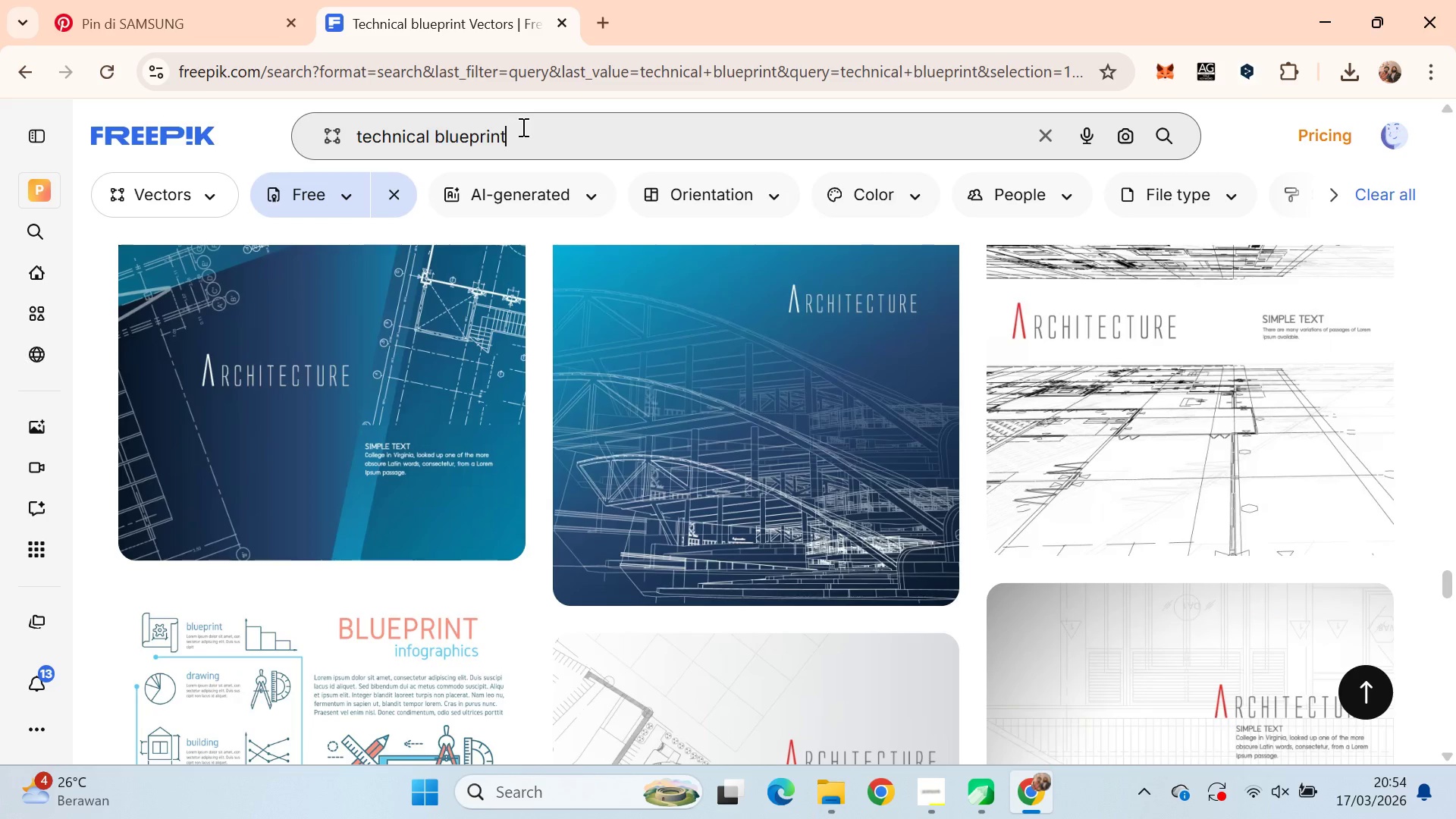 
triple_click([522, 127])
 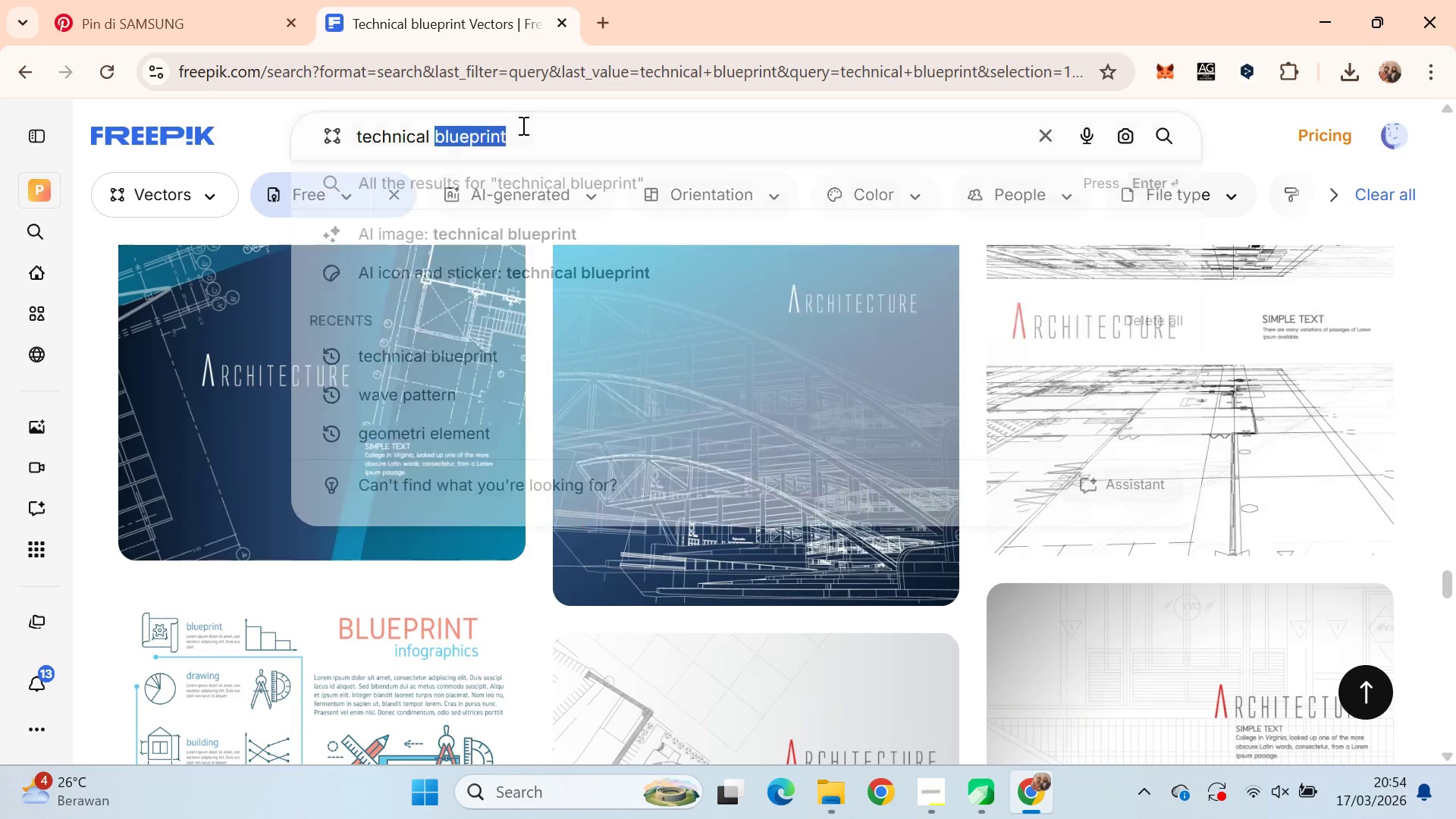 
key(Control+ControlLeft)
 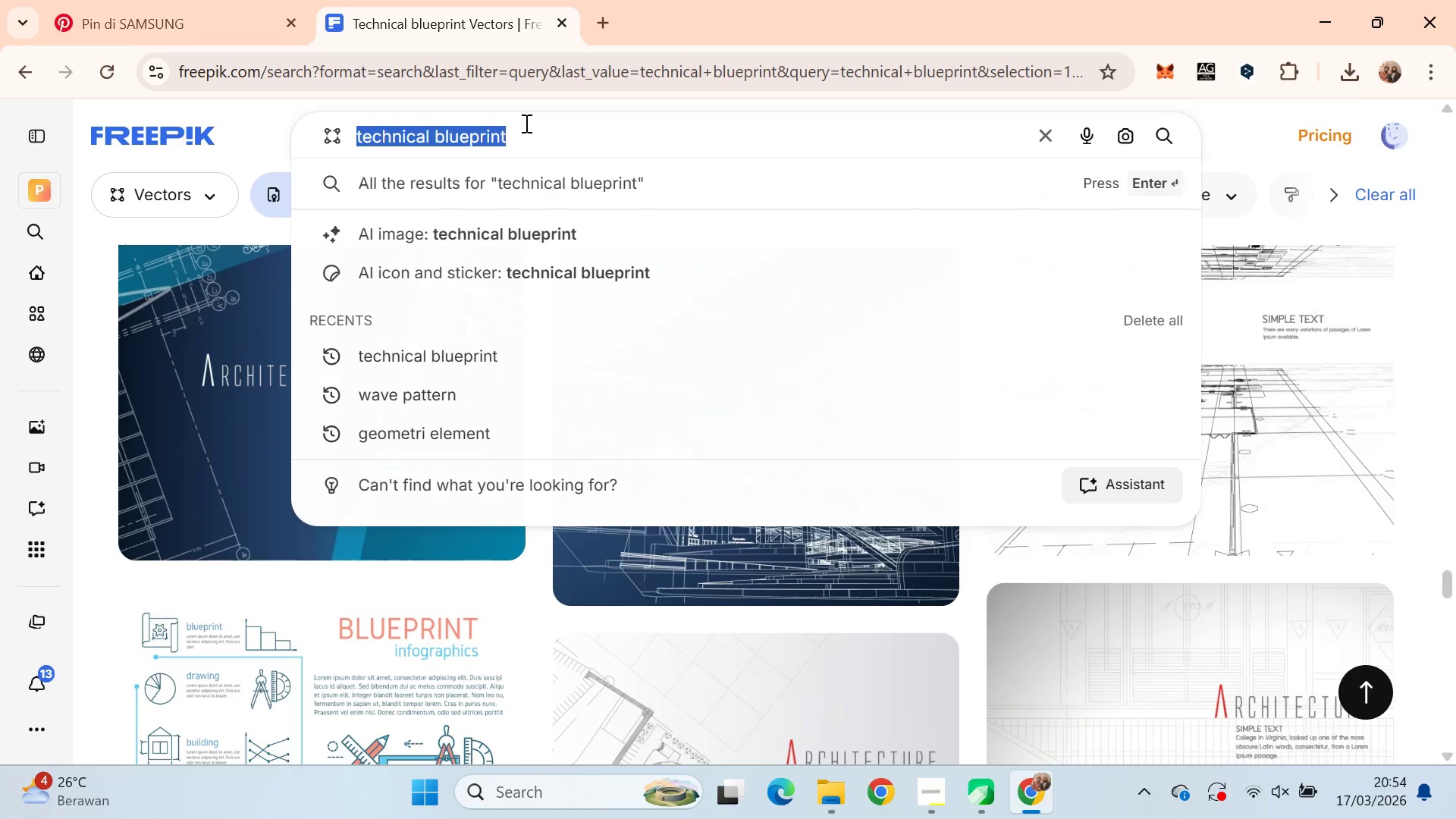 
key(Control+A)
 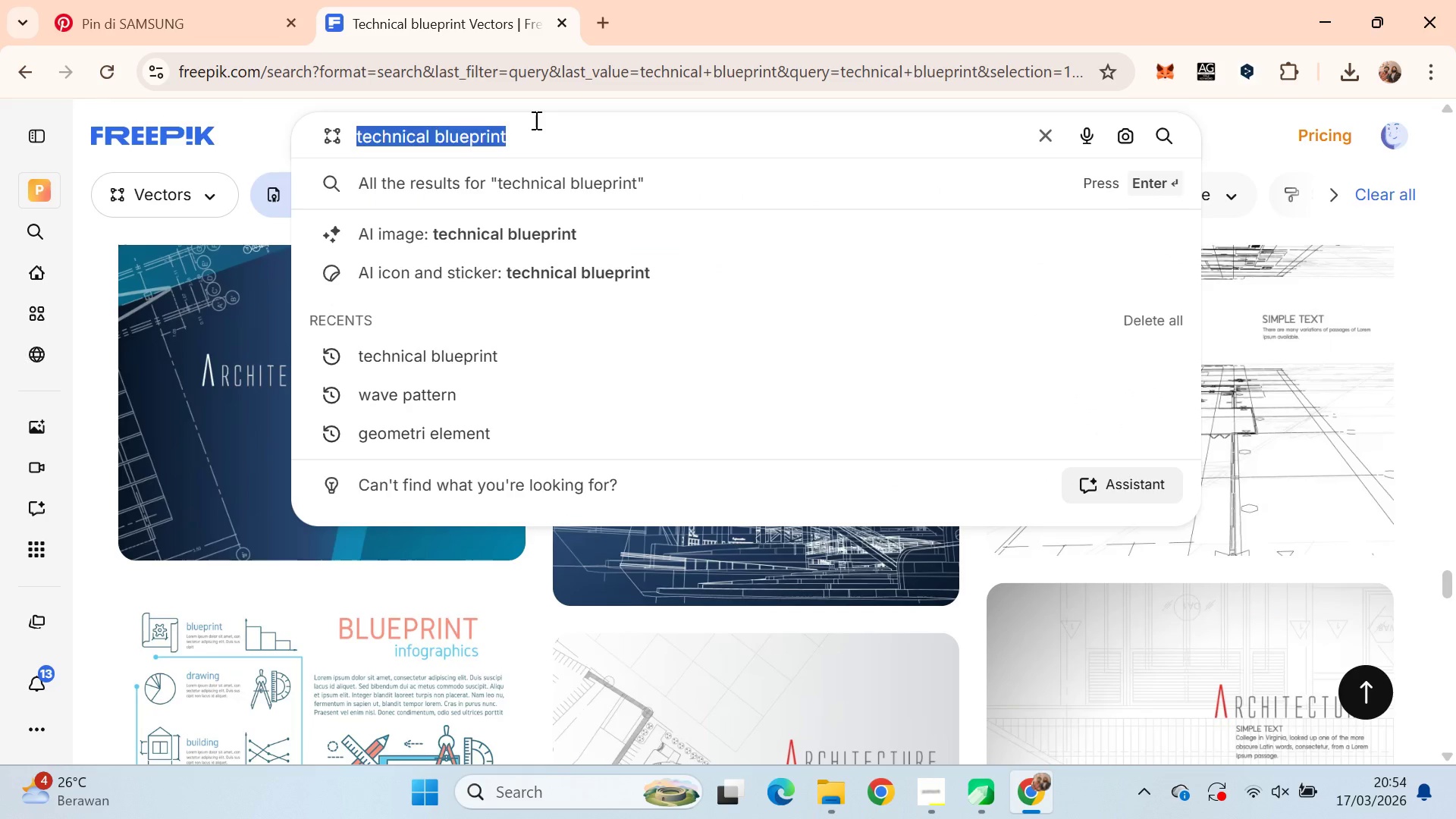 
type(ruler )
key(Backspace)
 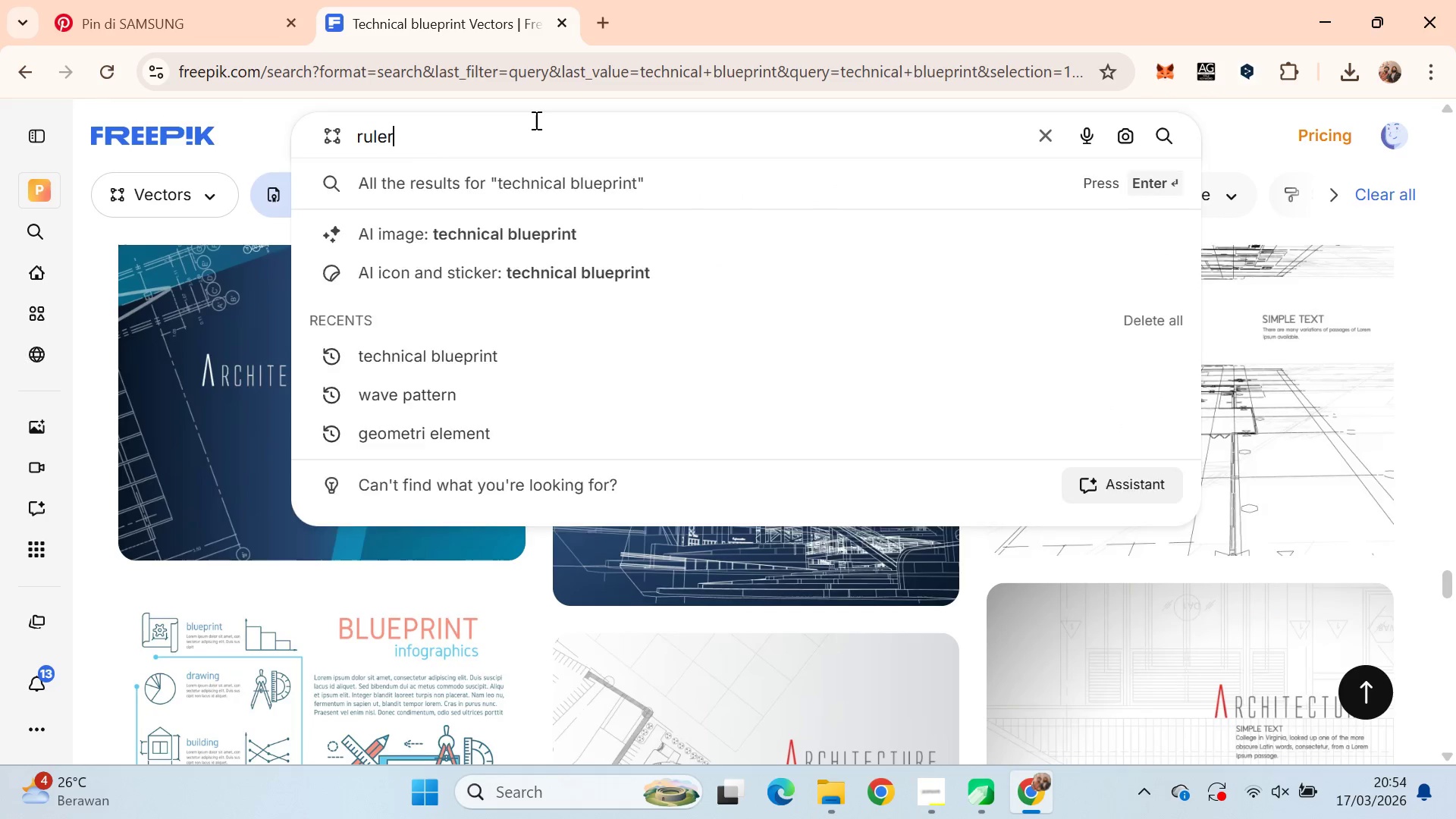 
key(Enter)
 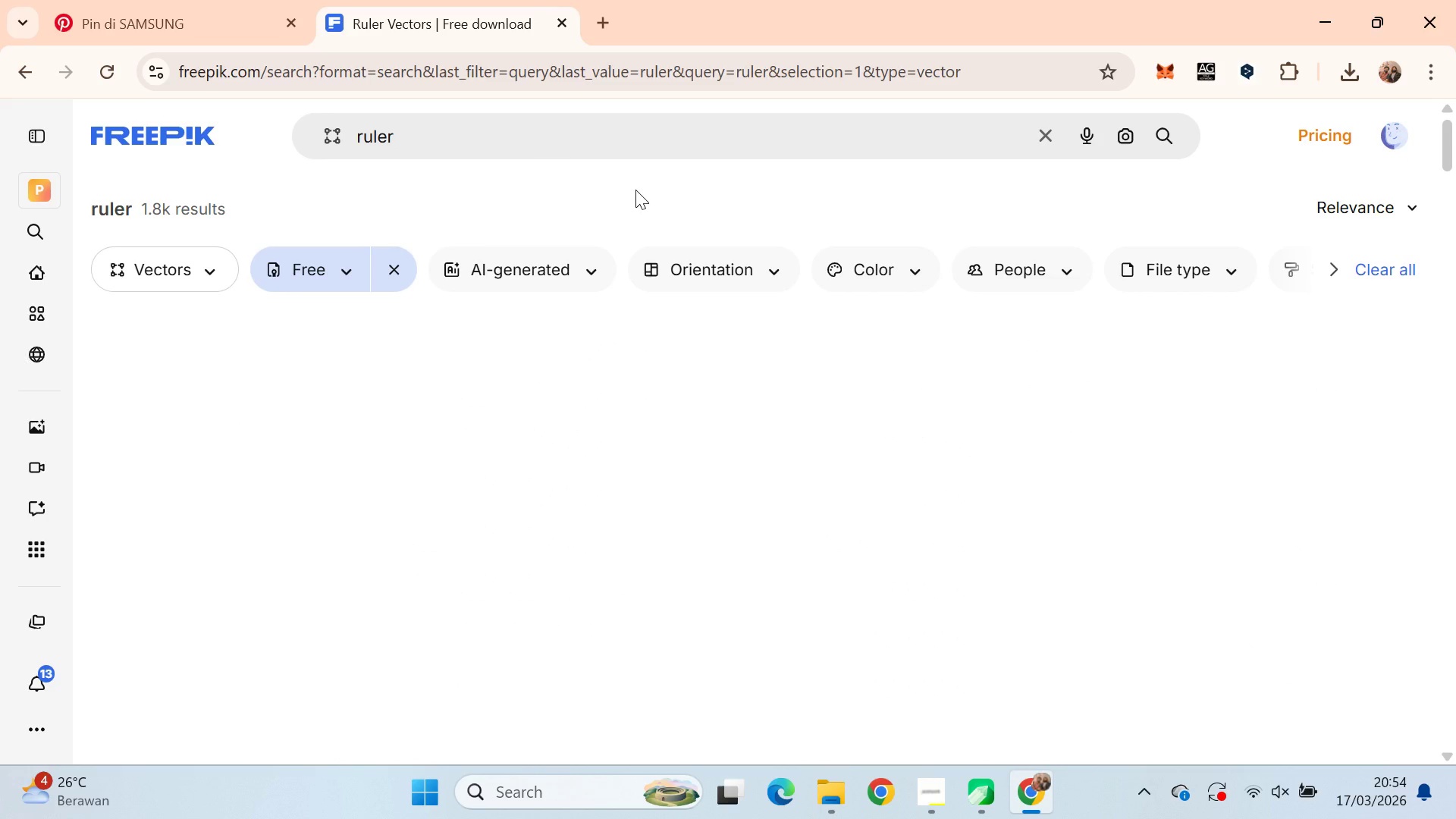 
scroll: coordinate [687, 259], scroll_direction: none, amount: 0.0
 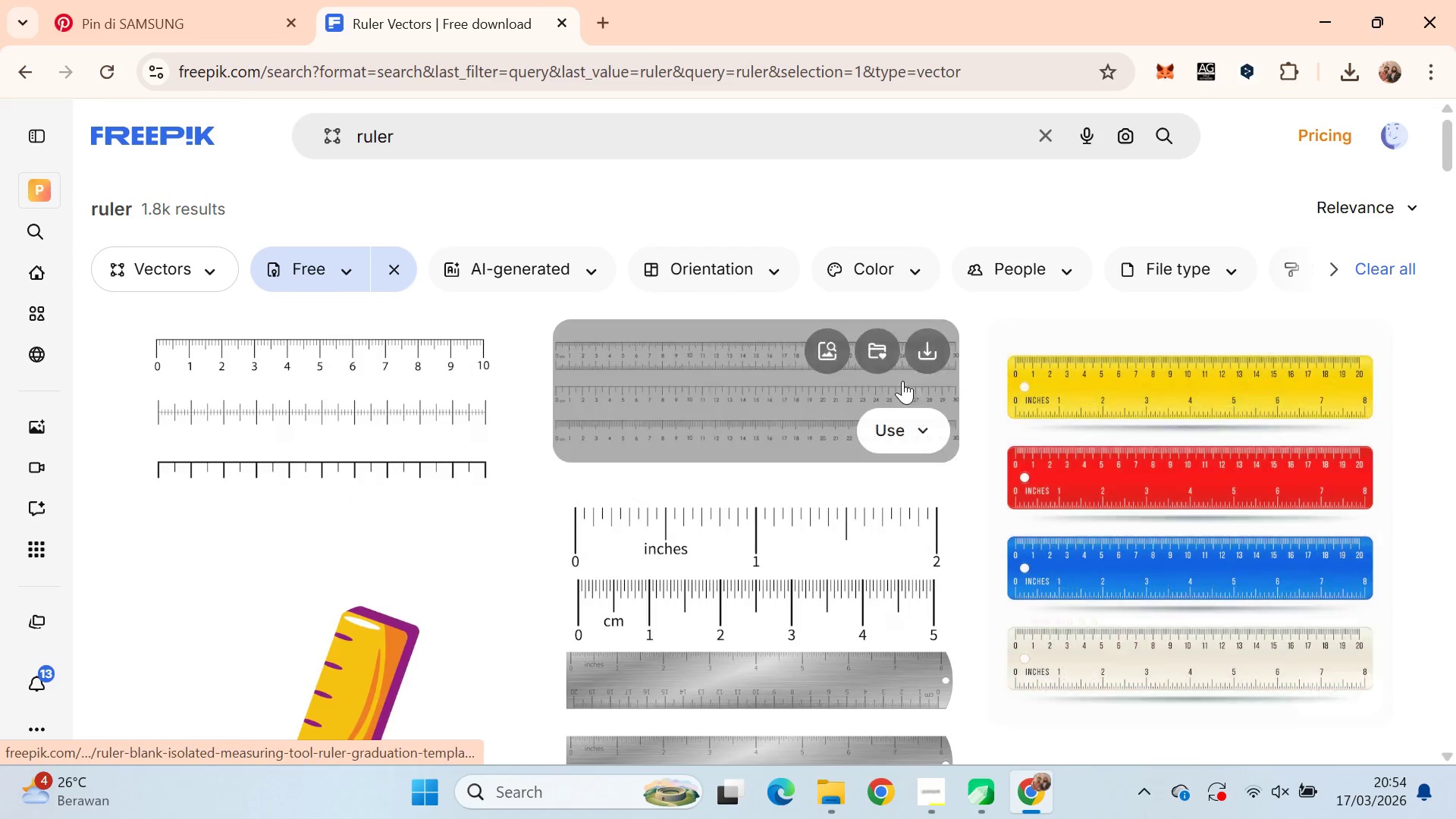 
left_click_drag(start_coordinate=[1455, 154], to_coordinate=[1418, 268])
 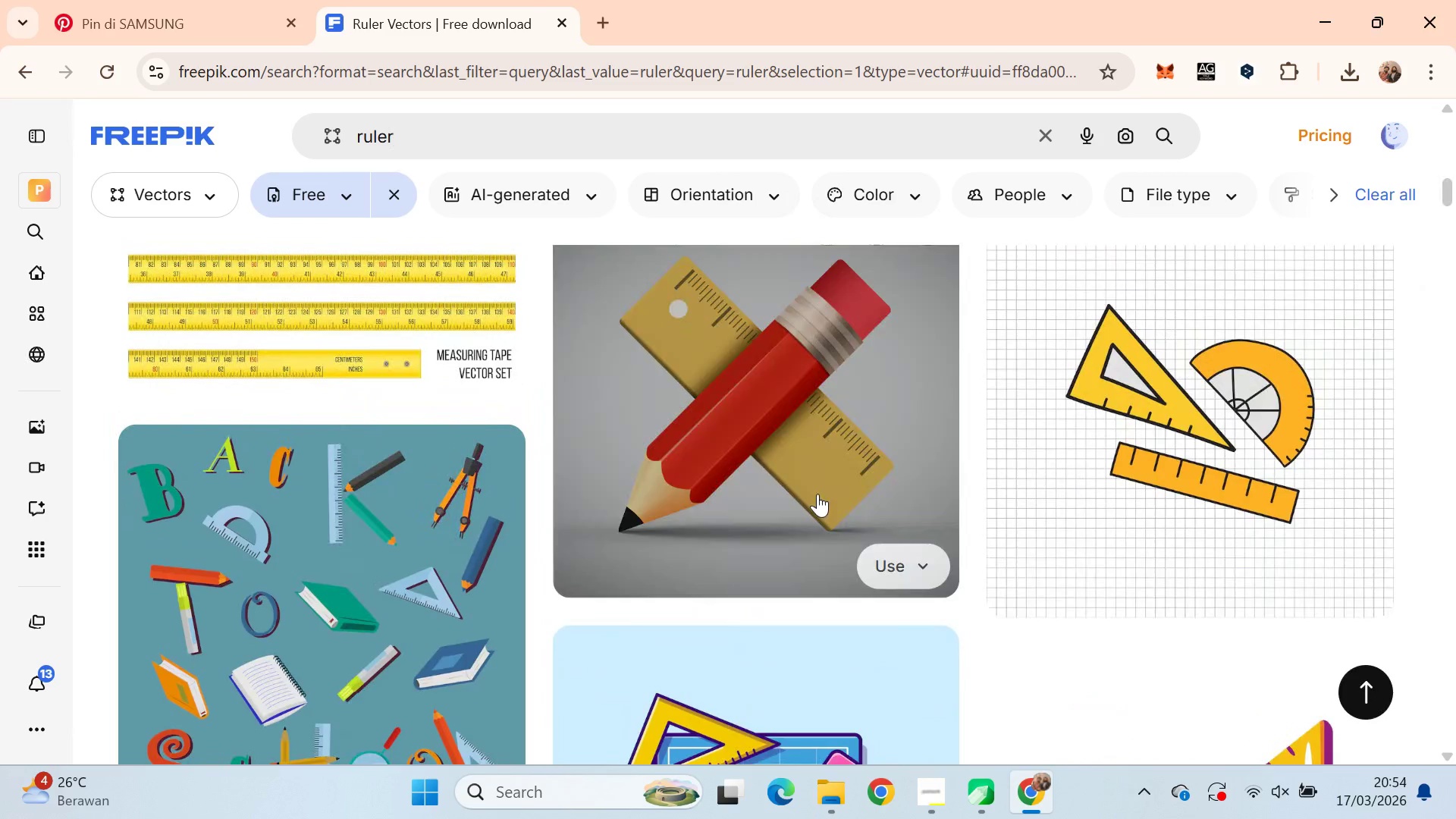 
scroll: coordinate [699, 495], scroll_direction: up, amount: 14.0
 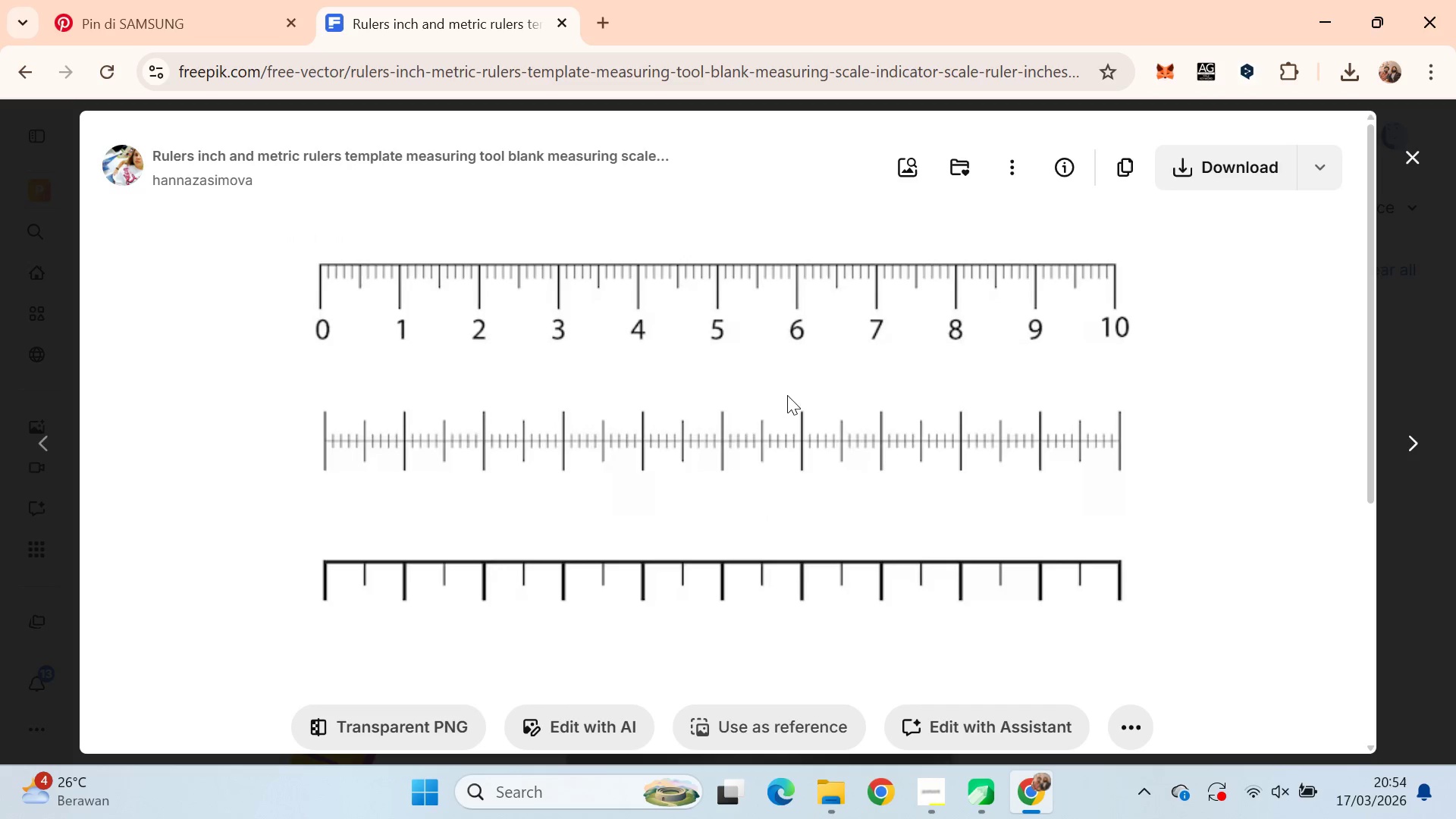 
left_click([1335, 158])
 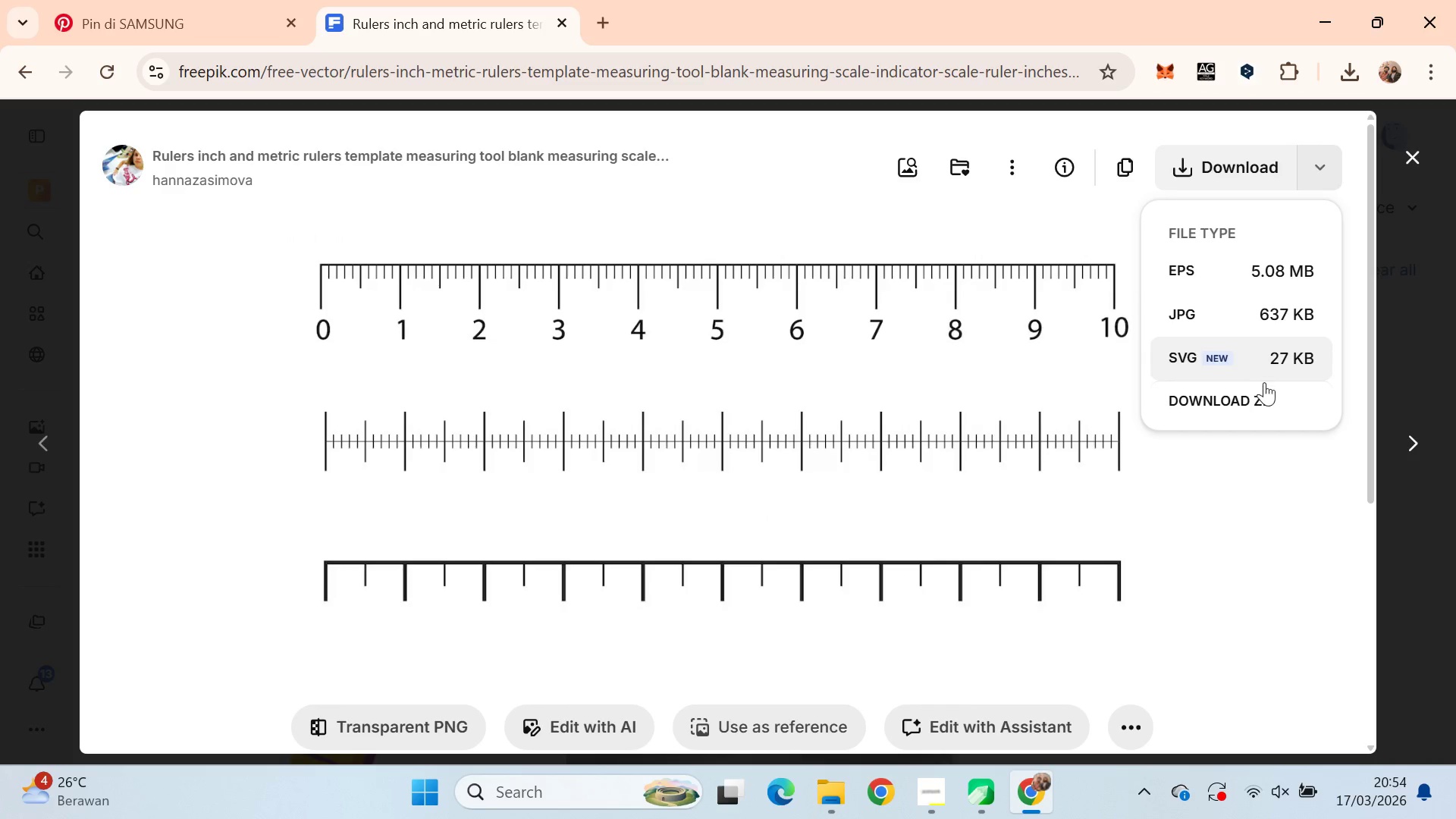 
left_click([1263, 356])
 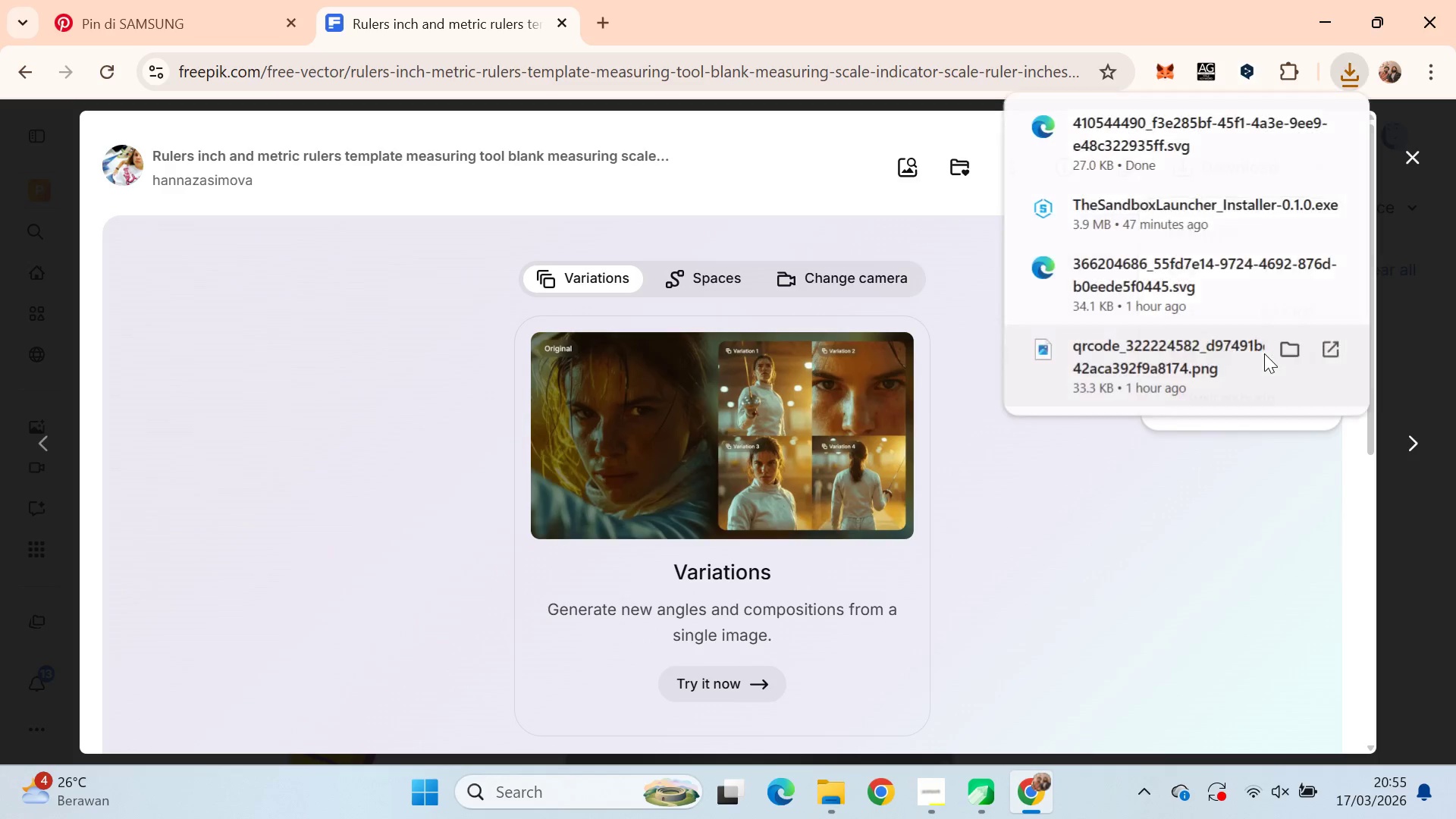 
left_click_drag(start_coordinate=[1144, 147], to_coordinate=[941, 418])
 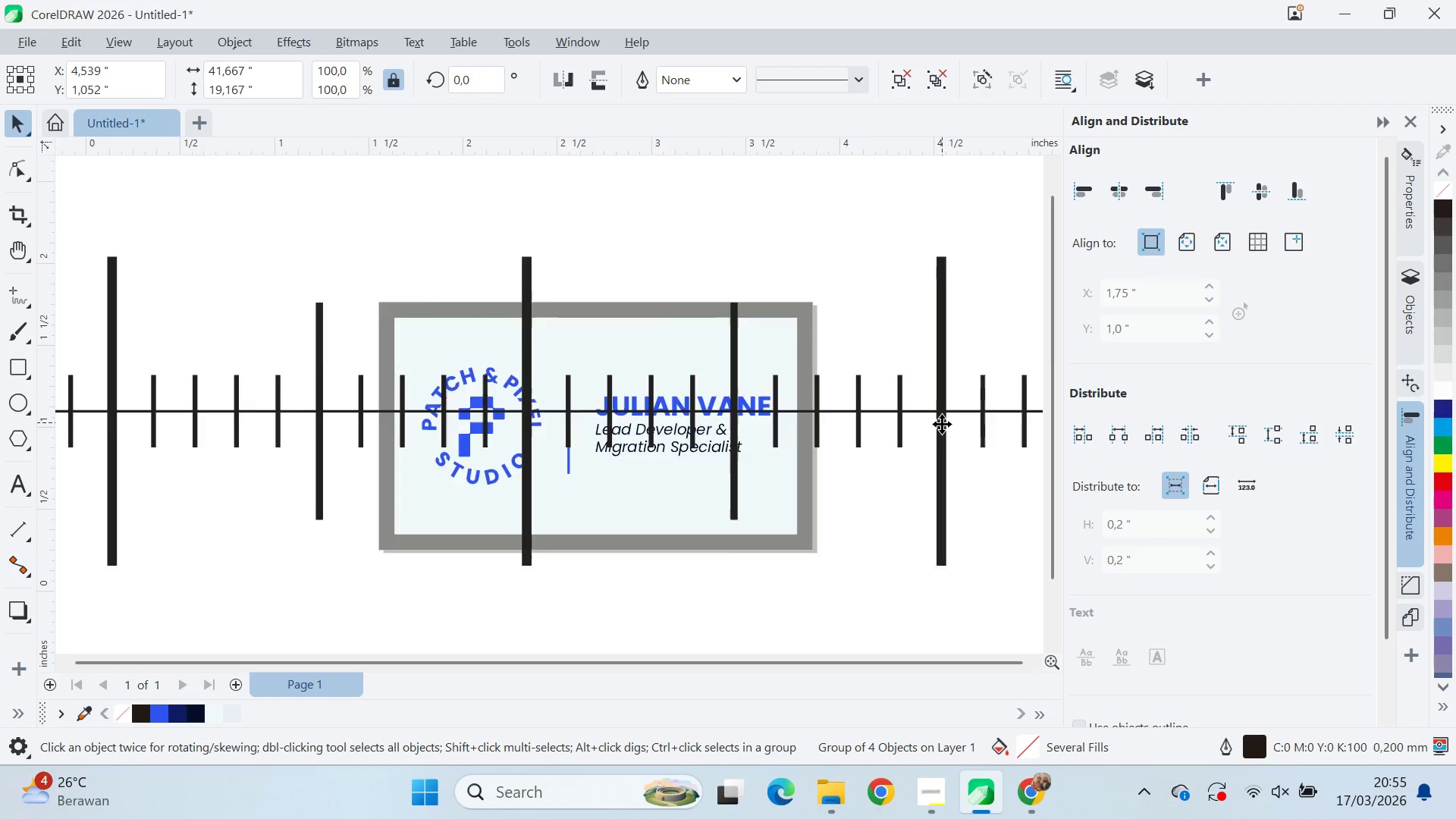 
key(Alt+Tab)
 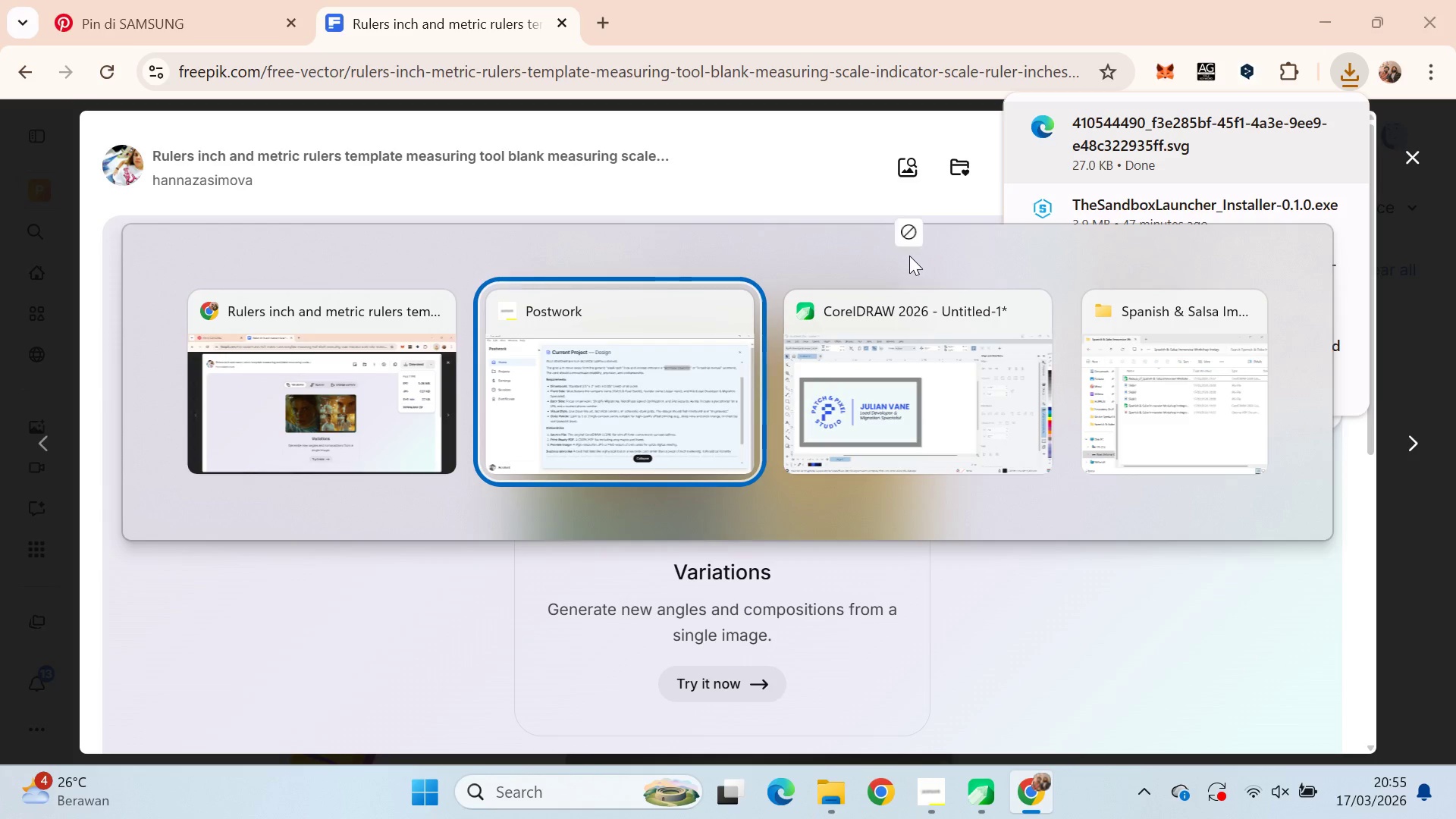 
key(Alt+Tab)
 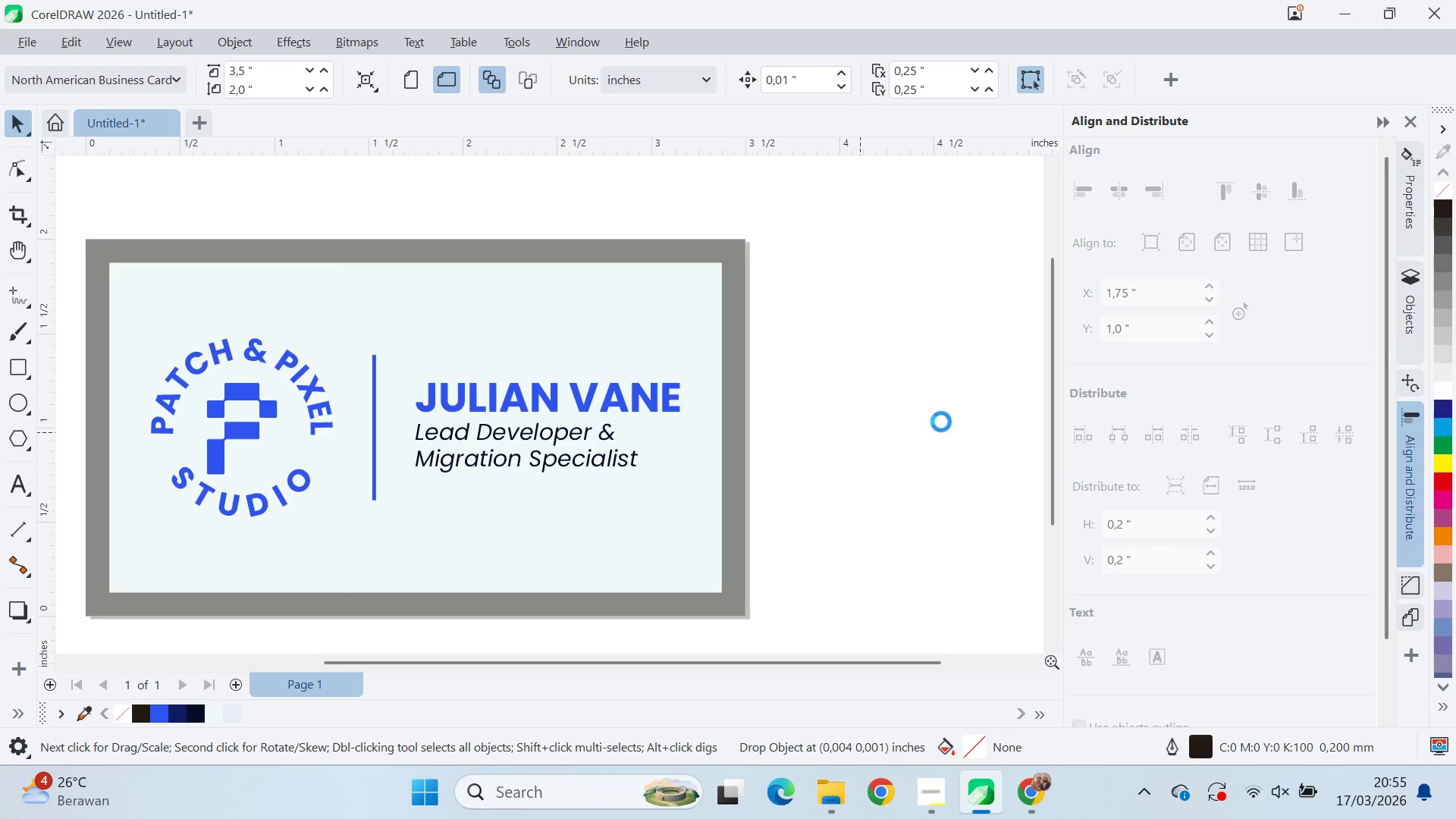 
key(Q)
 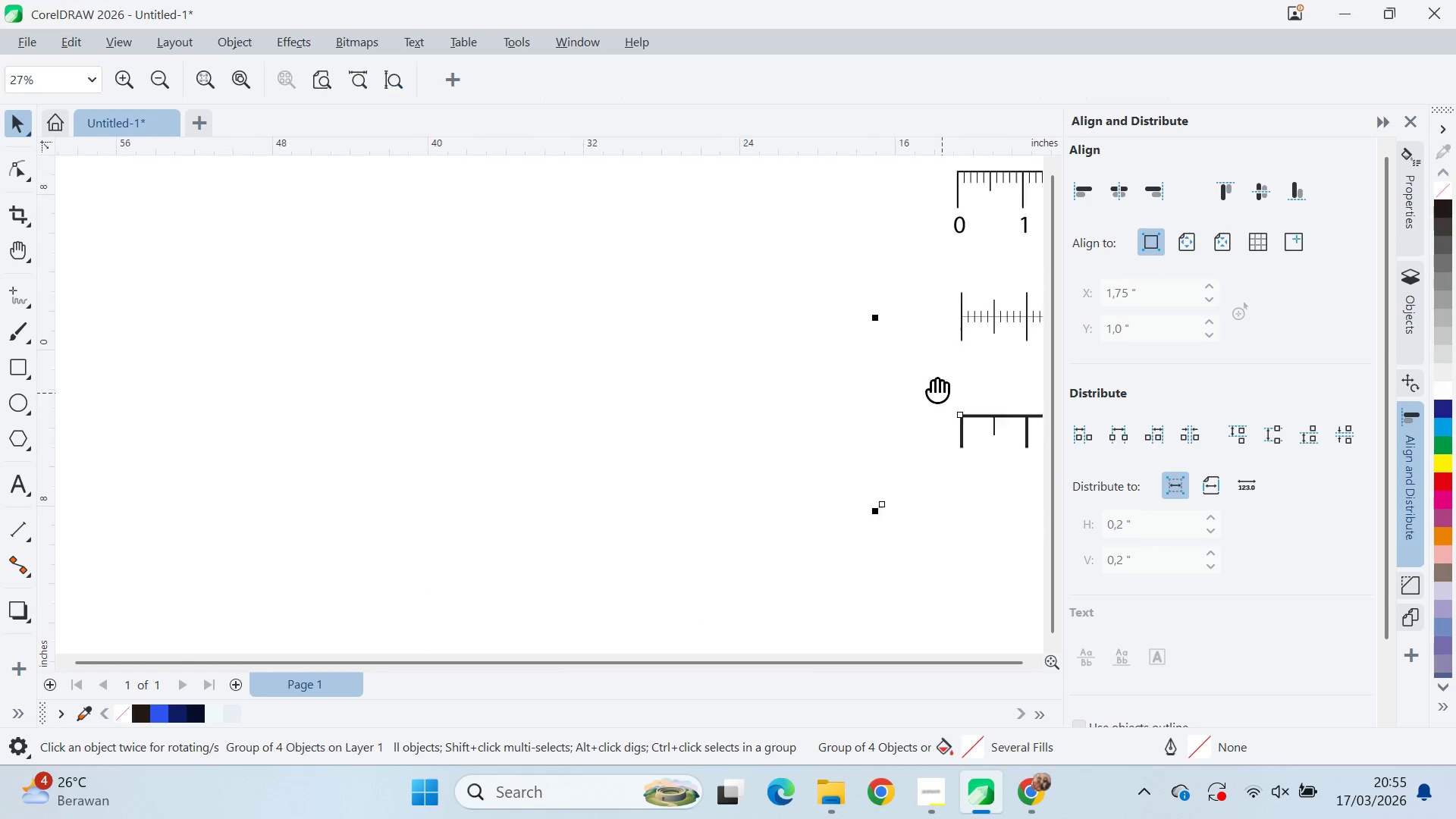 
left_click_drag(start_coordinate=[931, 381], to_coordinate=[365, 442])
 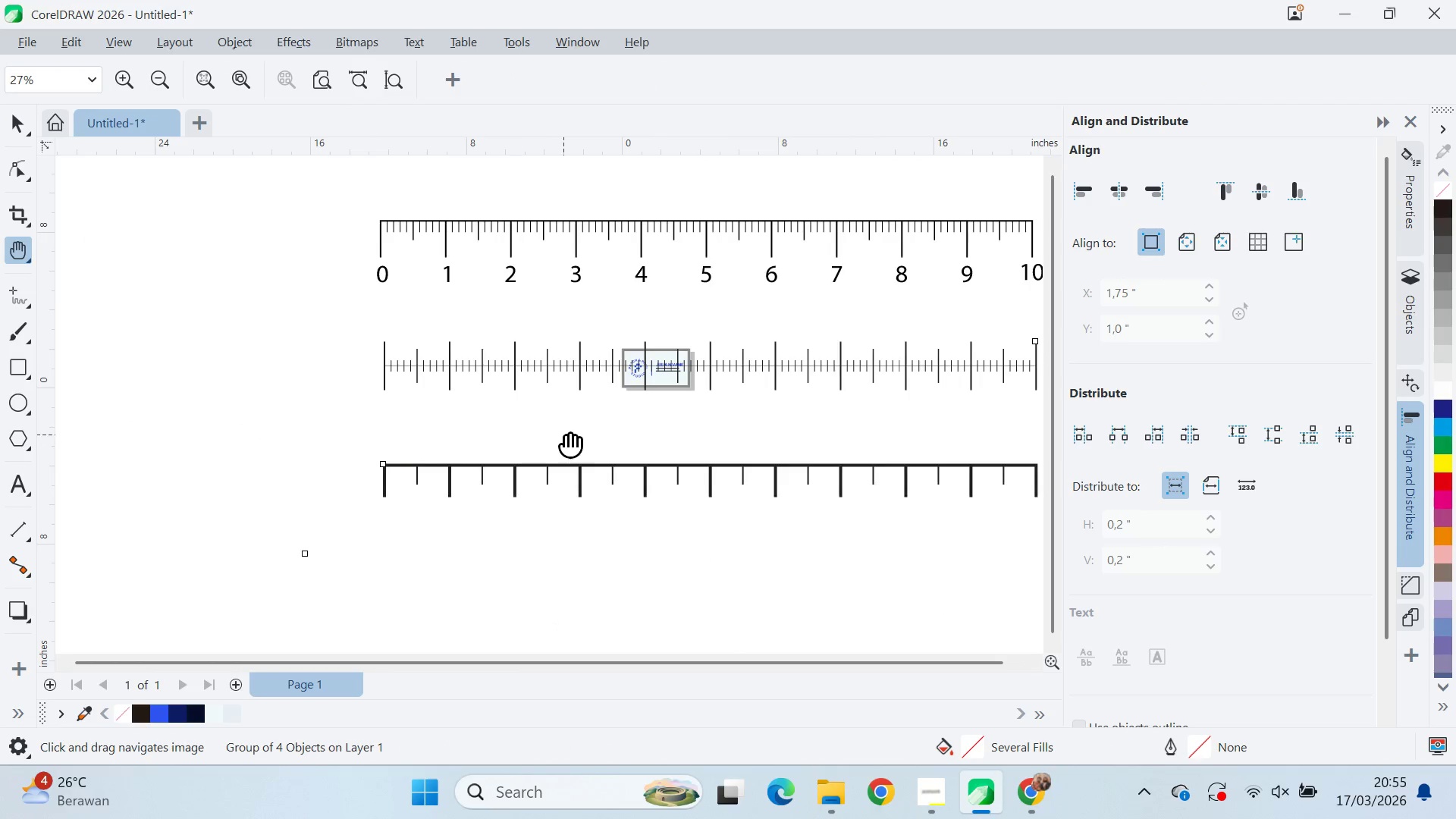 
scroll: coordinate [590, 435], scroll_direction: down, amount: 19.0
 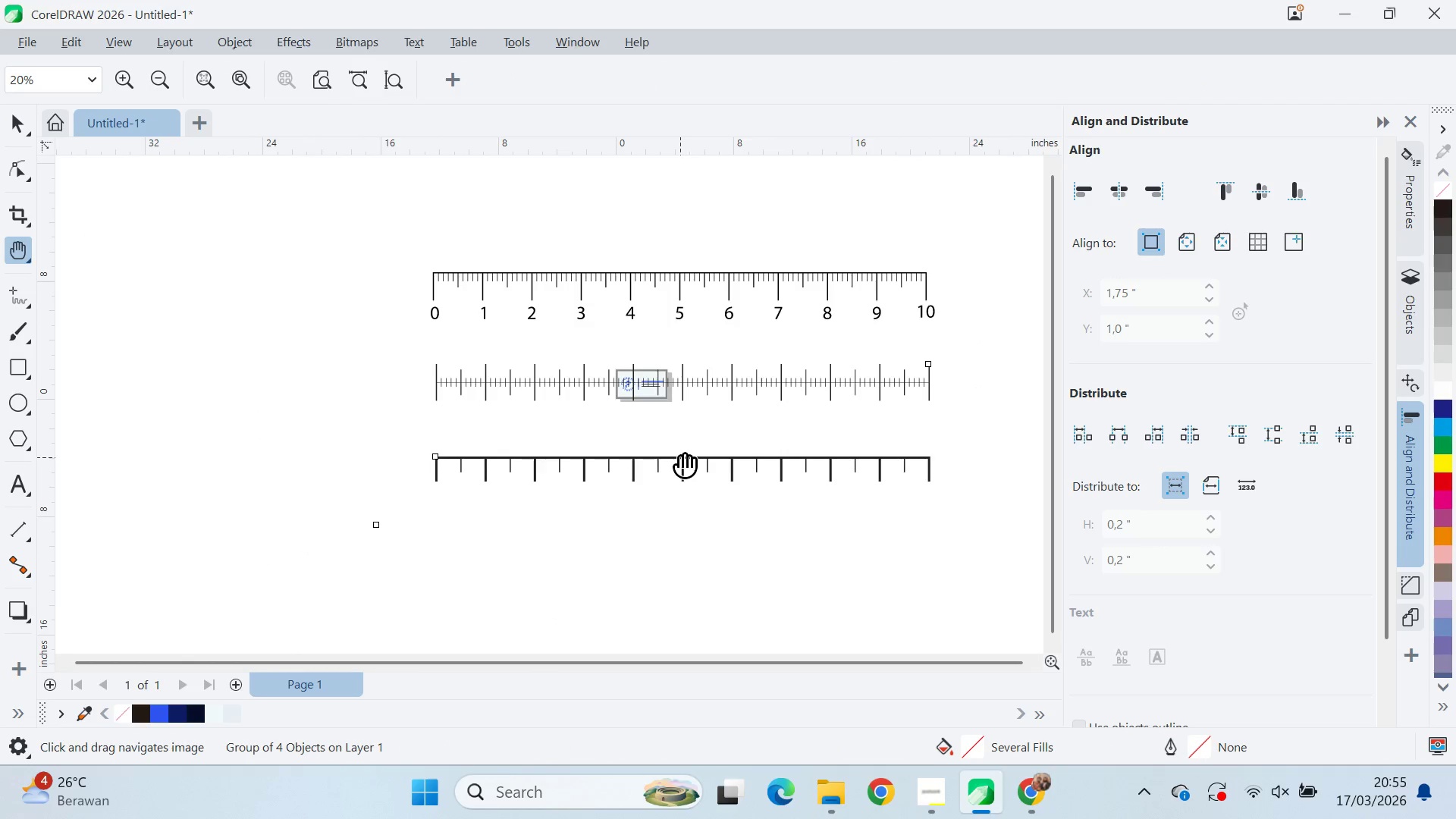 
key(Q)
 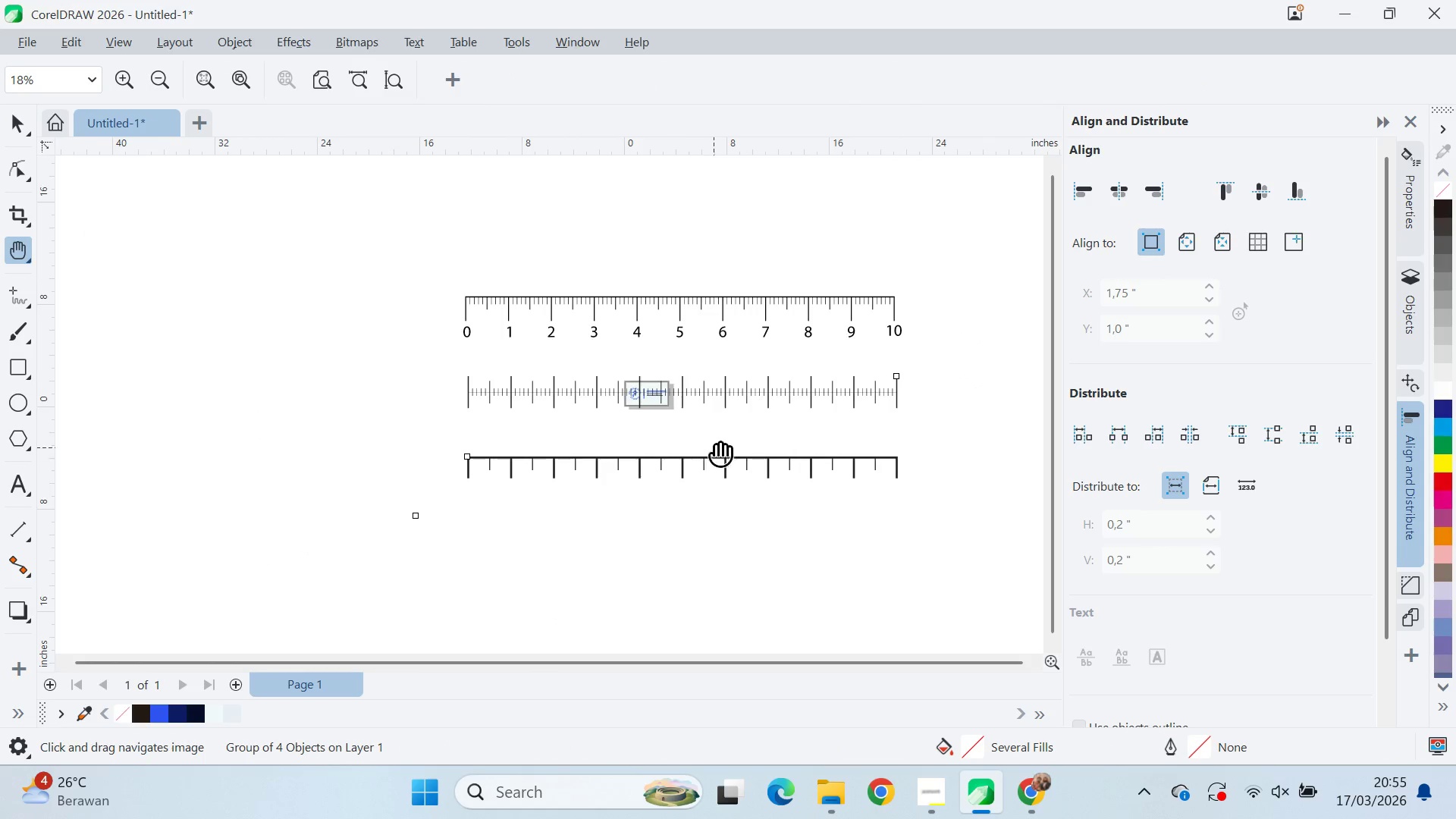 
scroll: coordinate [681, 457], scroll_direction: down, amount: 1.0
 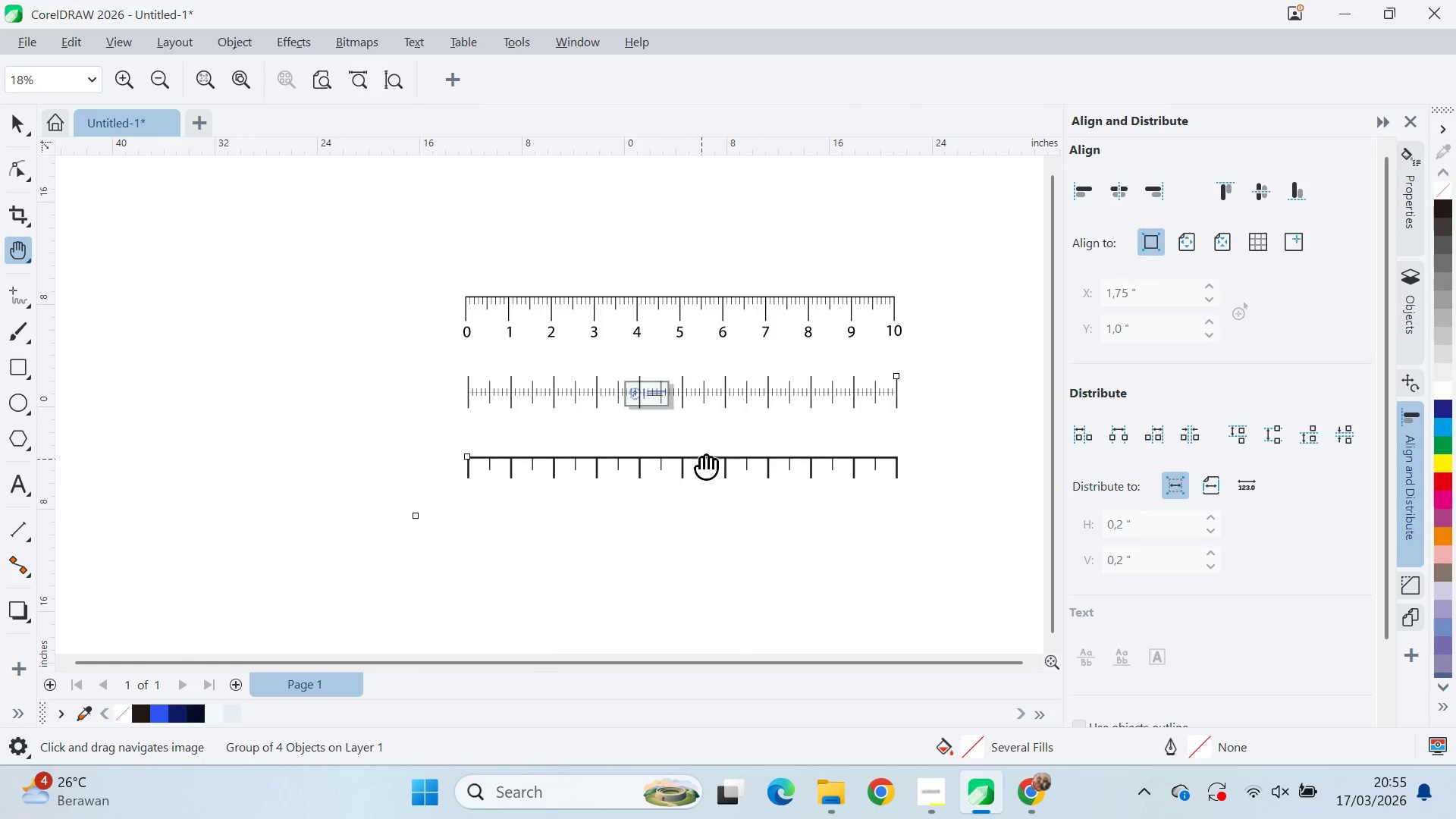 
left_click_drag(start_coordinate=[721, 436], to_coordinate=[704, 497])
 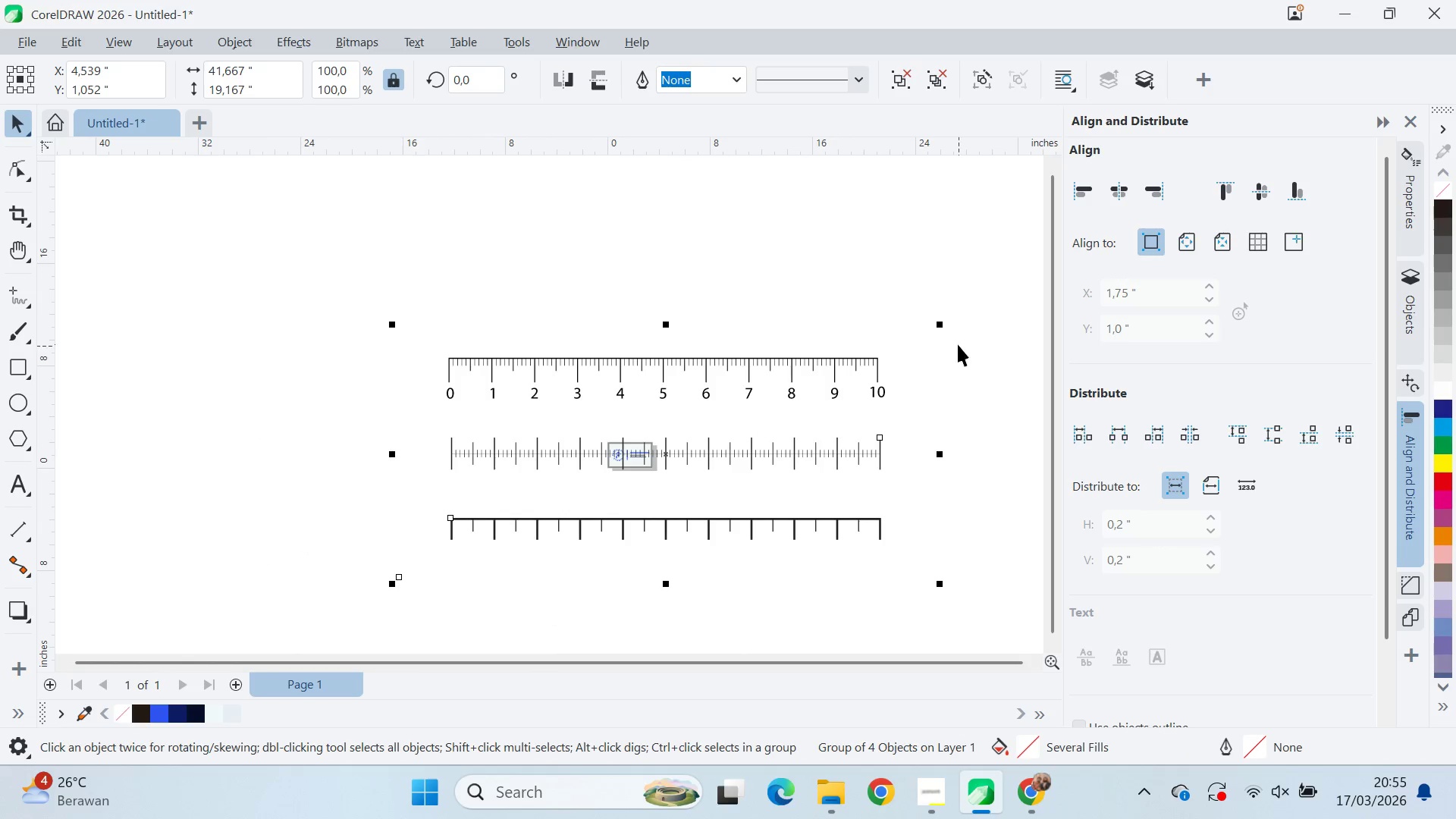 
key(V)
 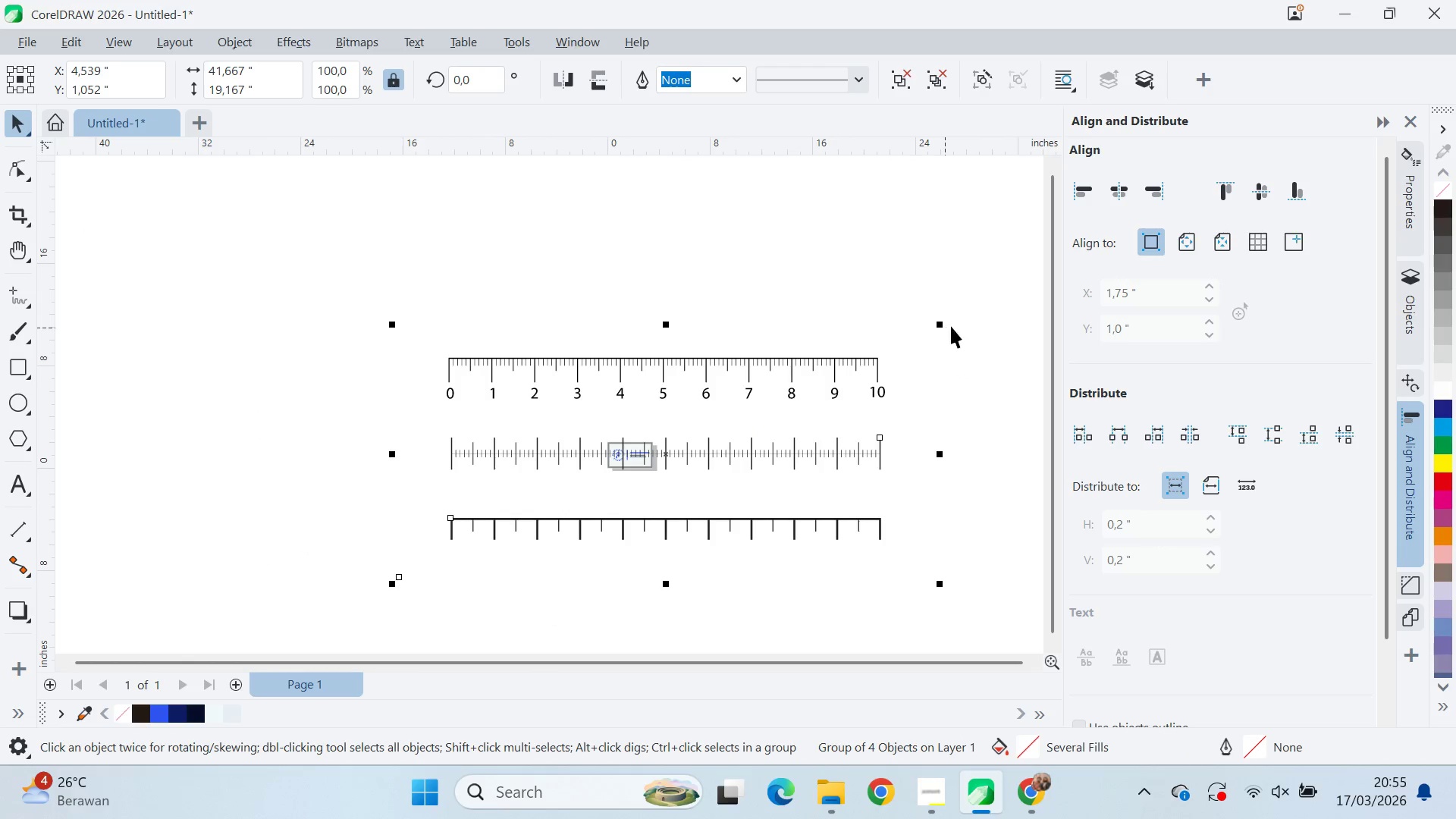 
hold_key(key=ShiftLeft, duration=1.25)
left_click_drag(start_coordinate=[946, 326], to_coordinate=[816, 436])
 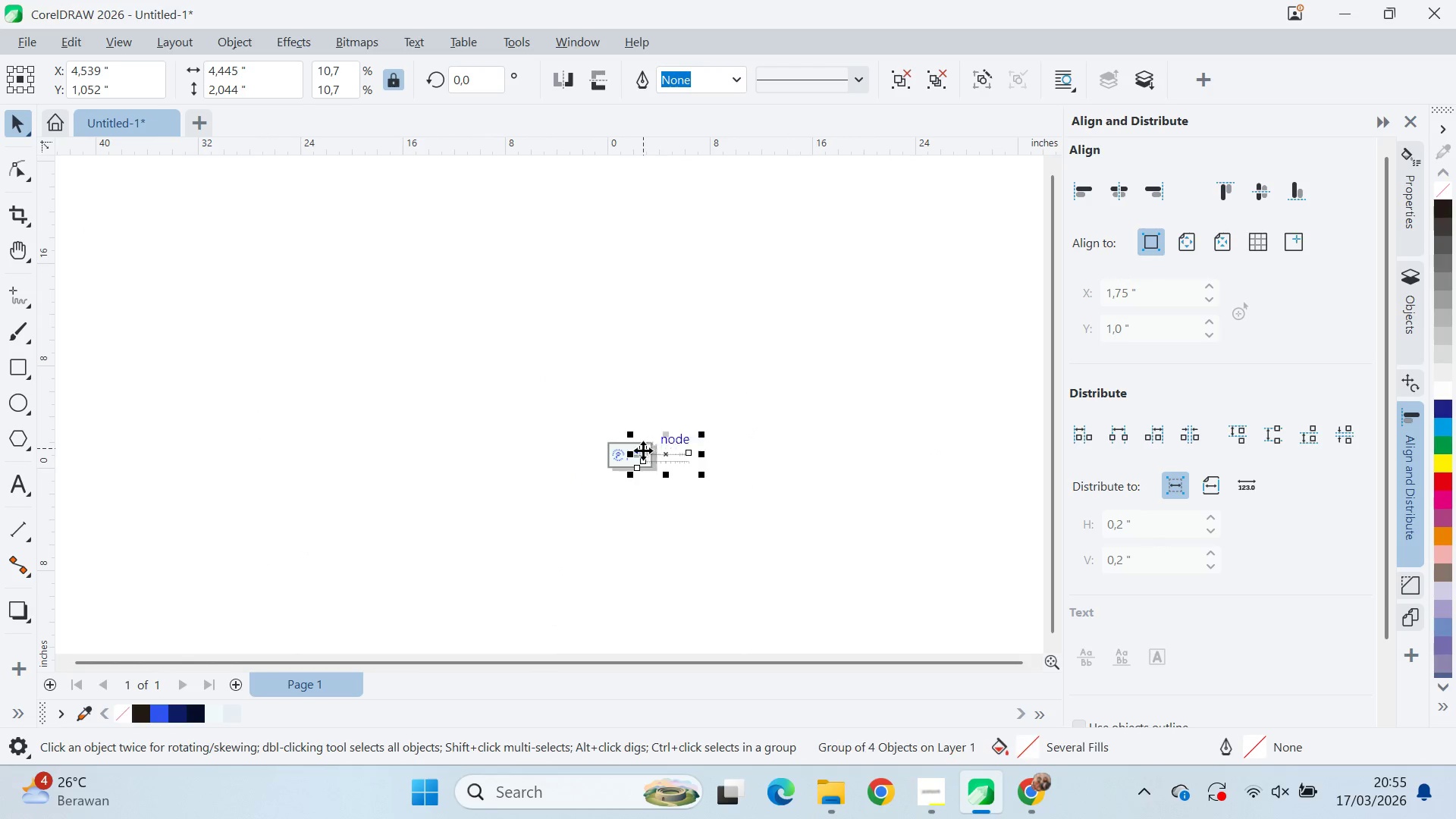 
left_click_drag(start_coordinate=[658, 411], to_coordinate=[841, 433])
 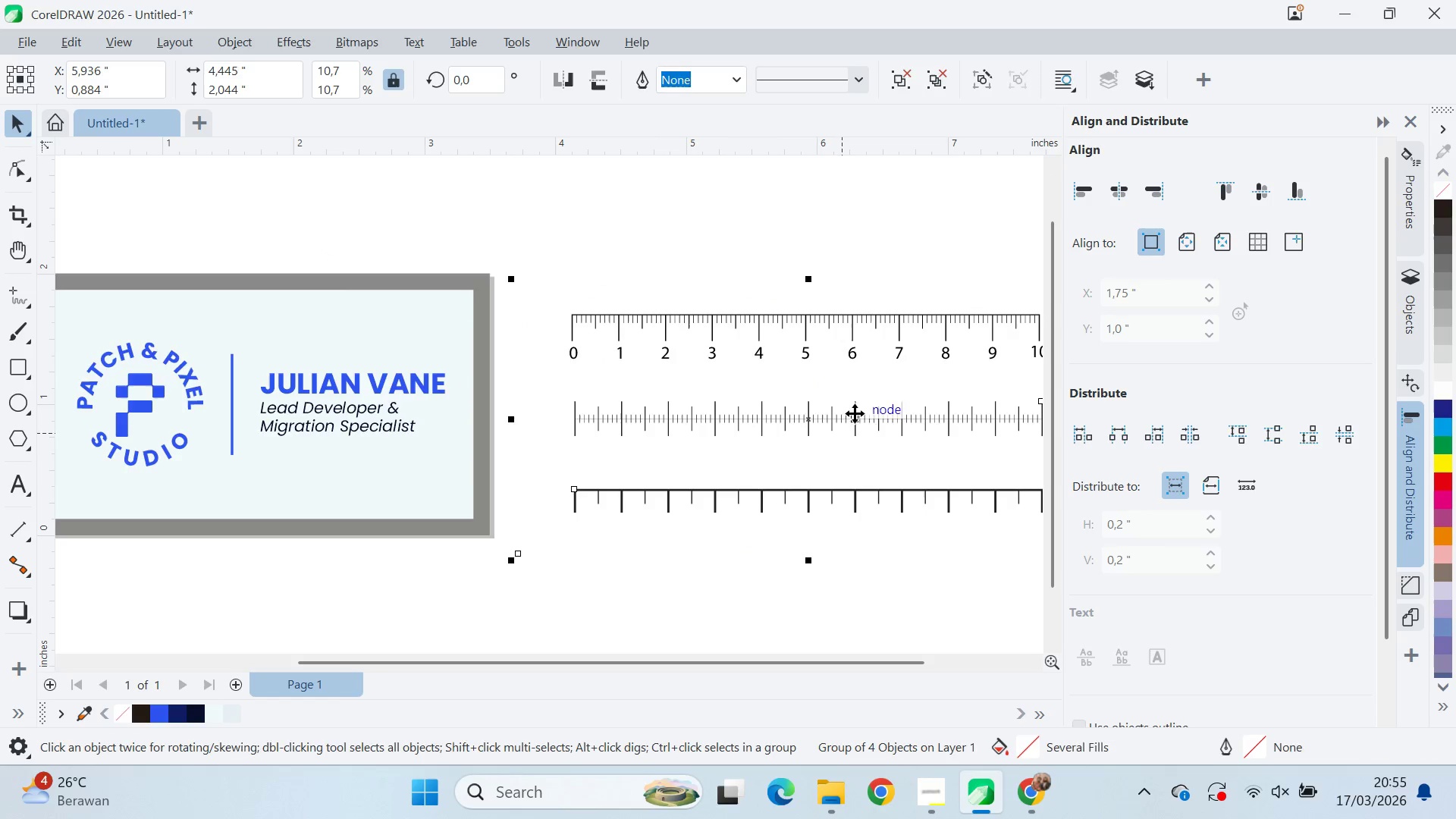 
scroll: coordinate [722, 453], scroll_direction: up, amount: 17.0
 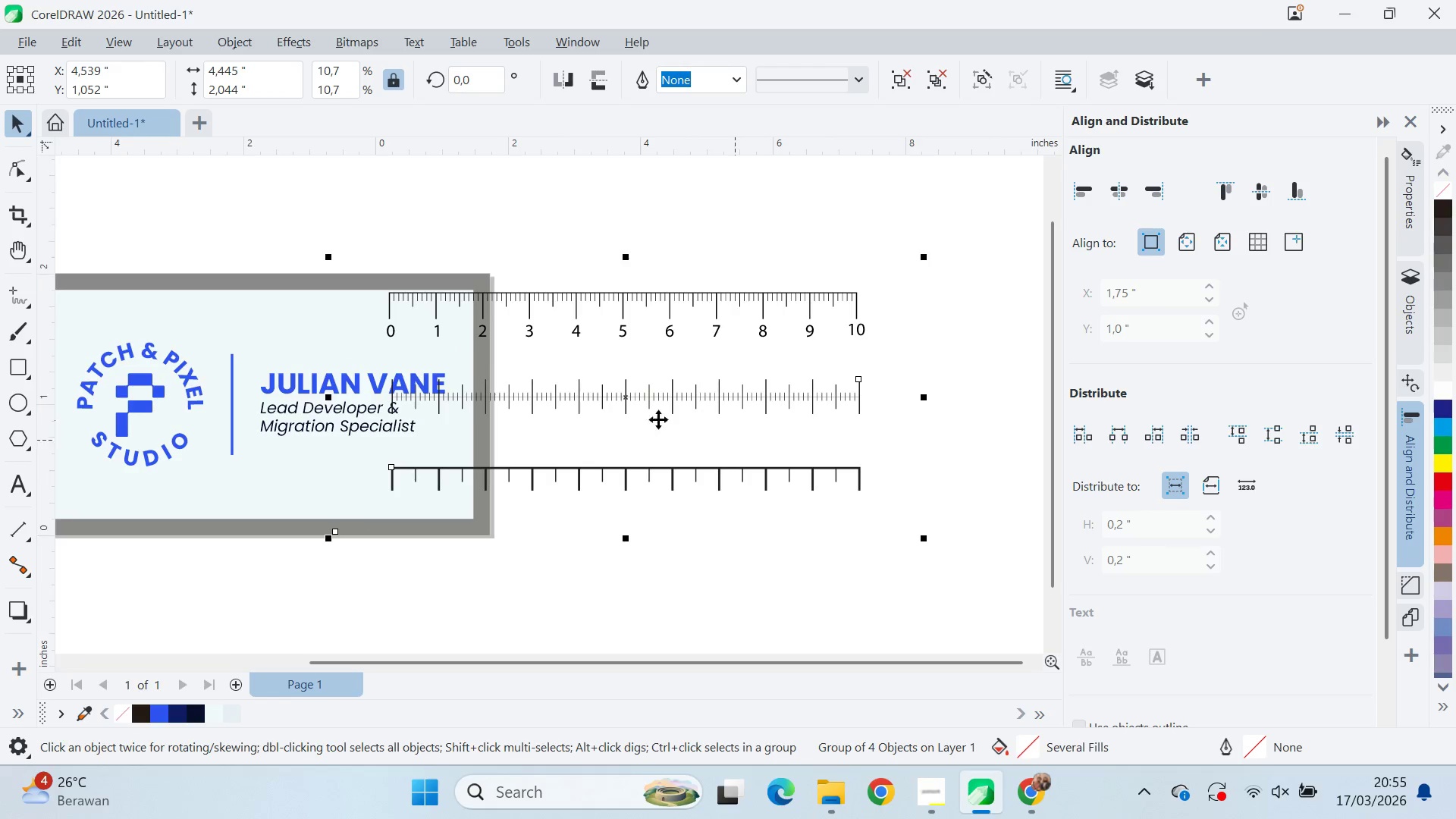 
type(qv)
 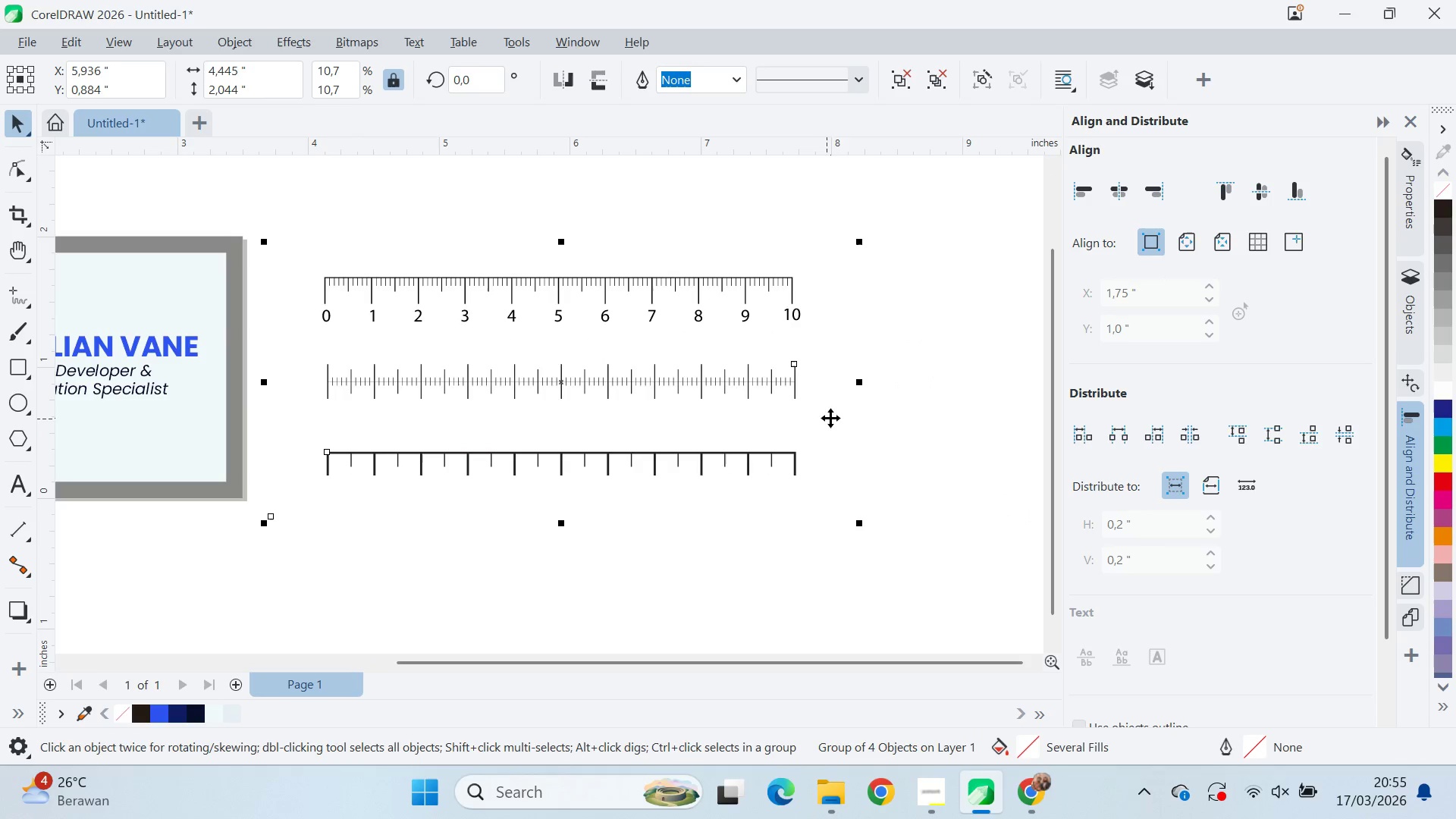 
left_click_drag(start_coordinate=[847, 407], to_coordinate=[600, 370])
 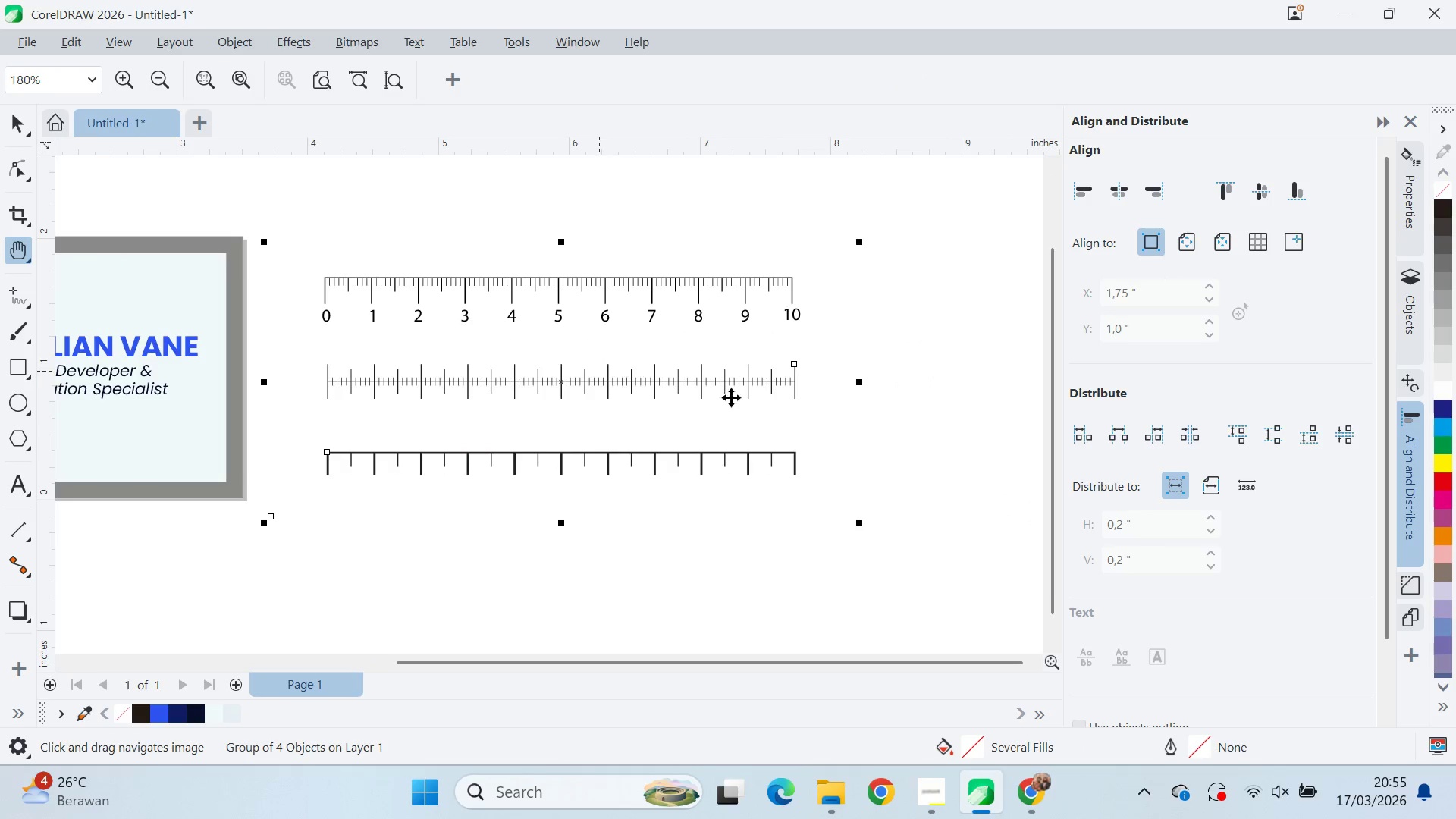 
key(Control+U)
 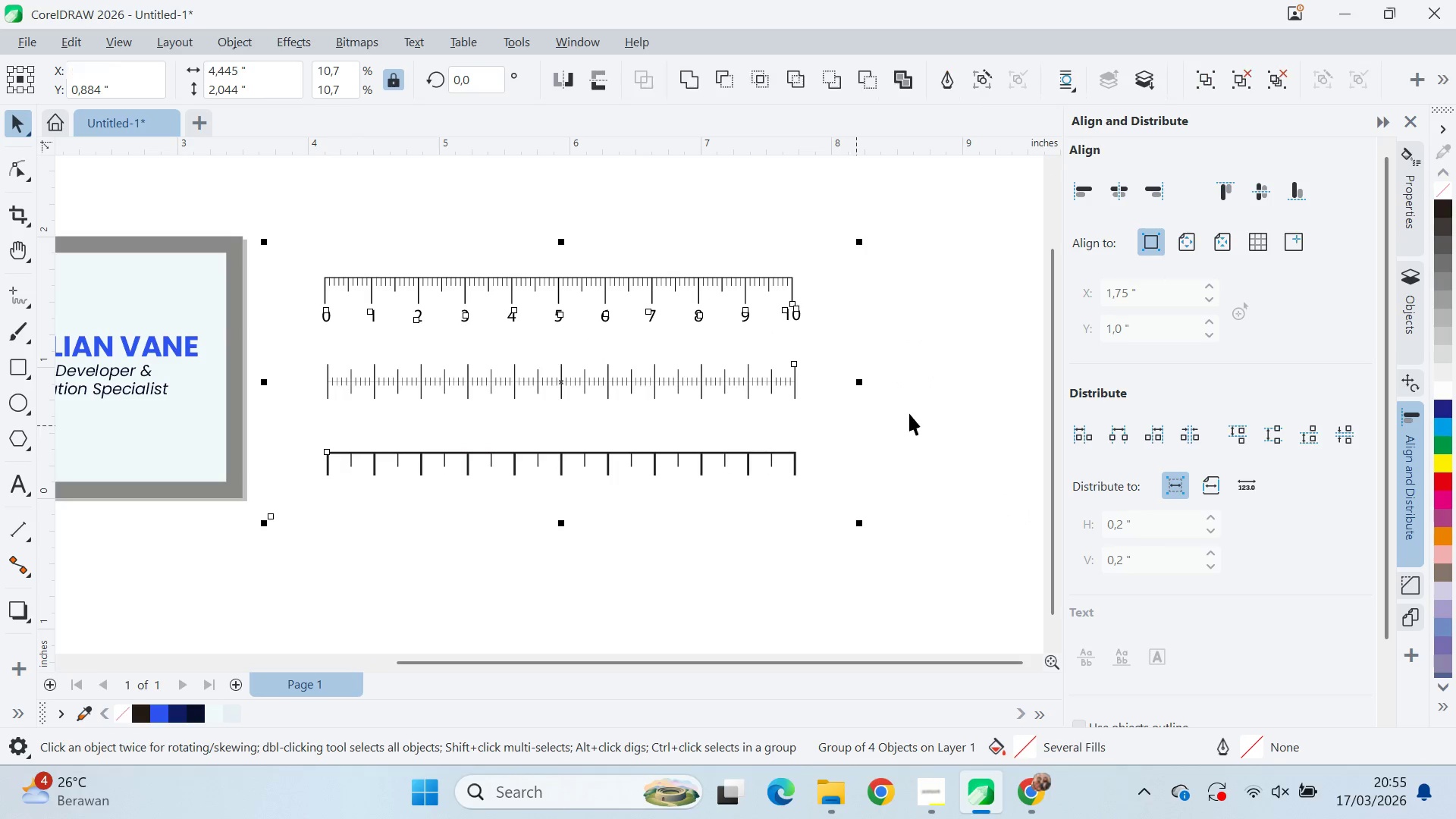 
left_click_drag(start_coordinate=[913, 413], to_coordinate=[888, 414])
 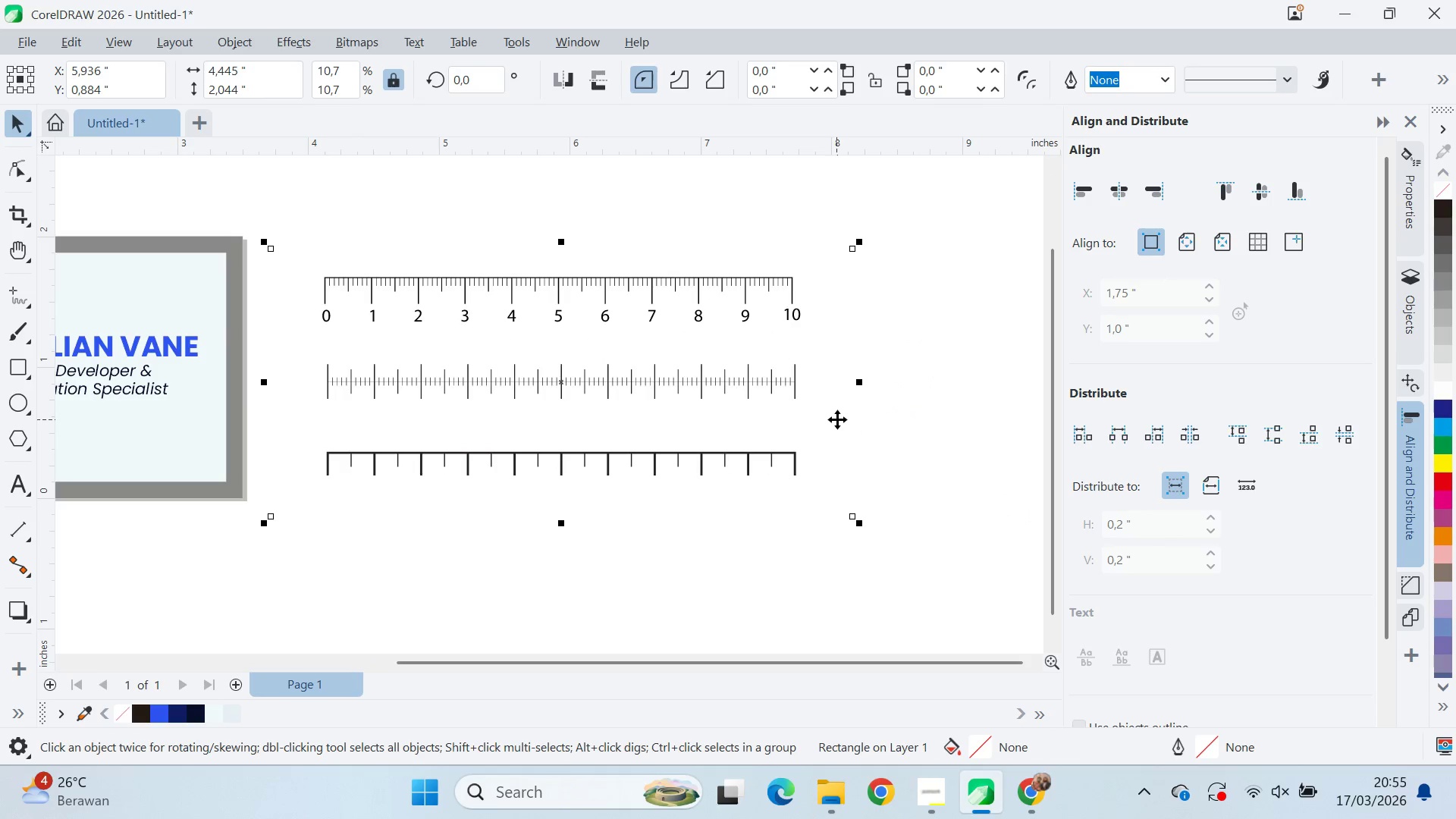 
key(Delete)
 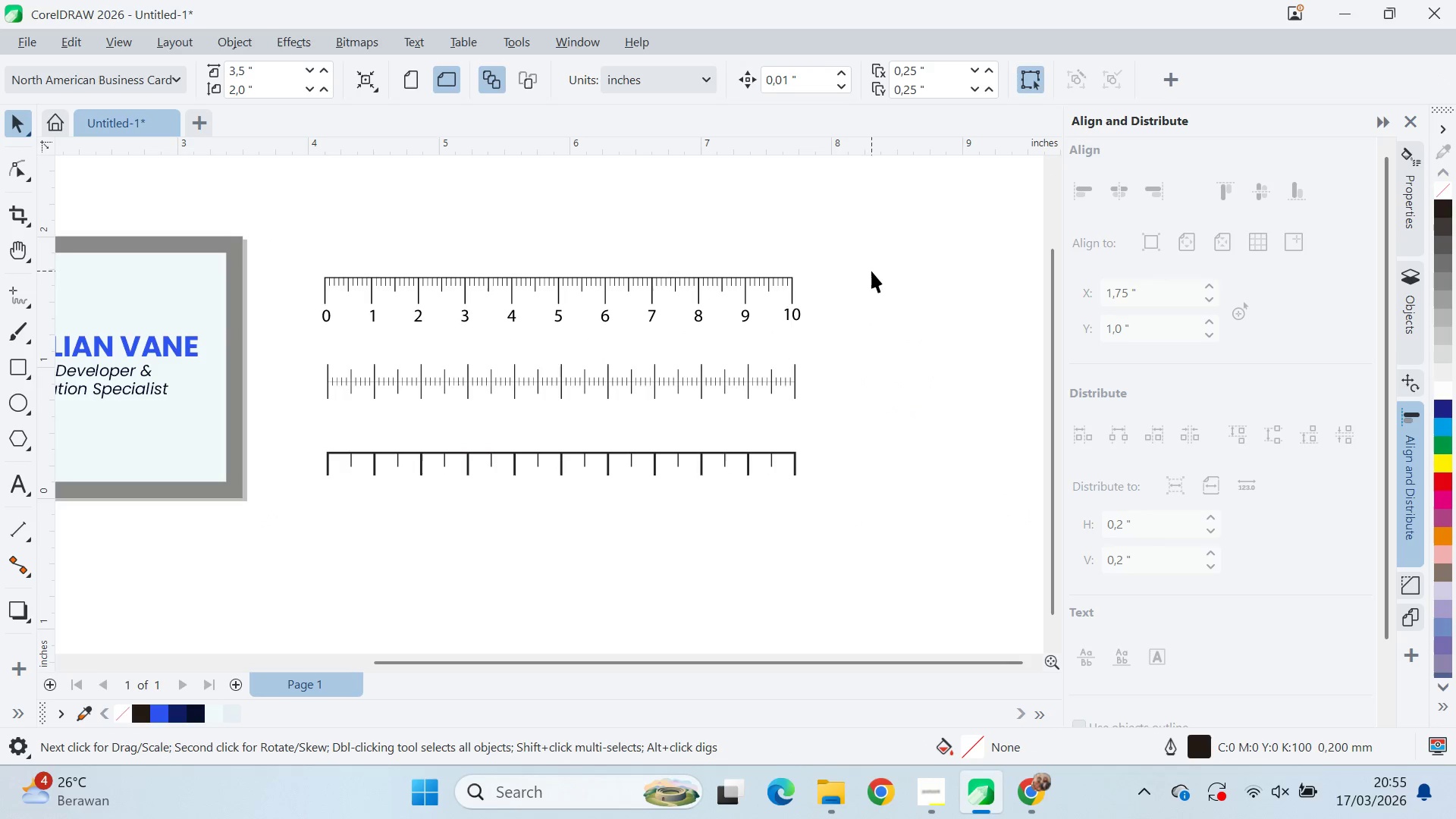 
left_click_drag(start_coordinate=[888, 253], to_coordinate=[249, 350])
 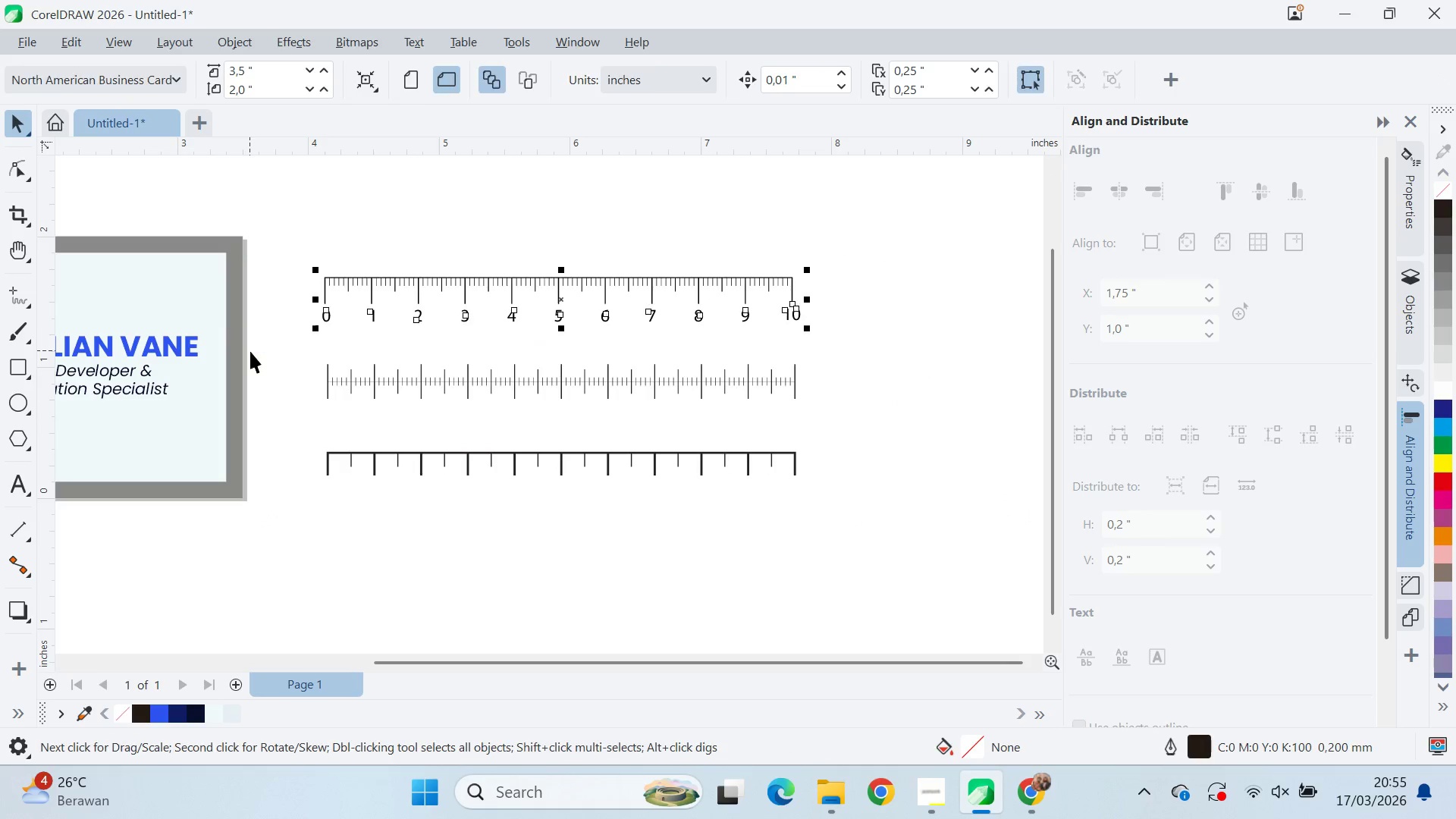 
key(Delete)
 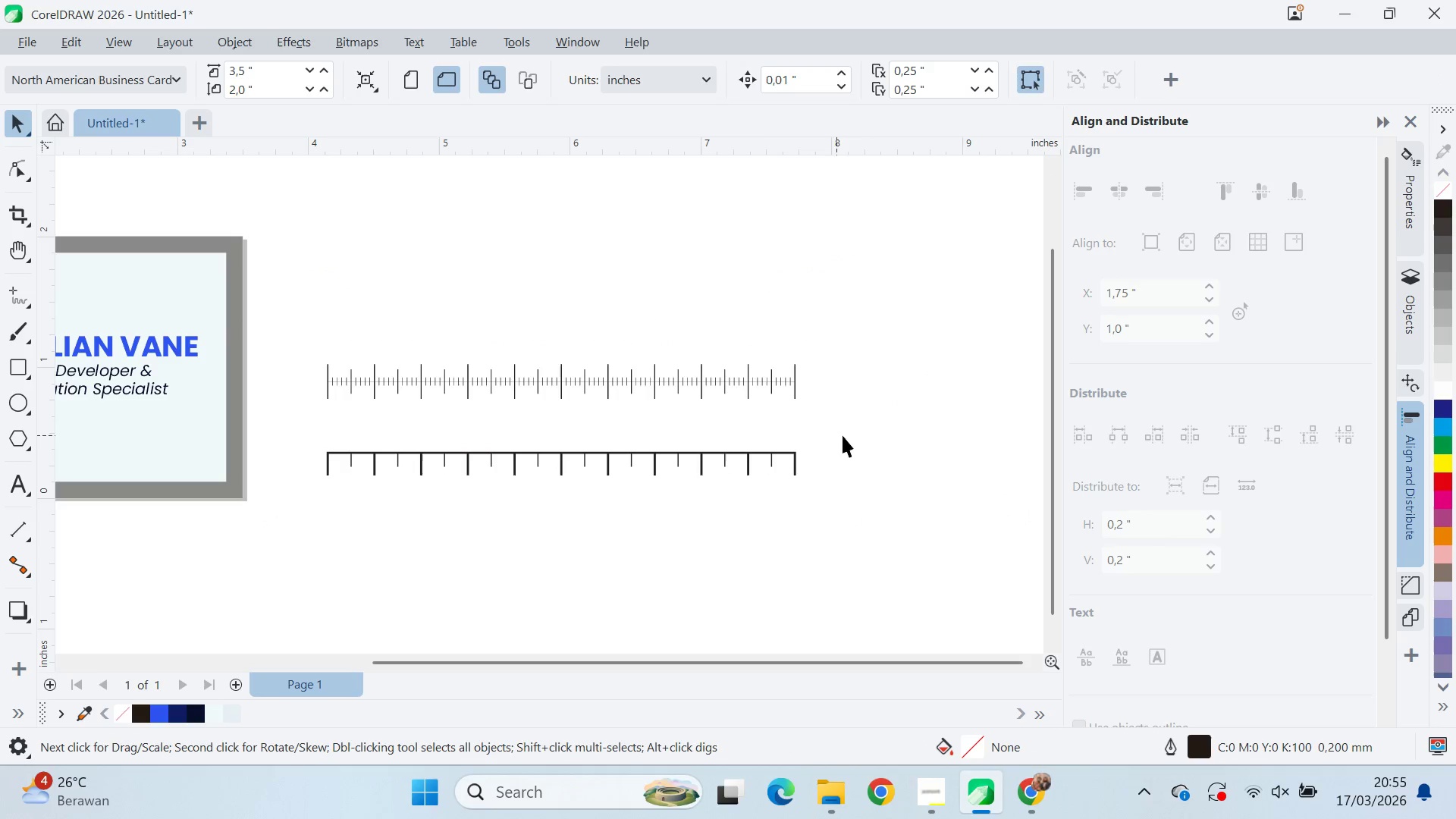 
left_click_drag(start_coordinate=[862, 435], to_coordinate=[857, 441])
 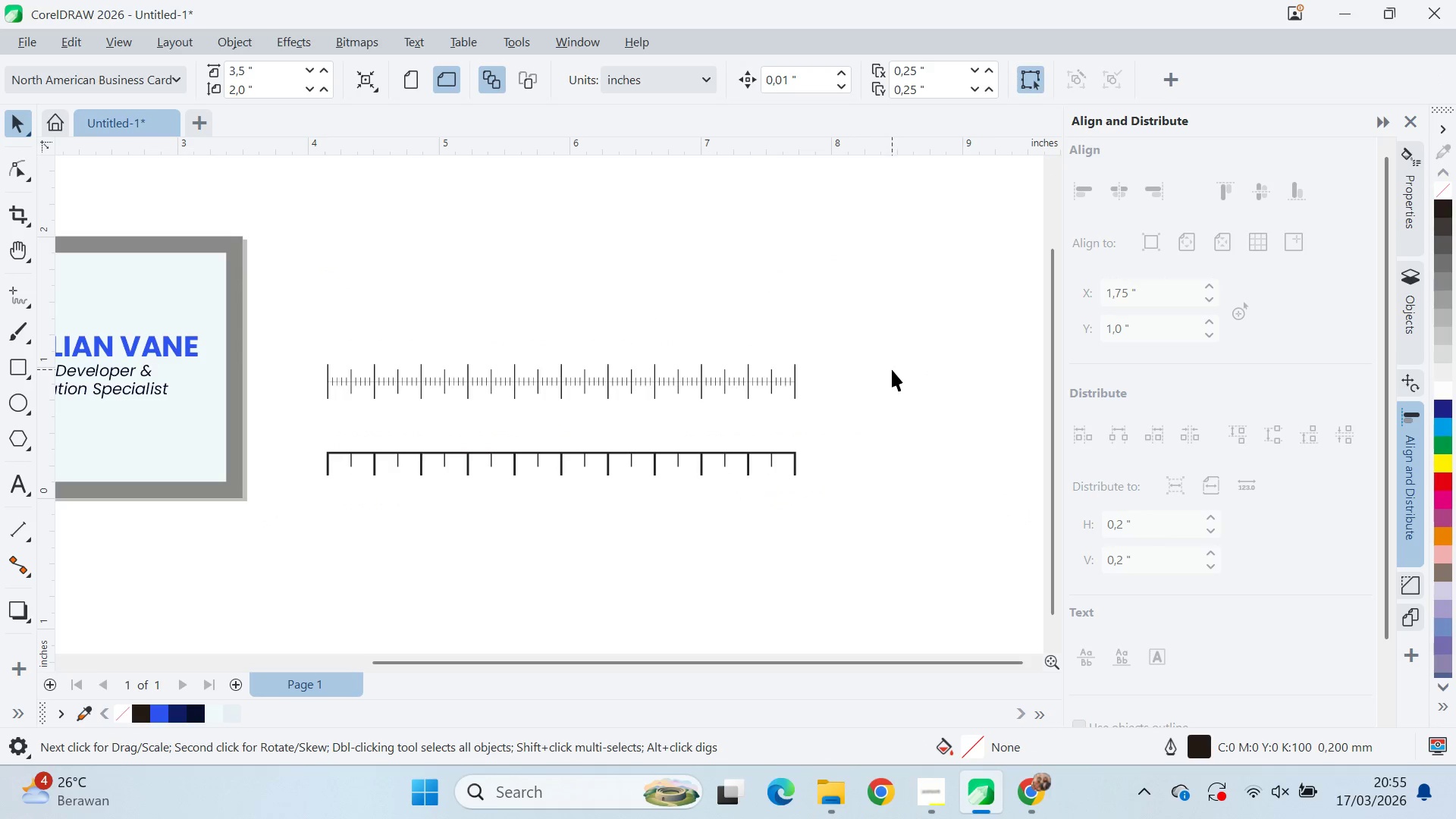 
left_click_drag(start_coordinate=[892, 369], to_coordinate=[894, 363])
 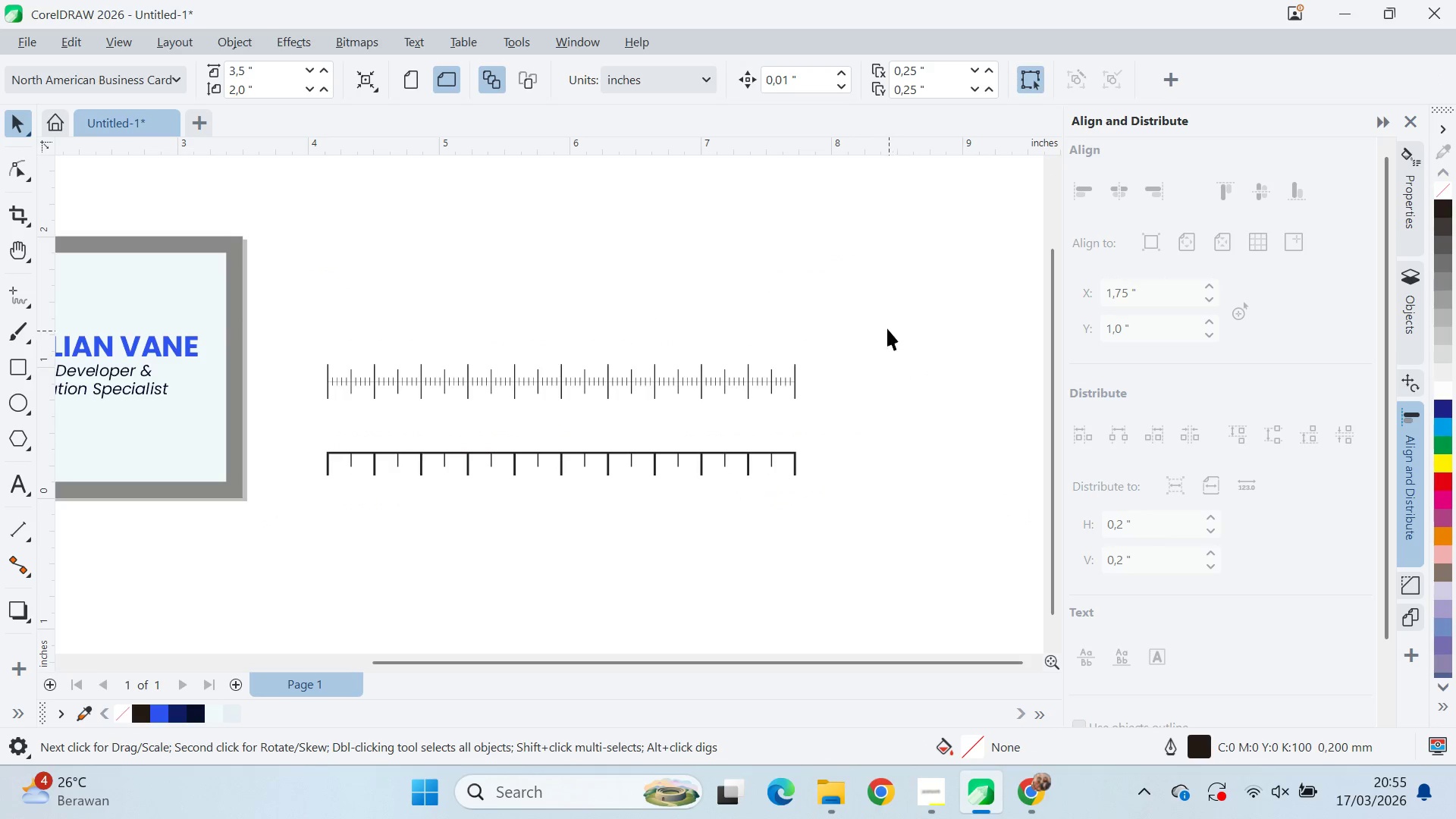 
left_click_drag(start_coordinate=[887, 328], to_coordinate=[285, 416])
 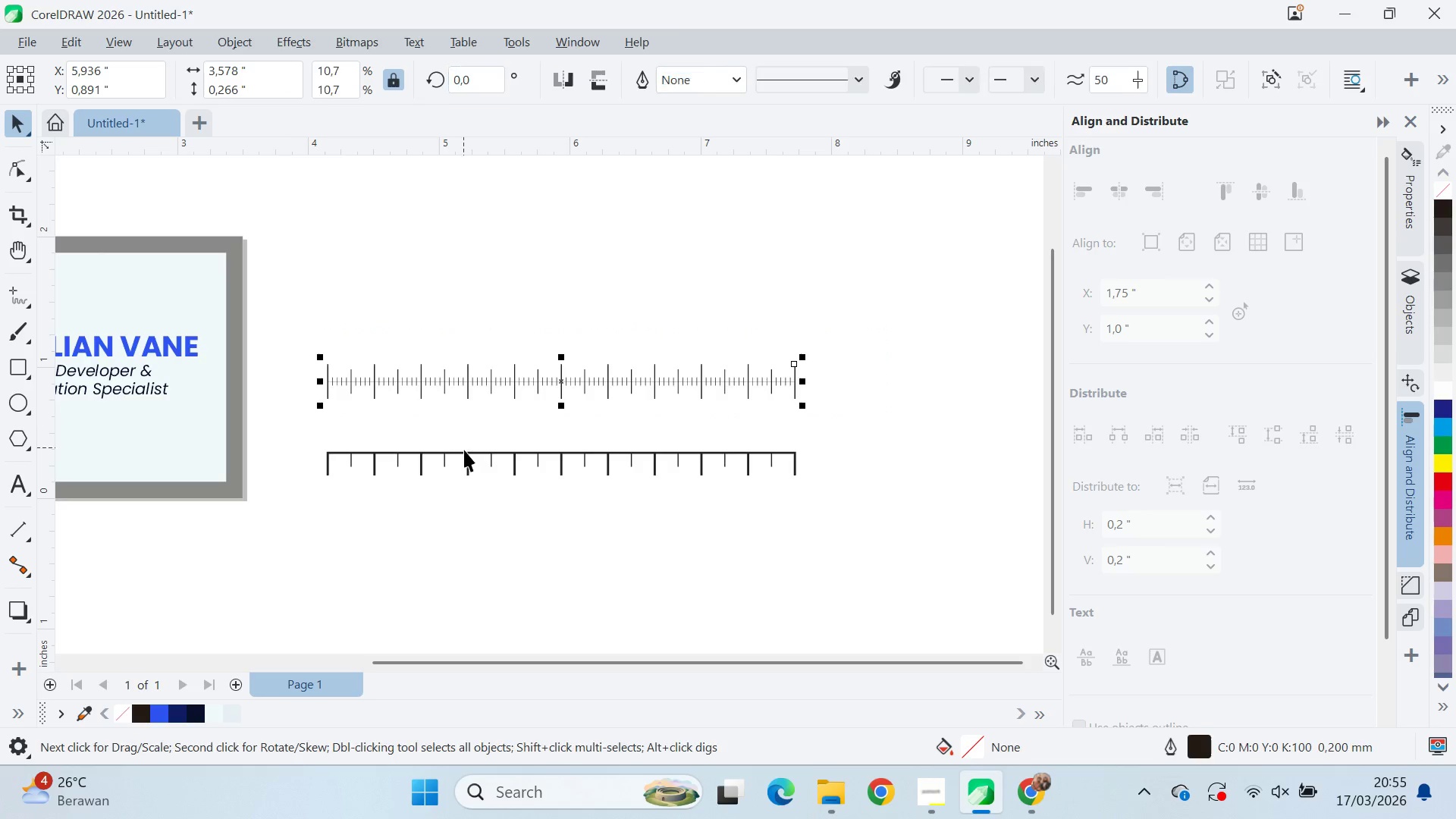 
key(Q)
 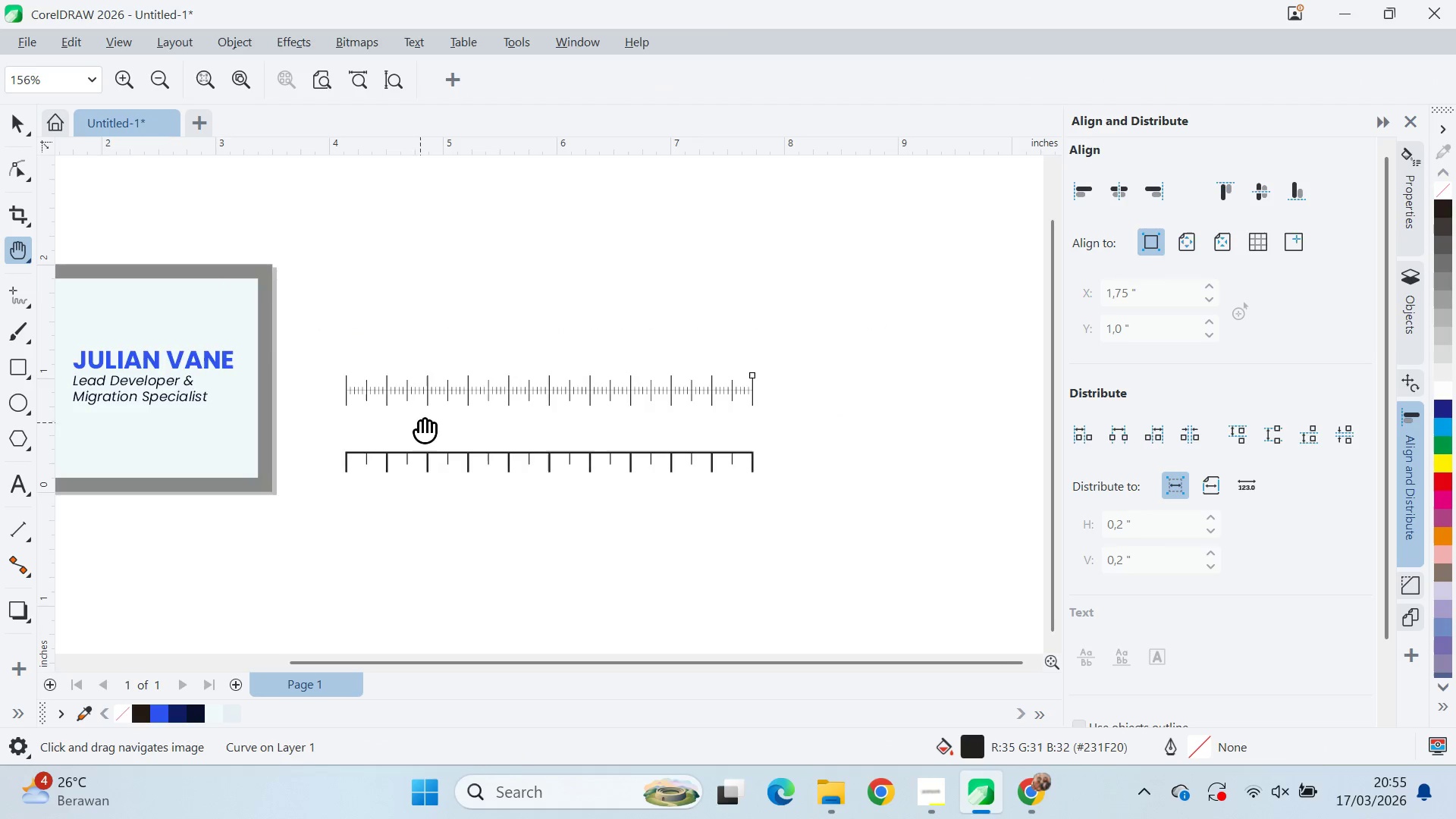 
left_click_drag(start_coordinate=[455, 422], to_coordinate=[782, 437])
 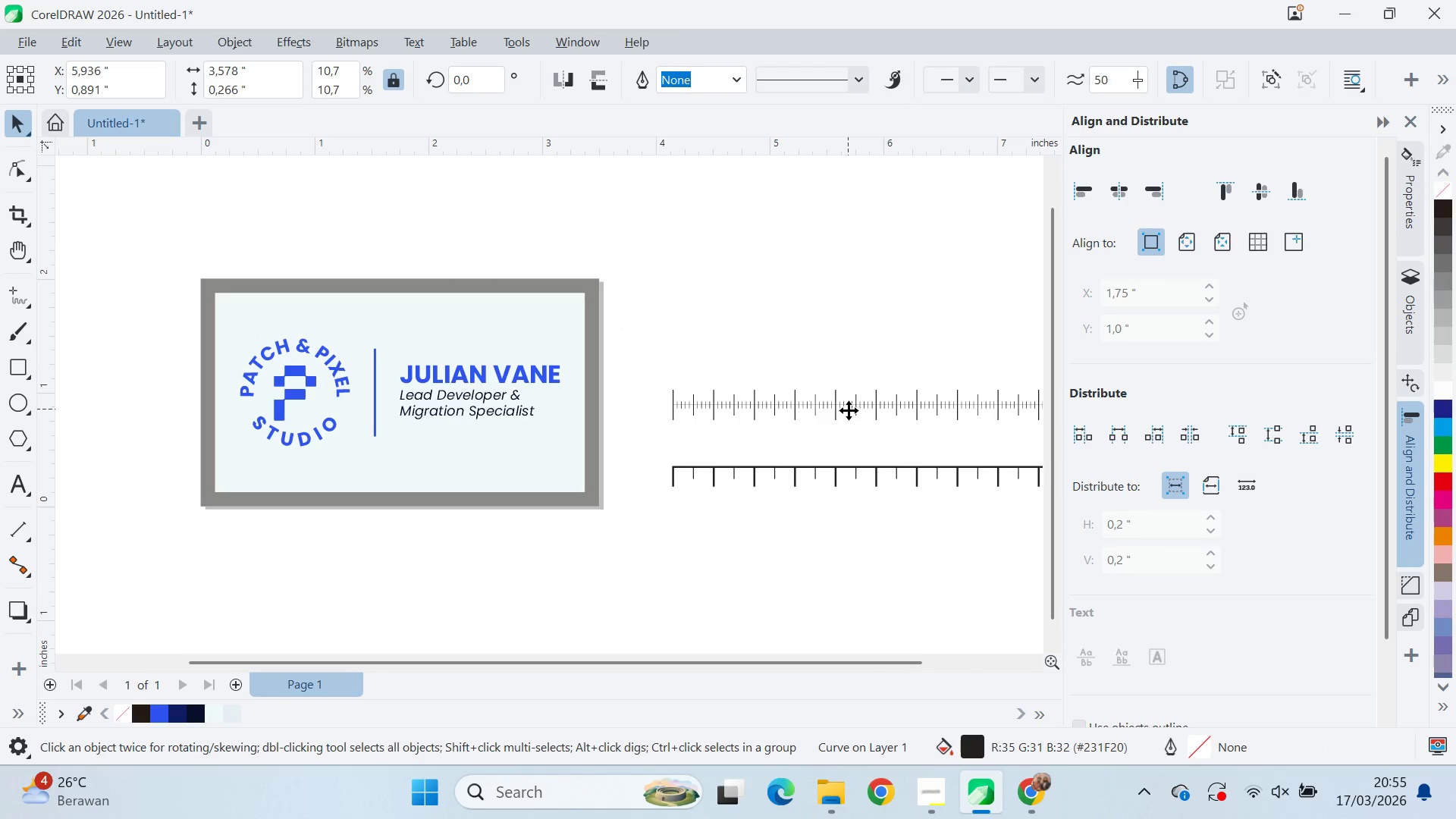 
scroll: coordinate [468, 450], scroll_direction: down, amount: 1.0
 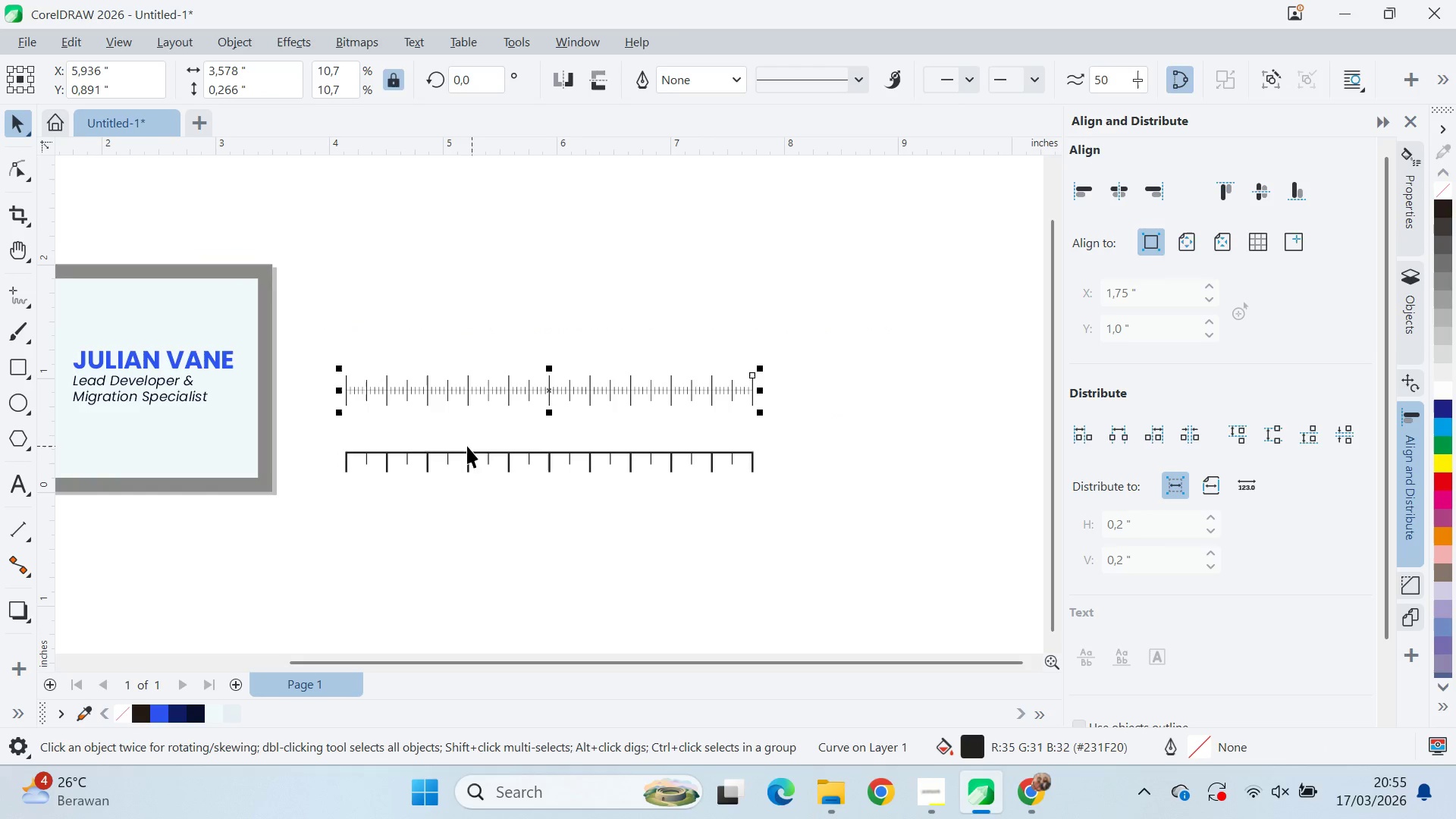 
key(V)
 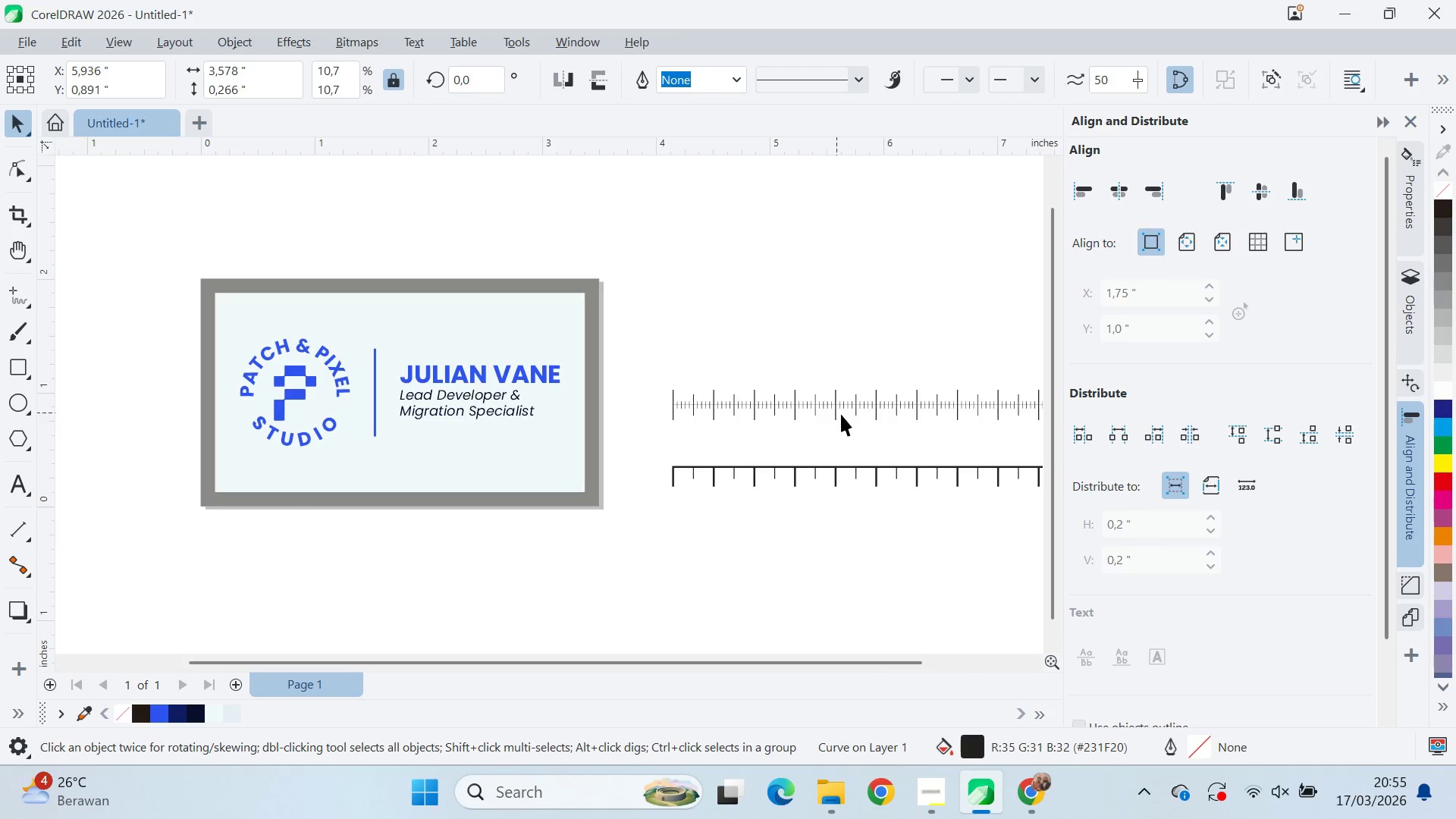 
left_click([849, 410])
 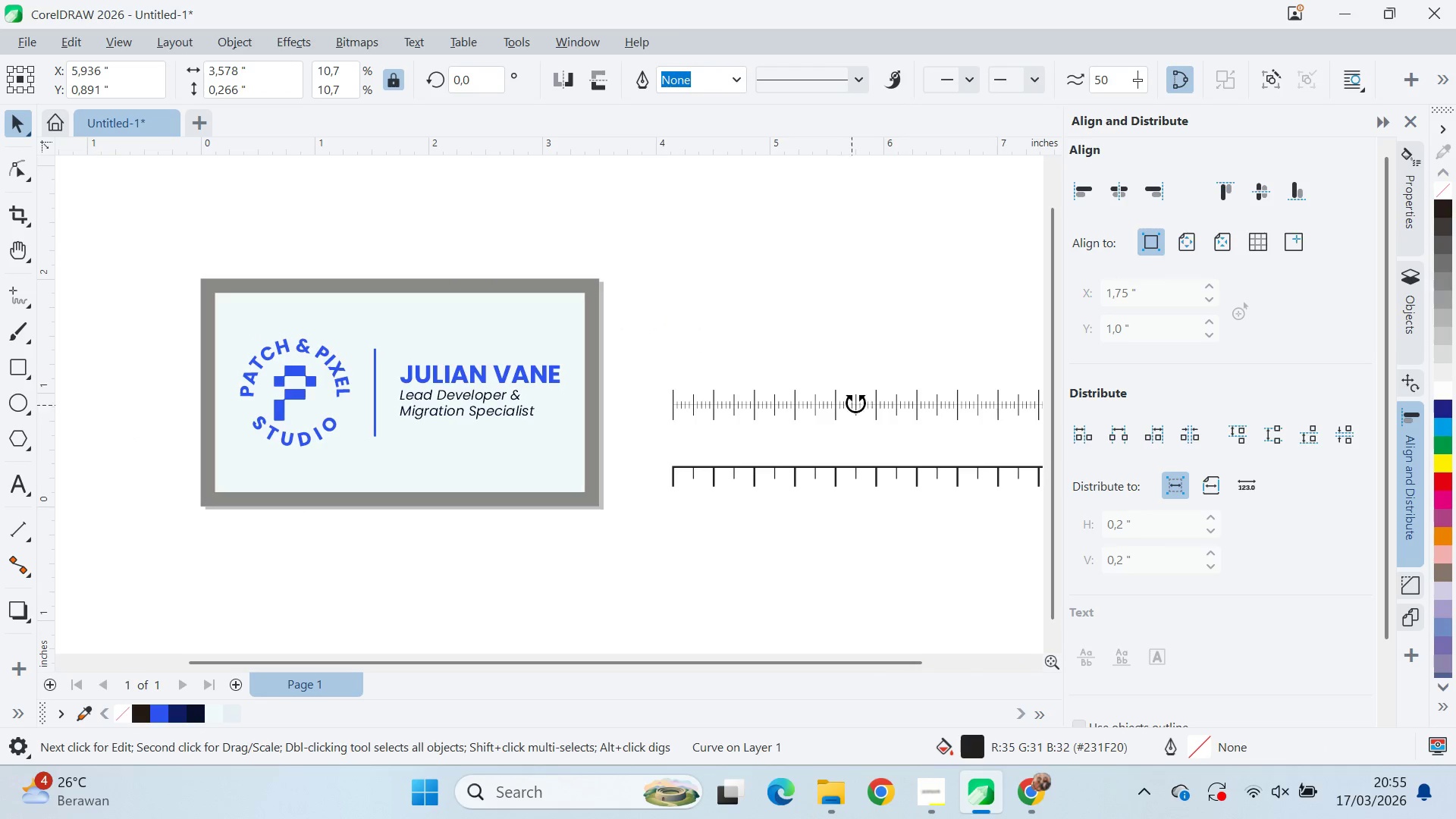 
type(qv)
 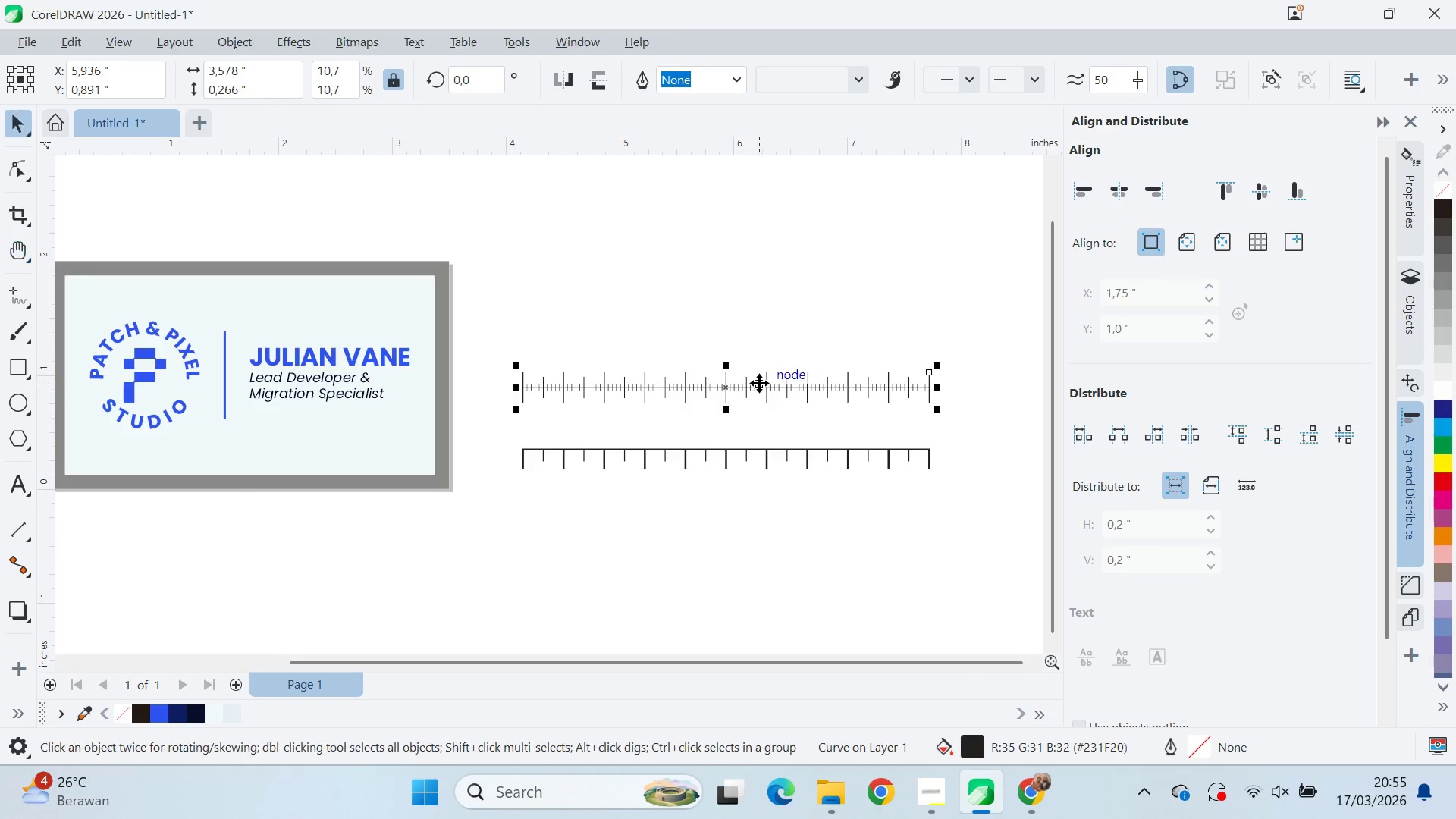 
left_click_drag(start_coordinate=[885, 353], to_coordinate=[632, 419])
 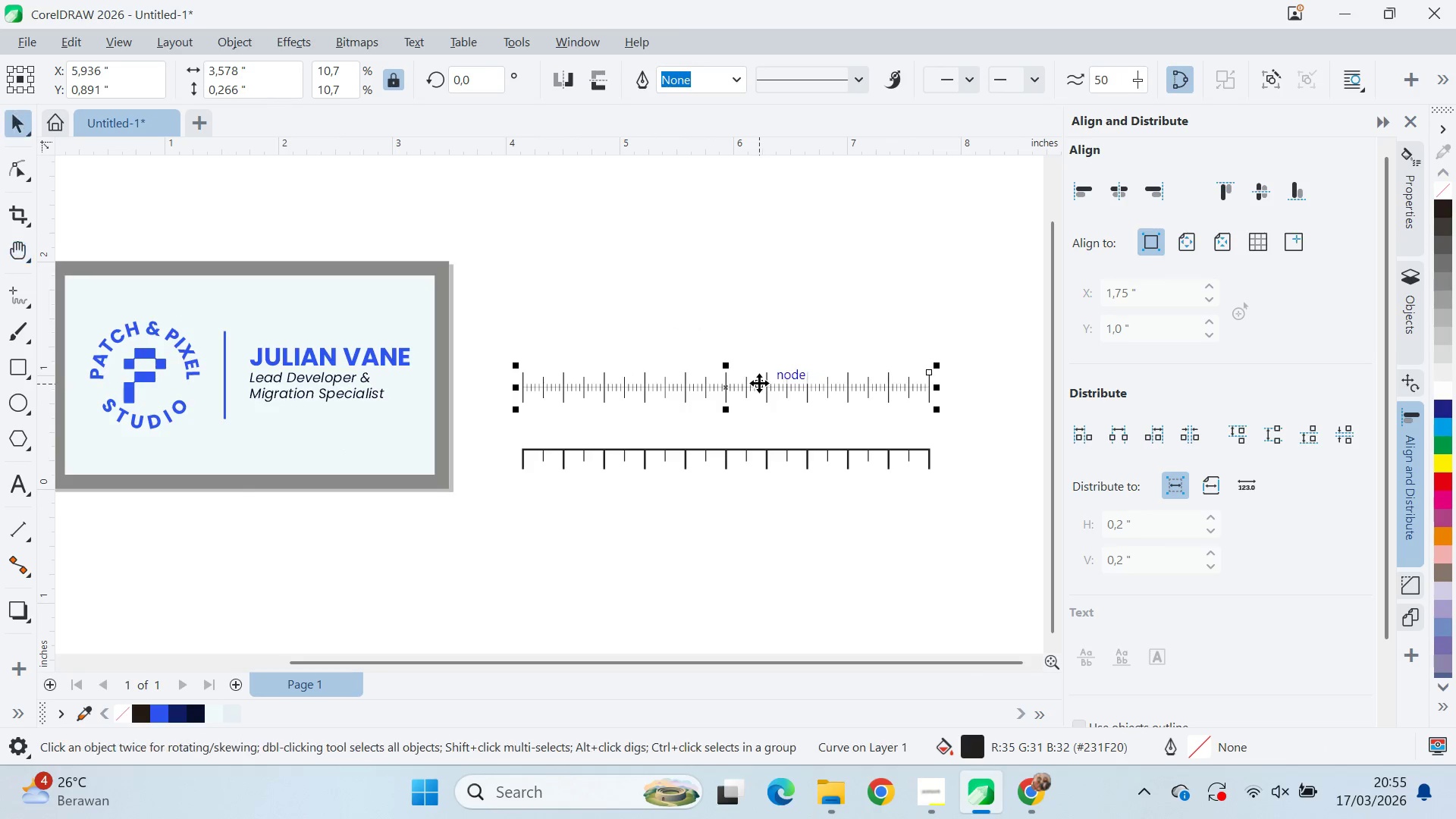 
left_click_drag(start_coordinate=[759, 383], to_coordinate=[698, 335])
 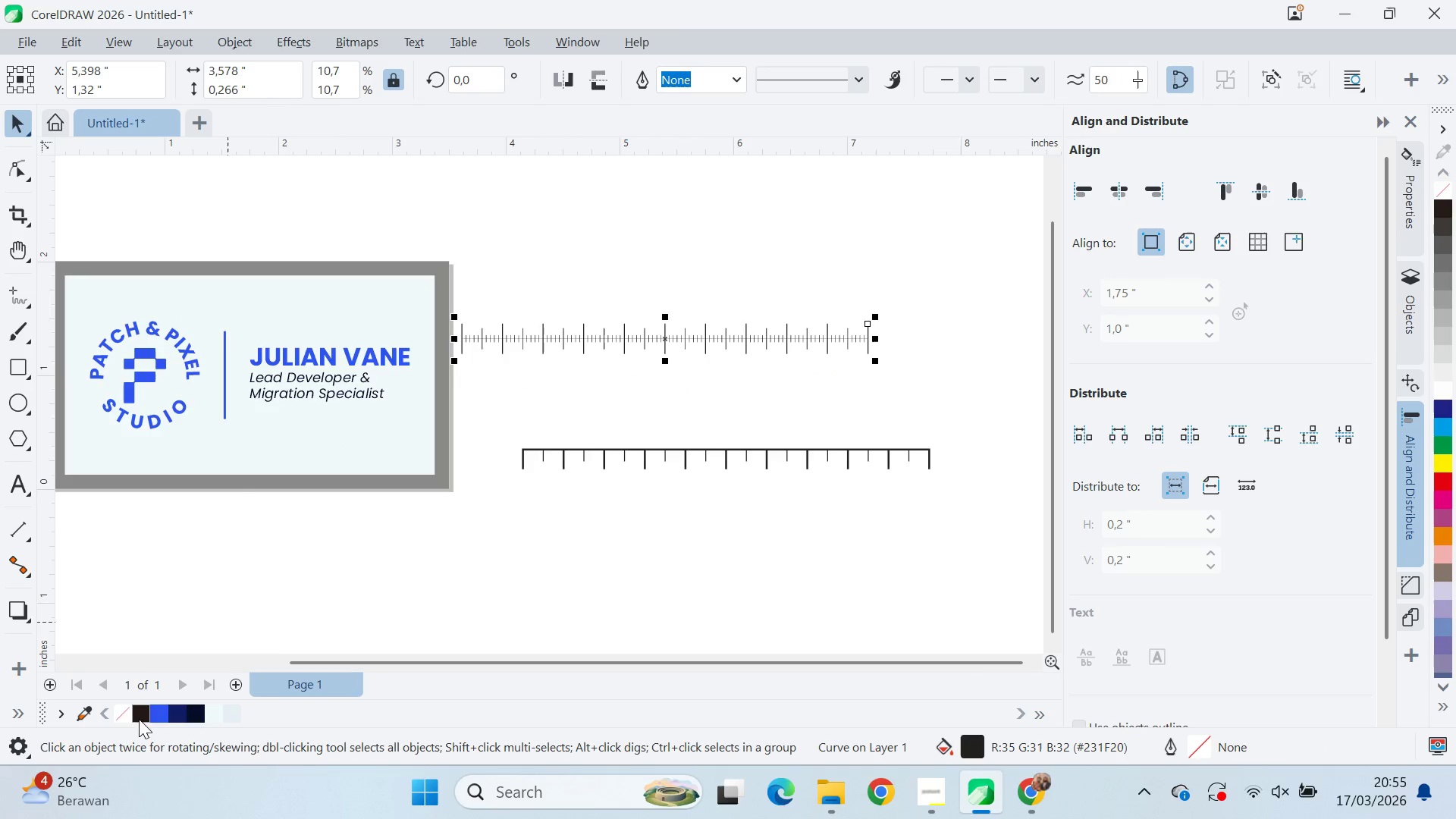 
left_click([154, 713])
 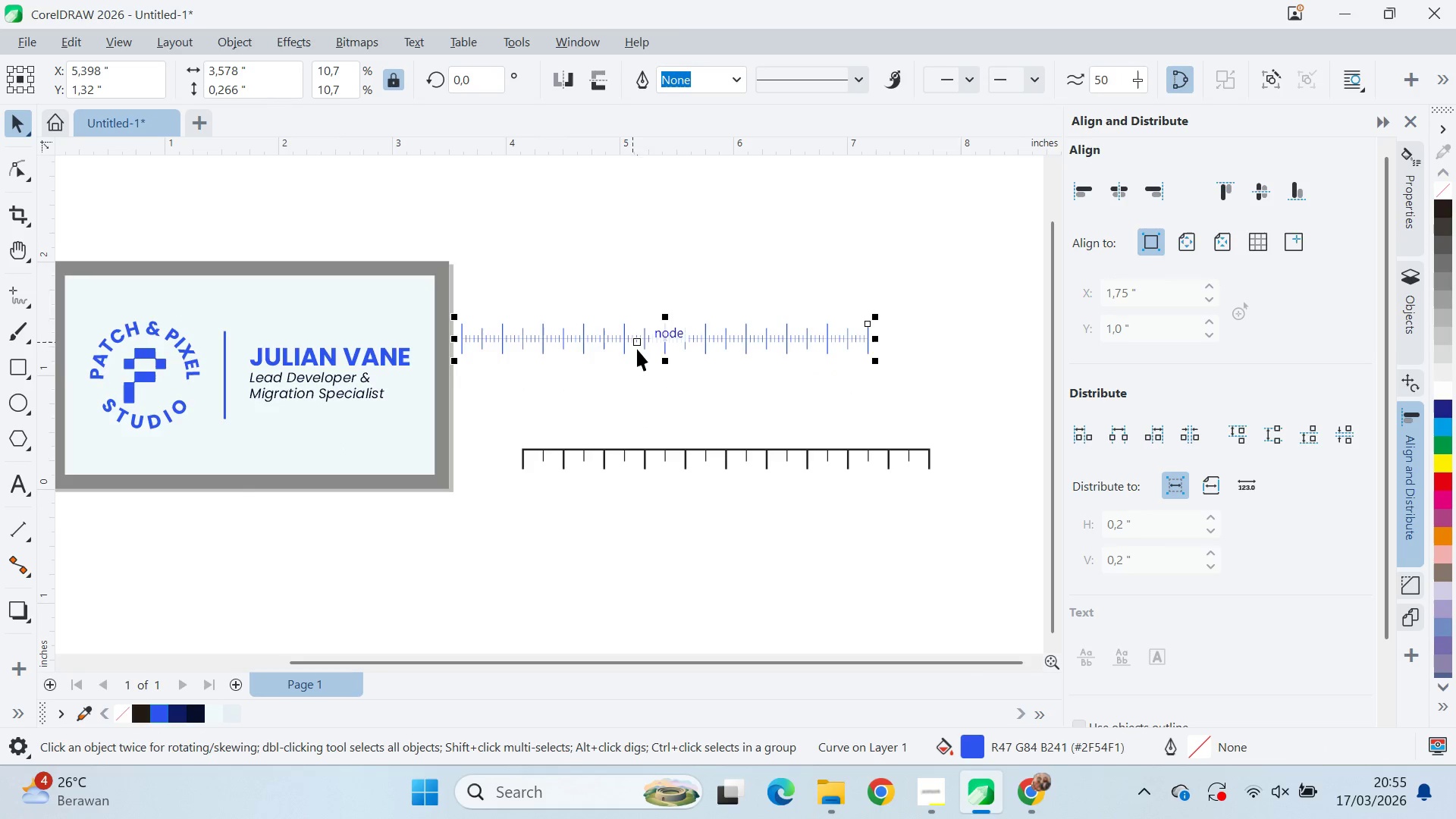 
left_click_drag(start_coordinate=[641, 342], to_coordinate=[233, 469])
 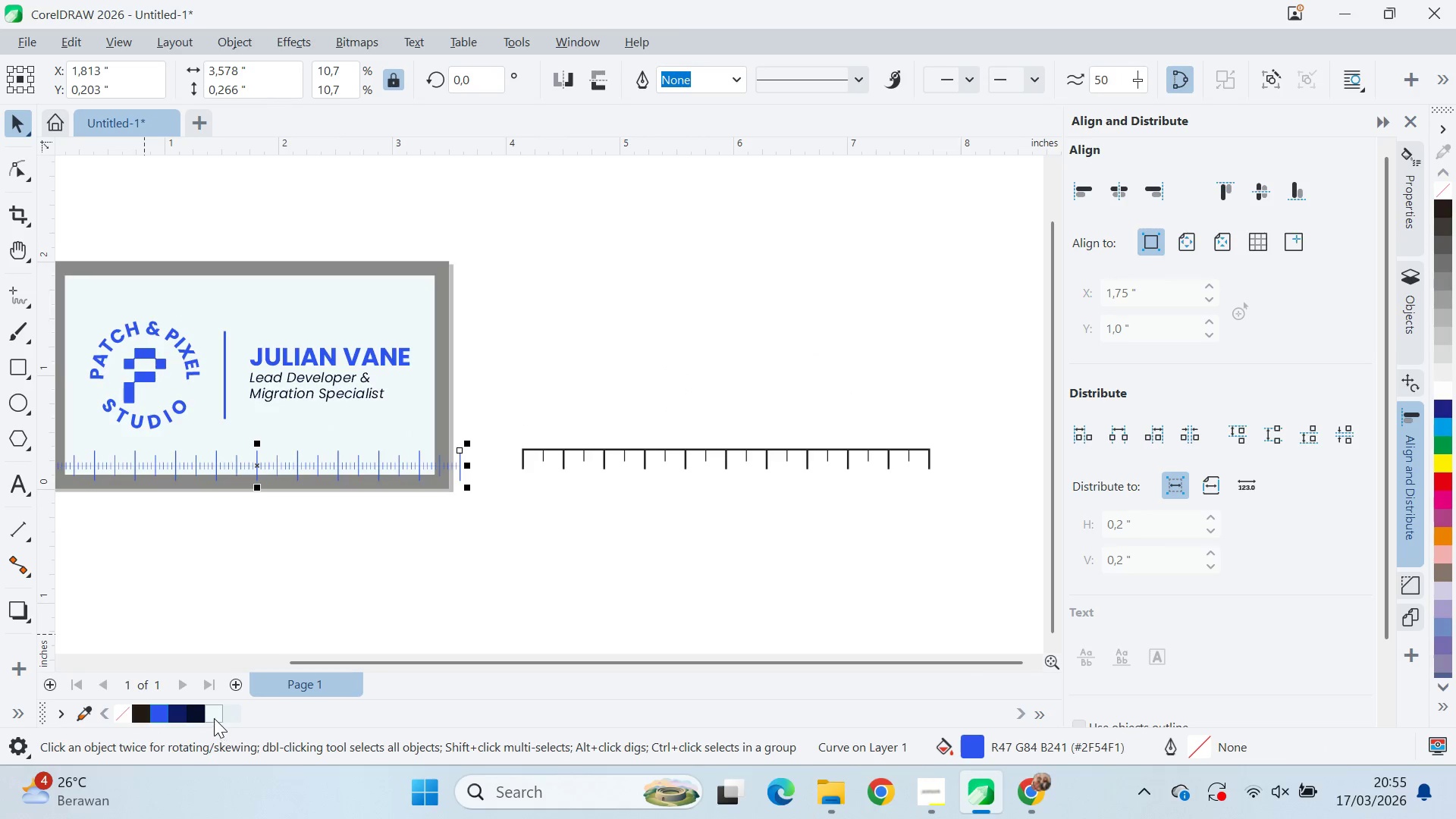 
left_click([197, 708])
 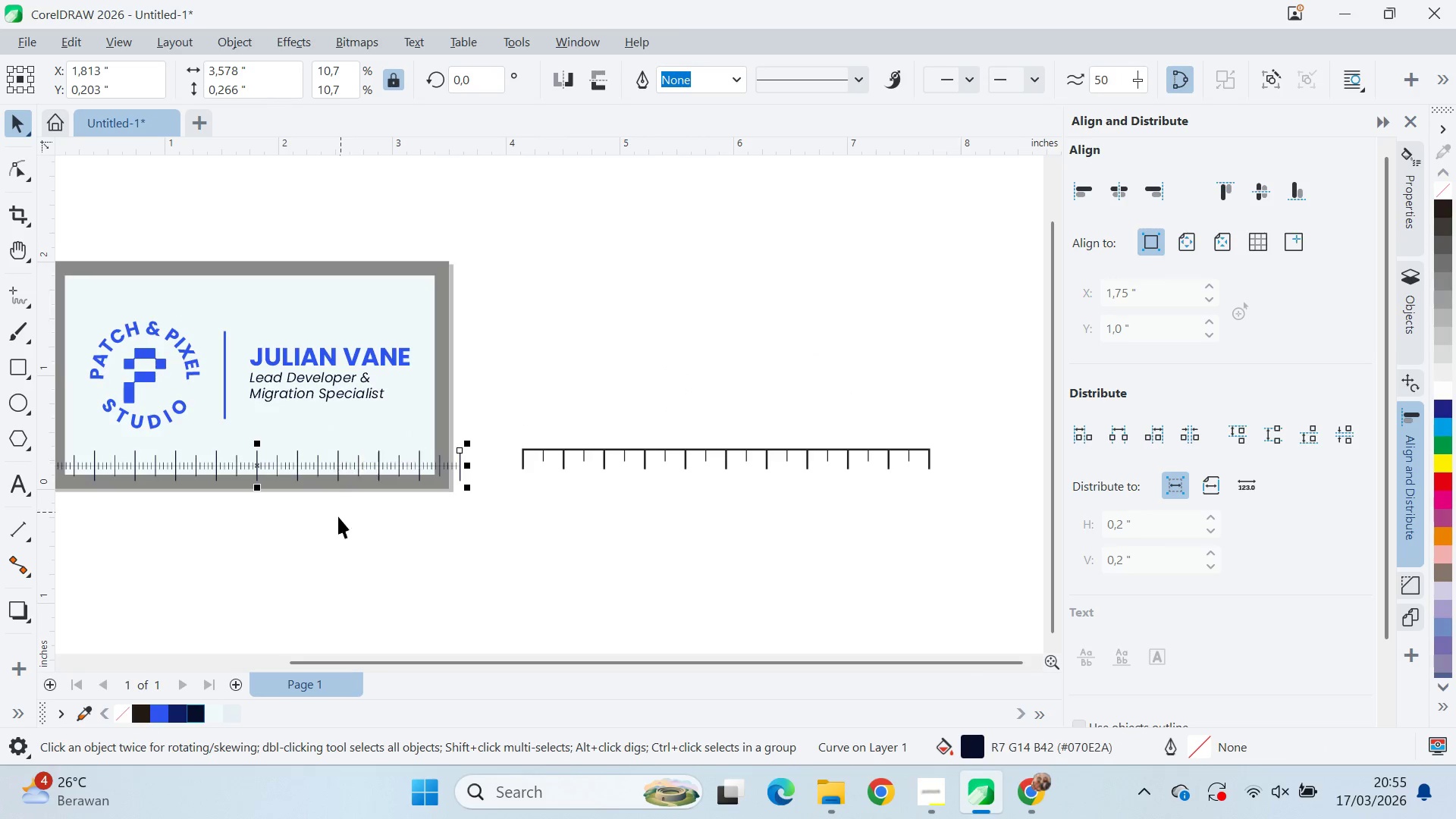 
type(qv)
 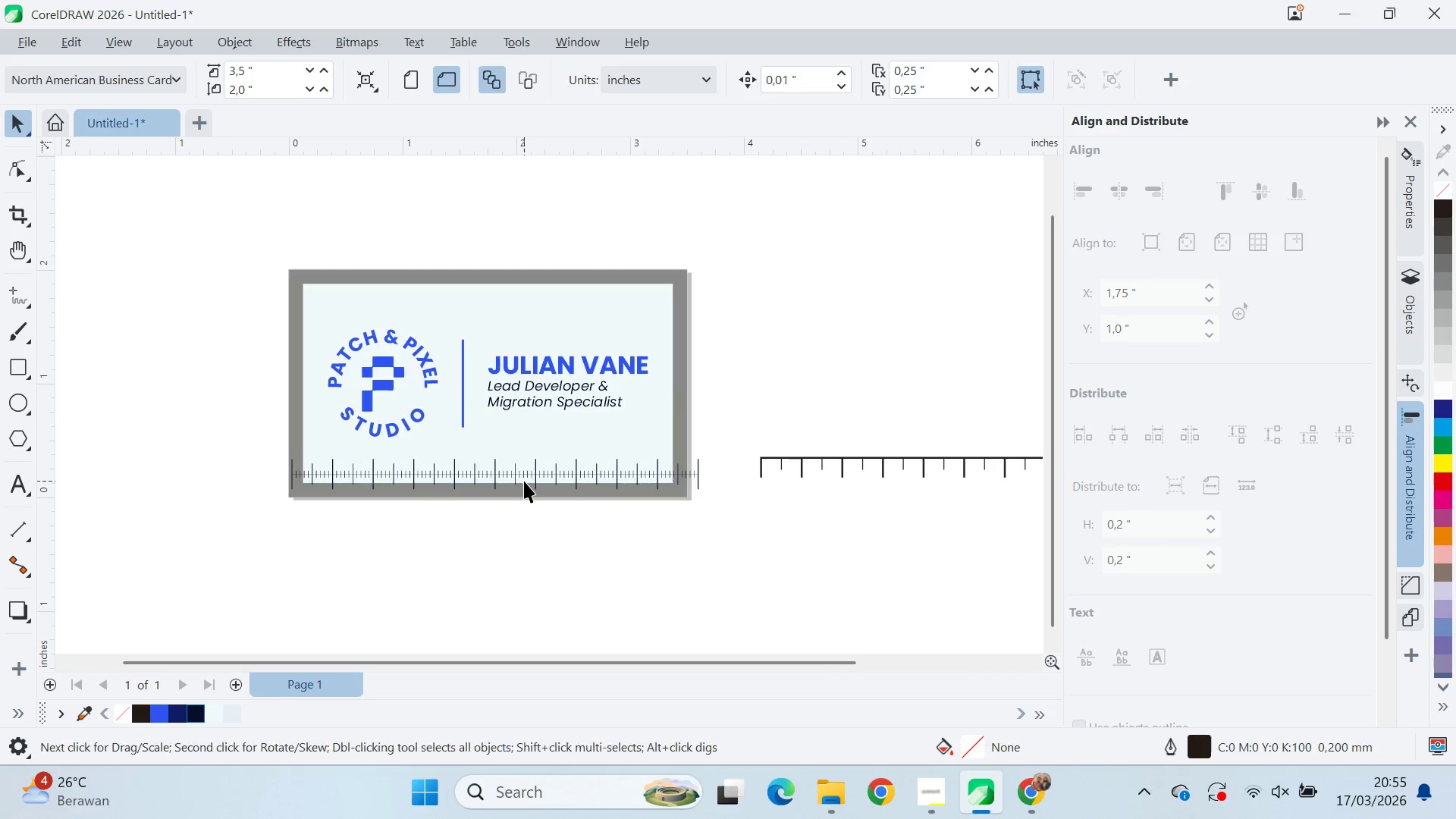 
left_click_drag(start_coordinate=[315, 547], to_coordinate=[554, 555])
 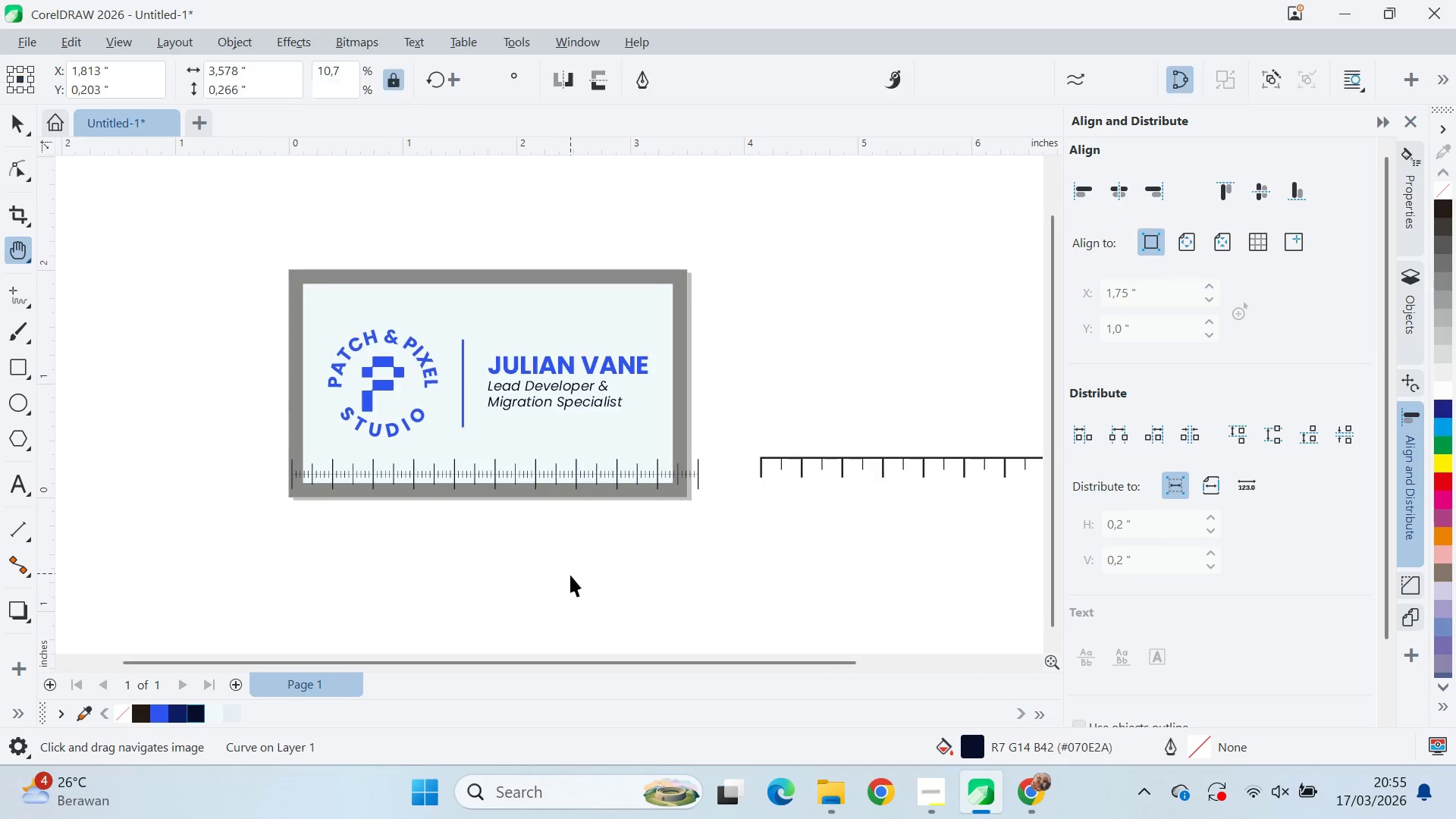 
left_click_drag(start_coordinate=[570, 575], to_coordinate=[562, 558])
 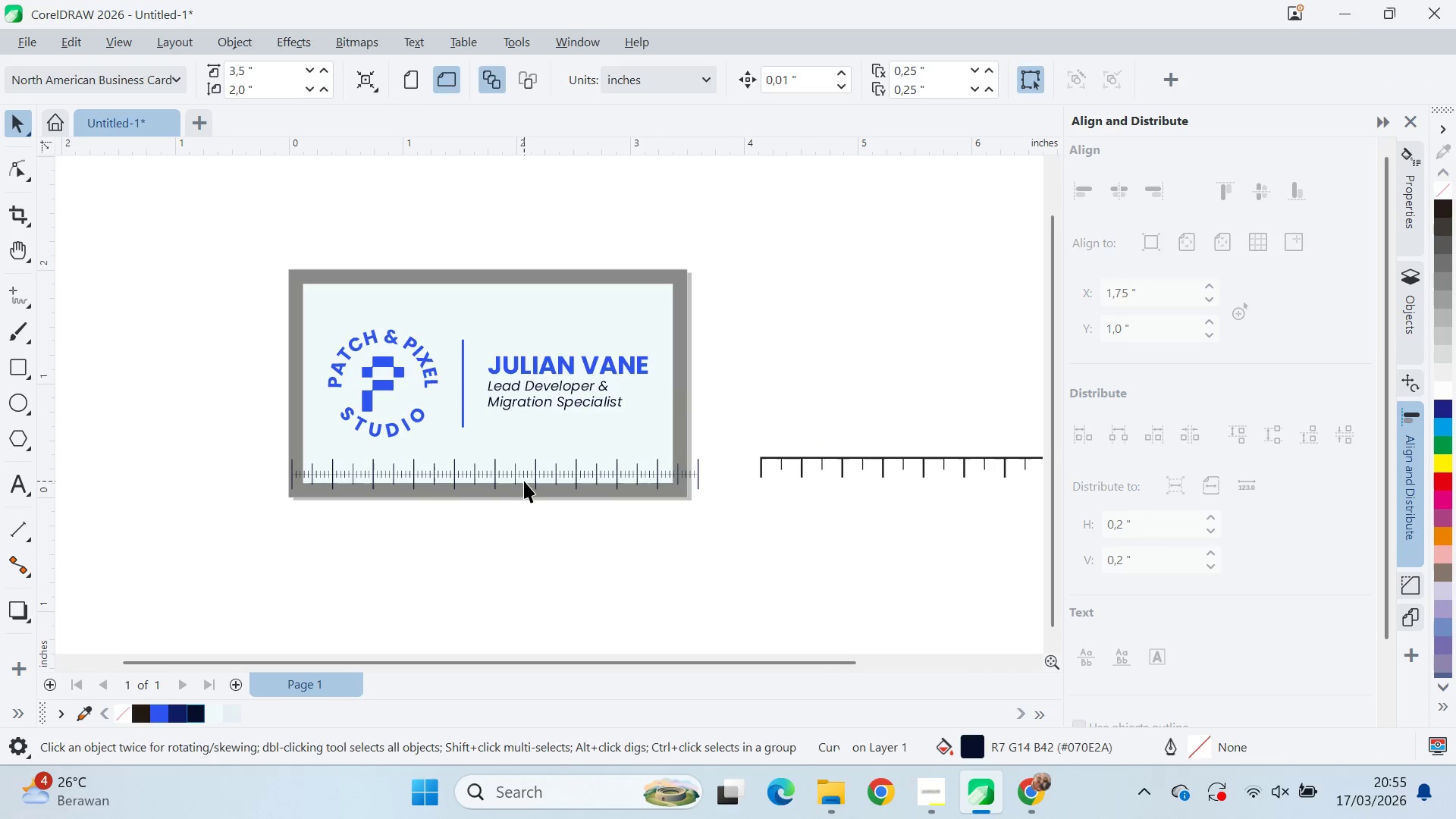 
triple_click([524, 481])
 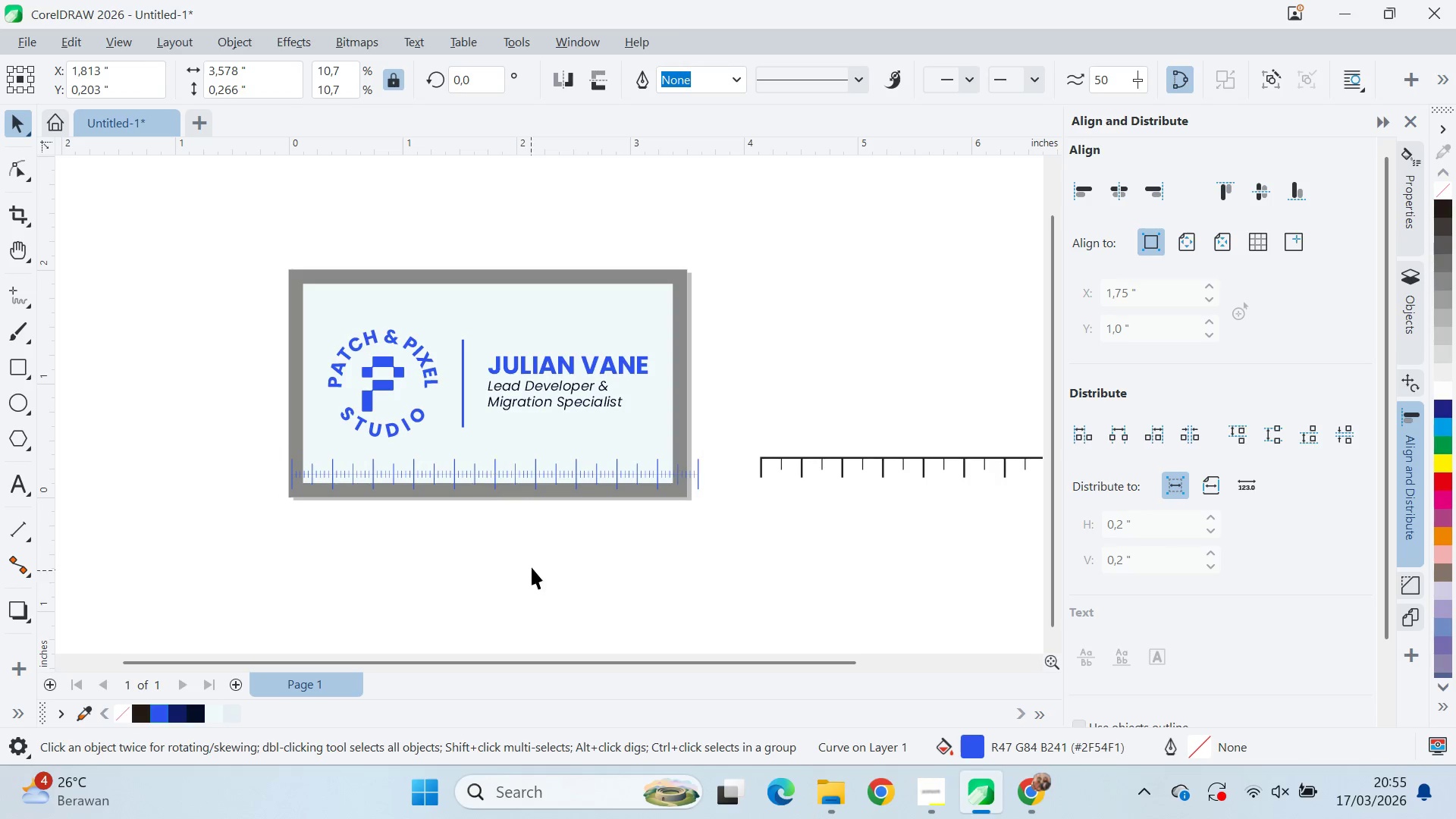 
left_click_drag(start_coordinate=[515, 472], to_coordinate=[494, 574])
 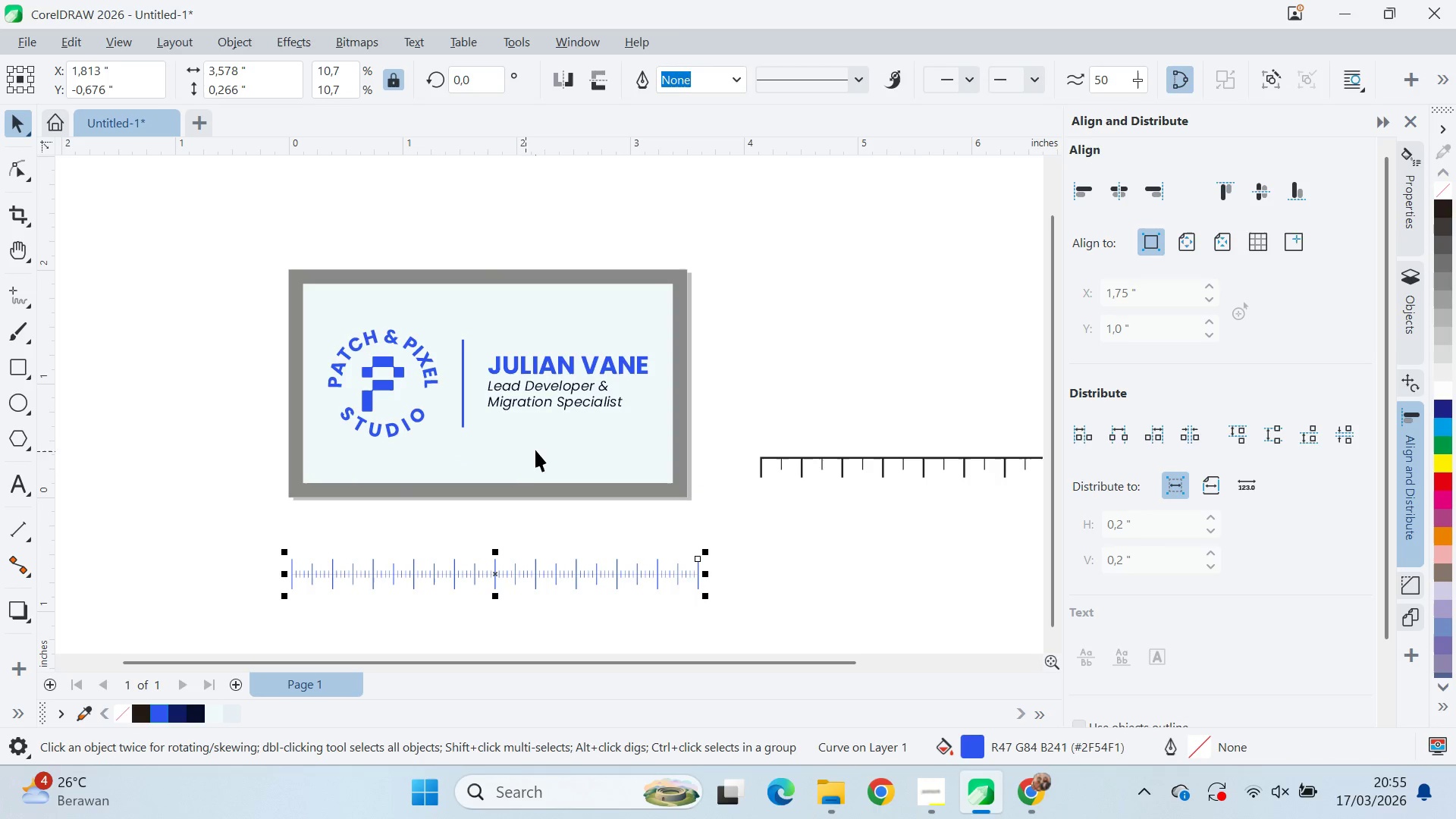 
hold_key(key=ShiftLeft, duration=1.11)
 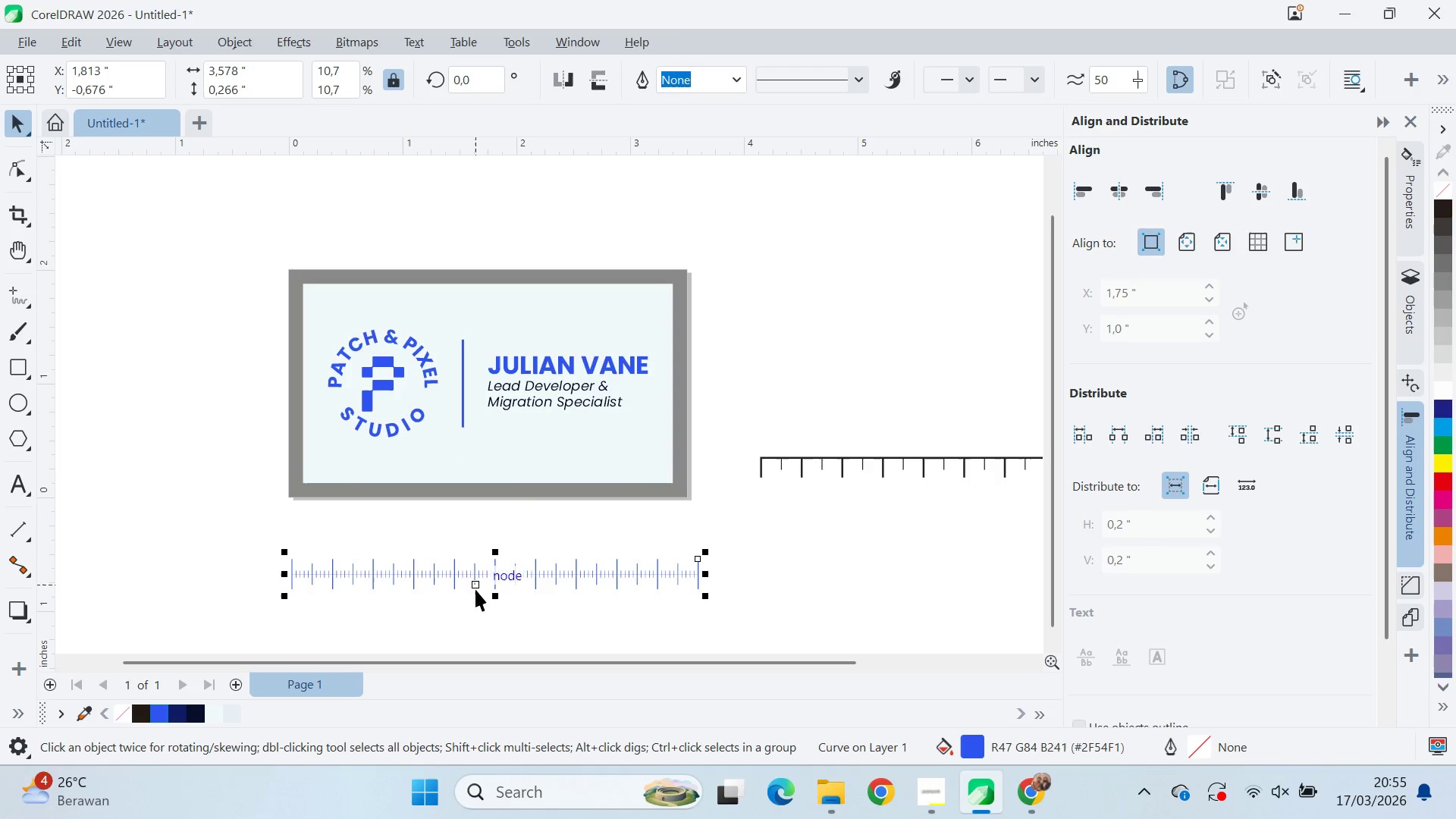 
key(Shift+ShiftLeft)
 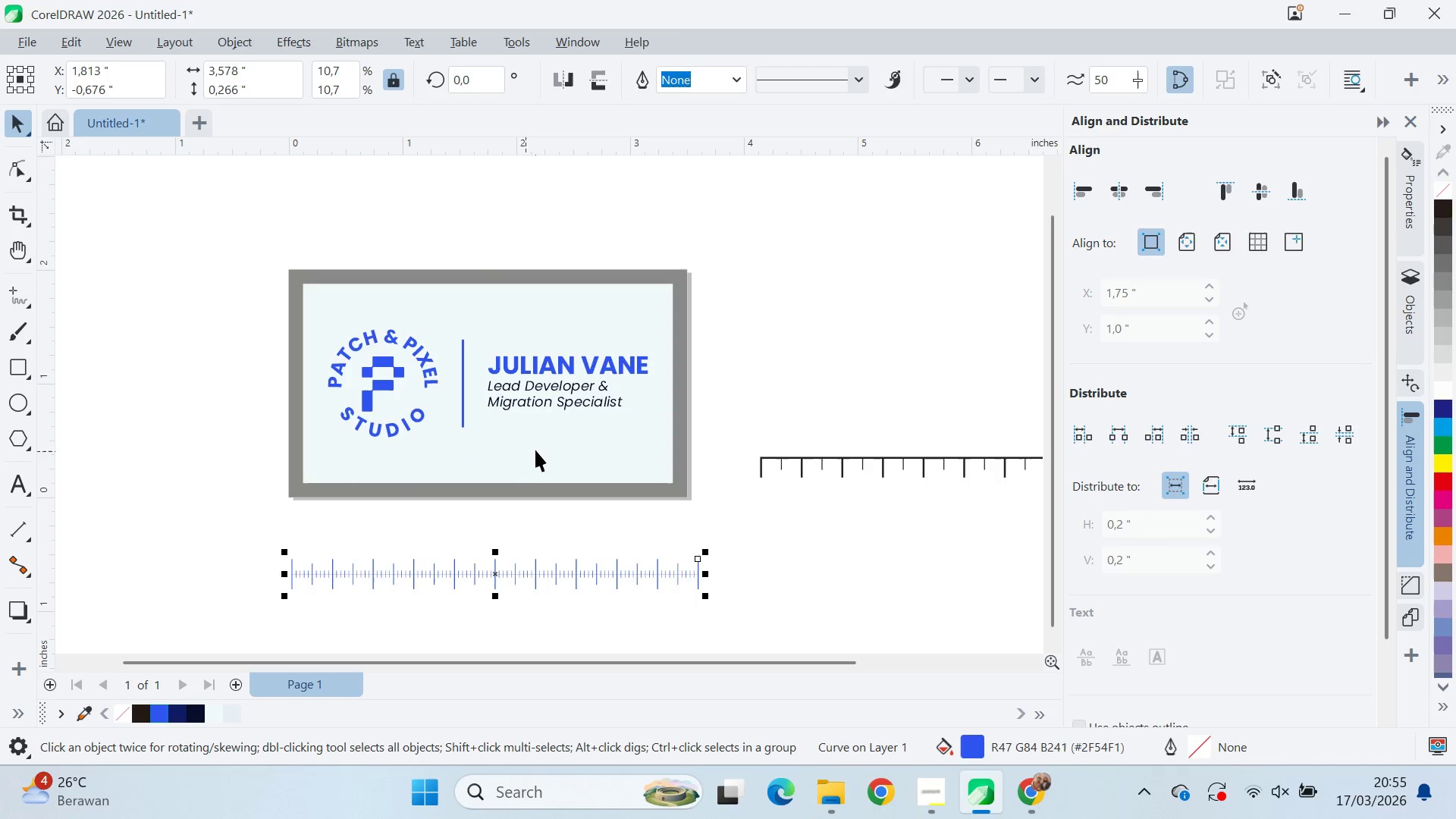 
left_click([535, 441])
 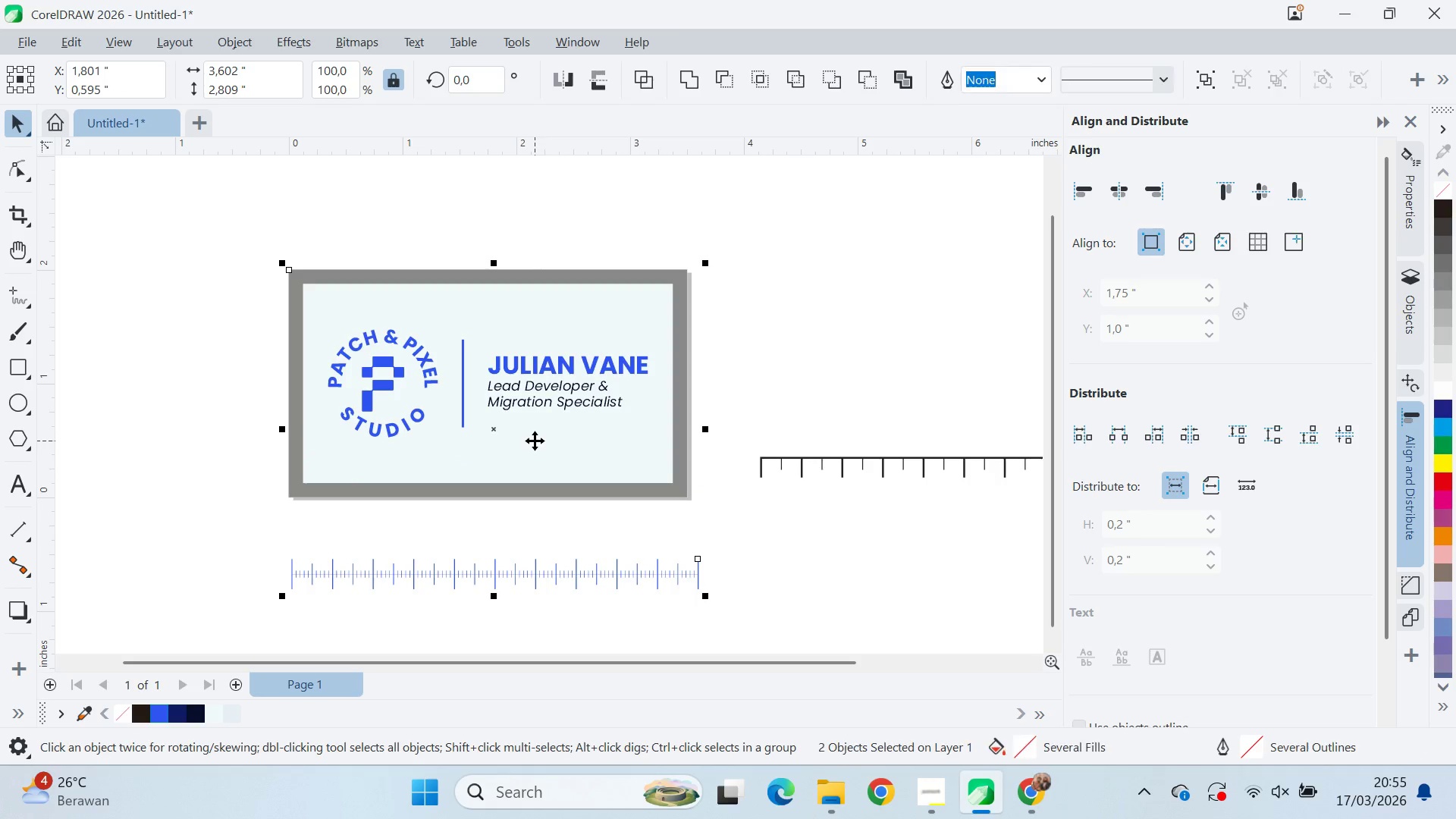 
key(C)
 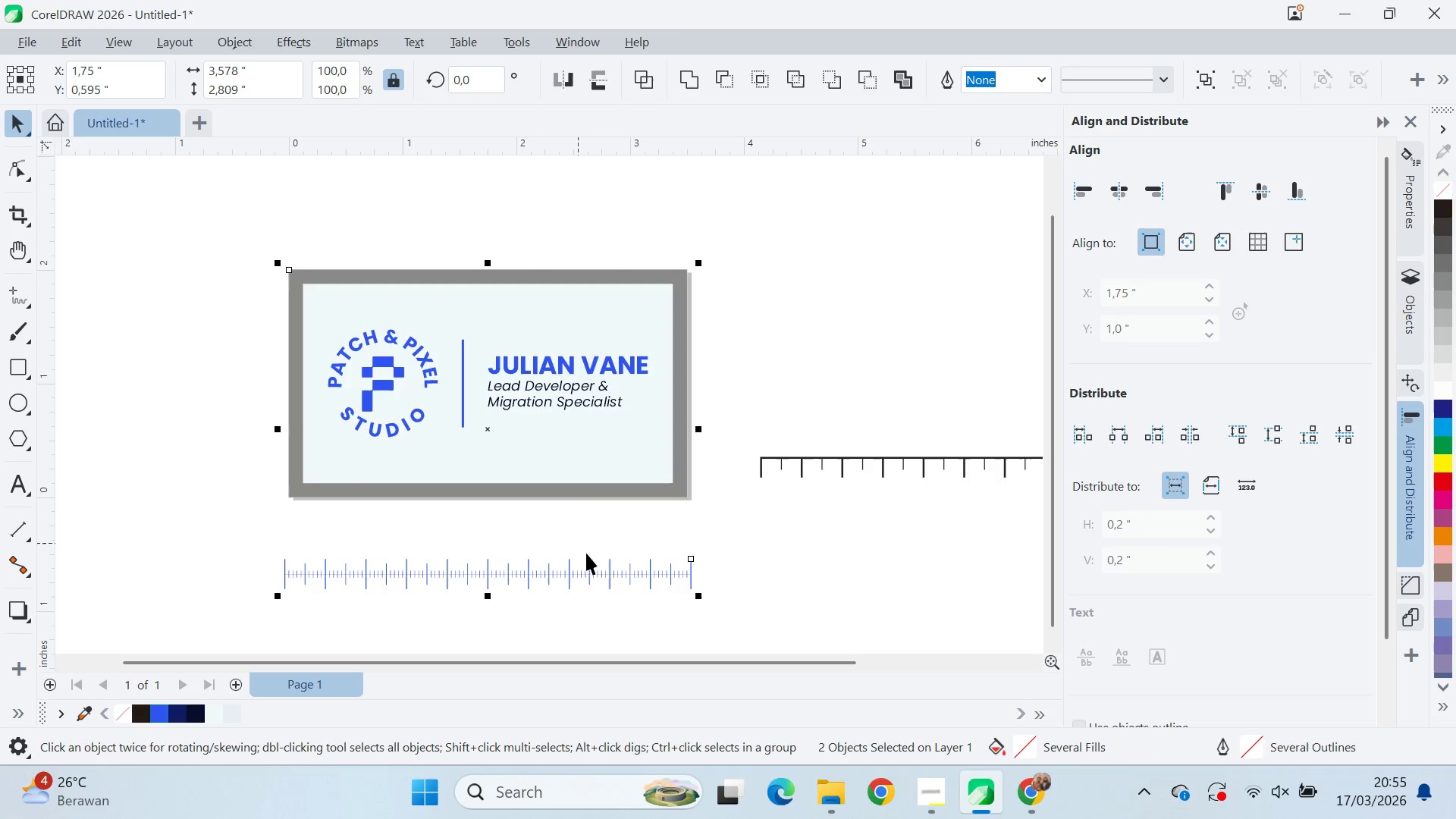 
left_click_drag(start_coordinate=[589, 593], to_coordinate=[587, 597])
 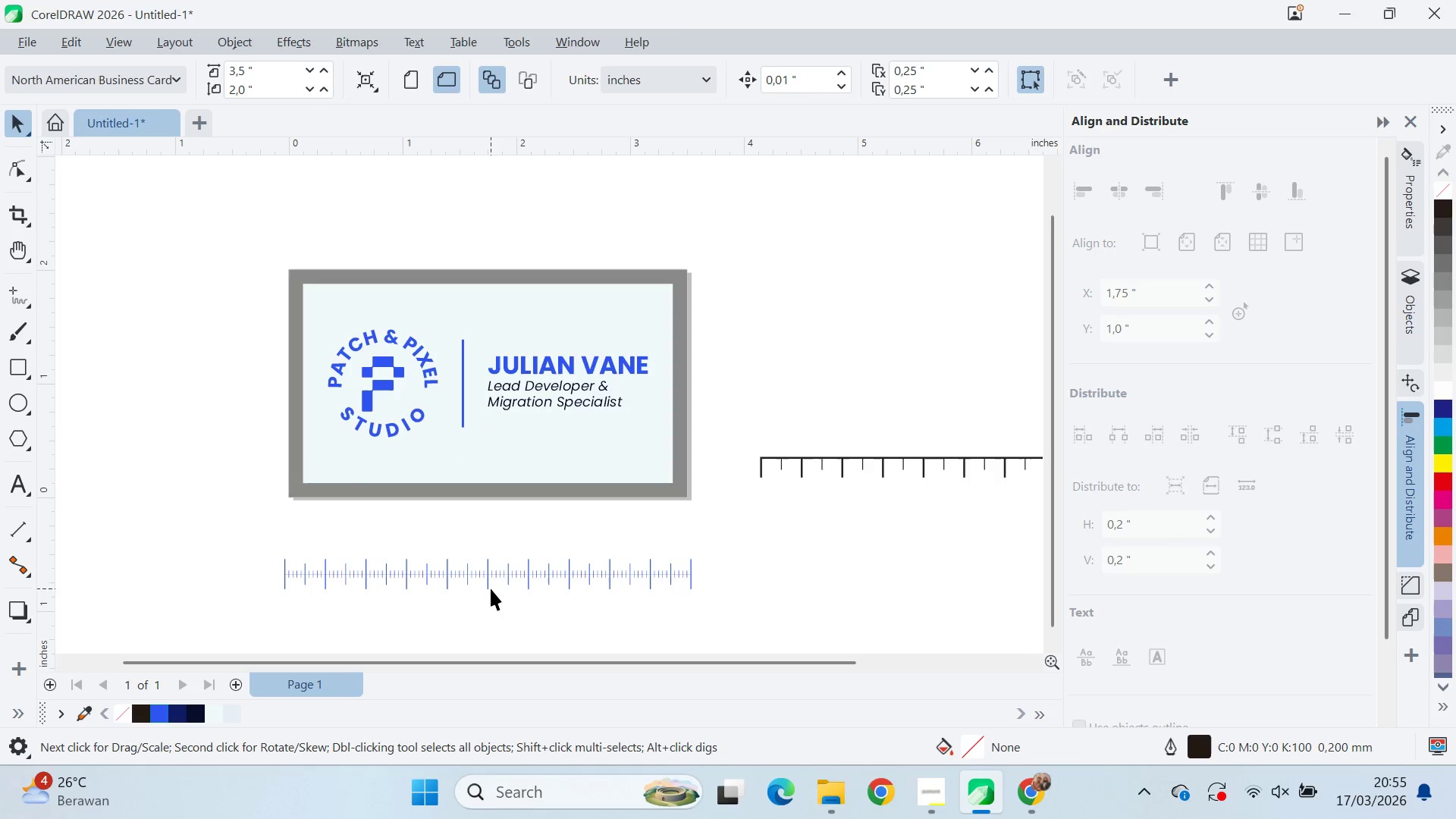 
triple_click([491, 582])
 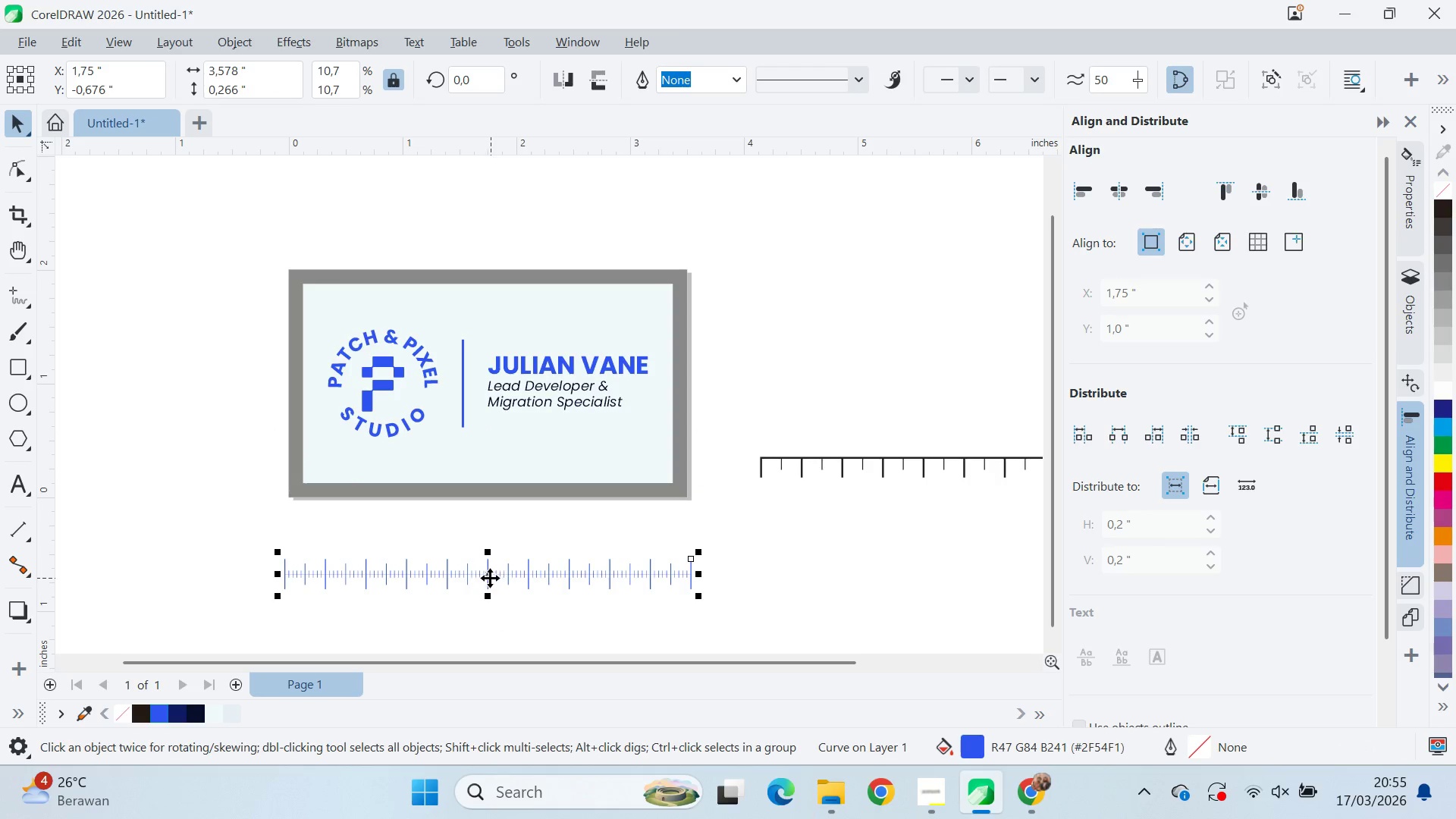 
left_click_drag(start_coordinate=[489, 578], to_coordinate=[492, 513])
 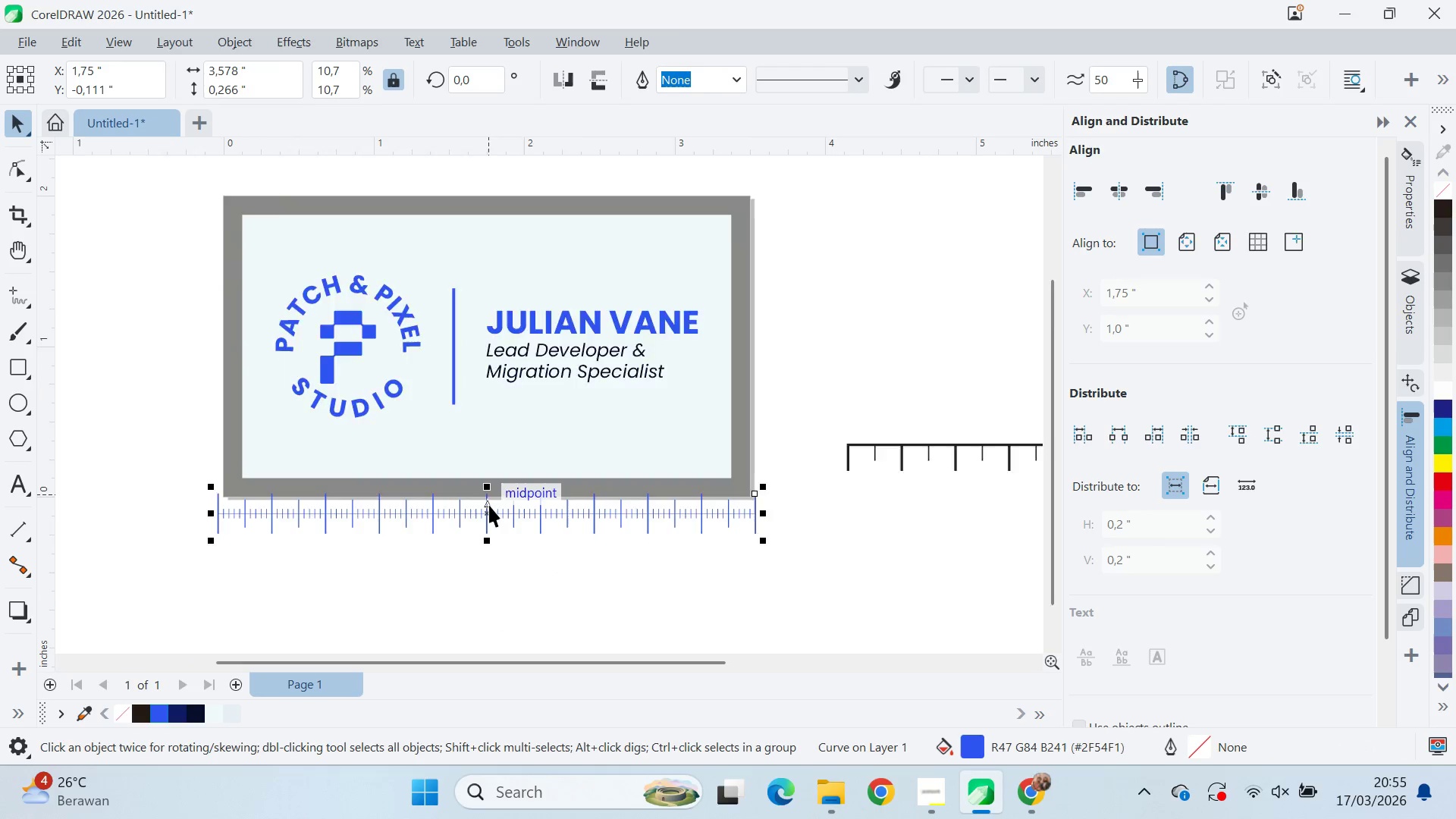 
hold_key(key=ShiftLeft, duration=1.3)
 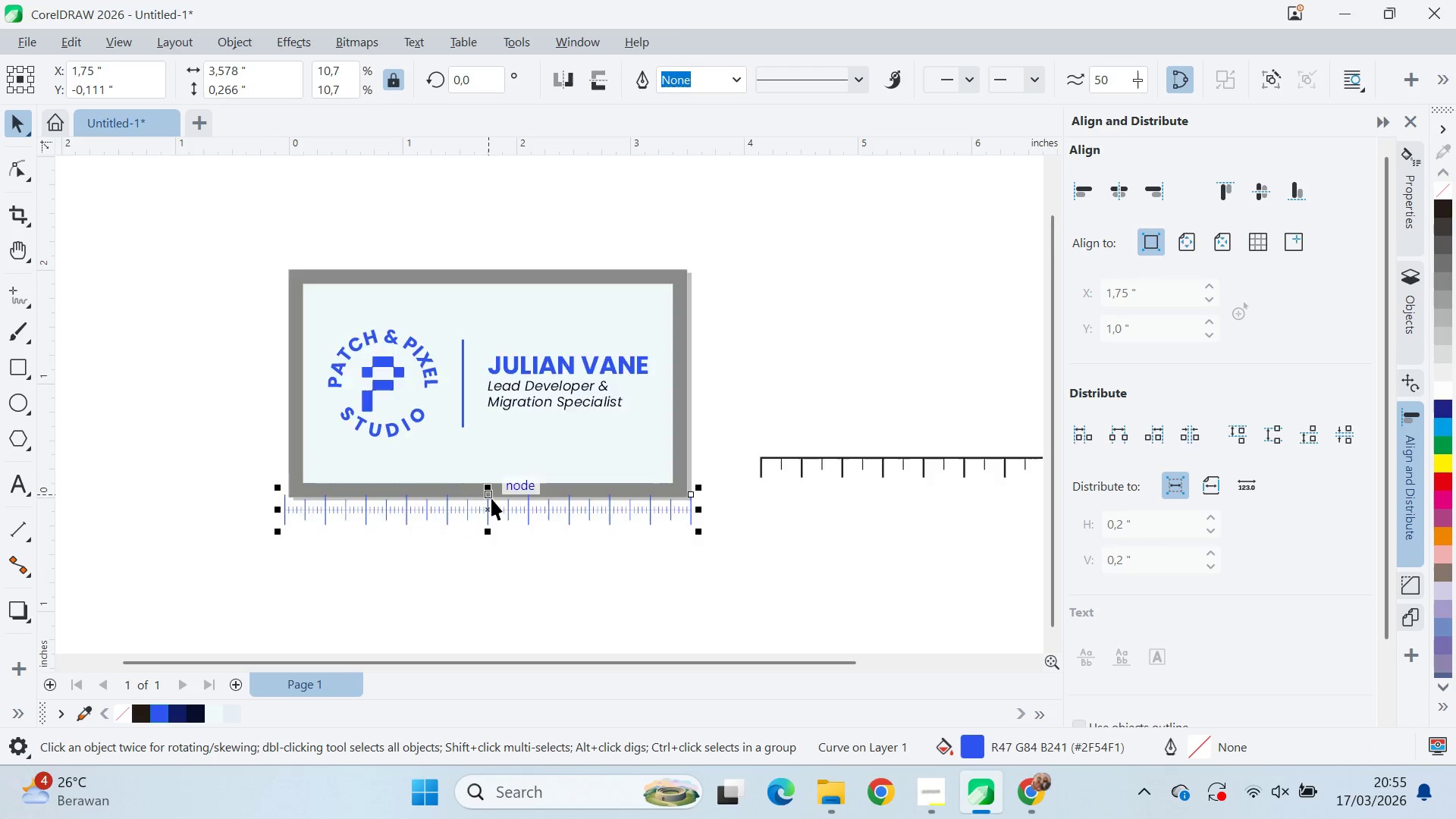 
left_click_drag(start_coordinate=[484, 509], to_coordinate=[474, 615])
 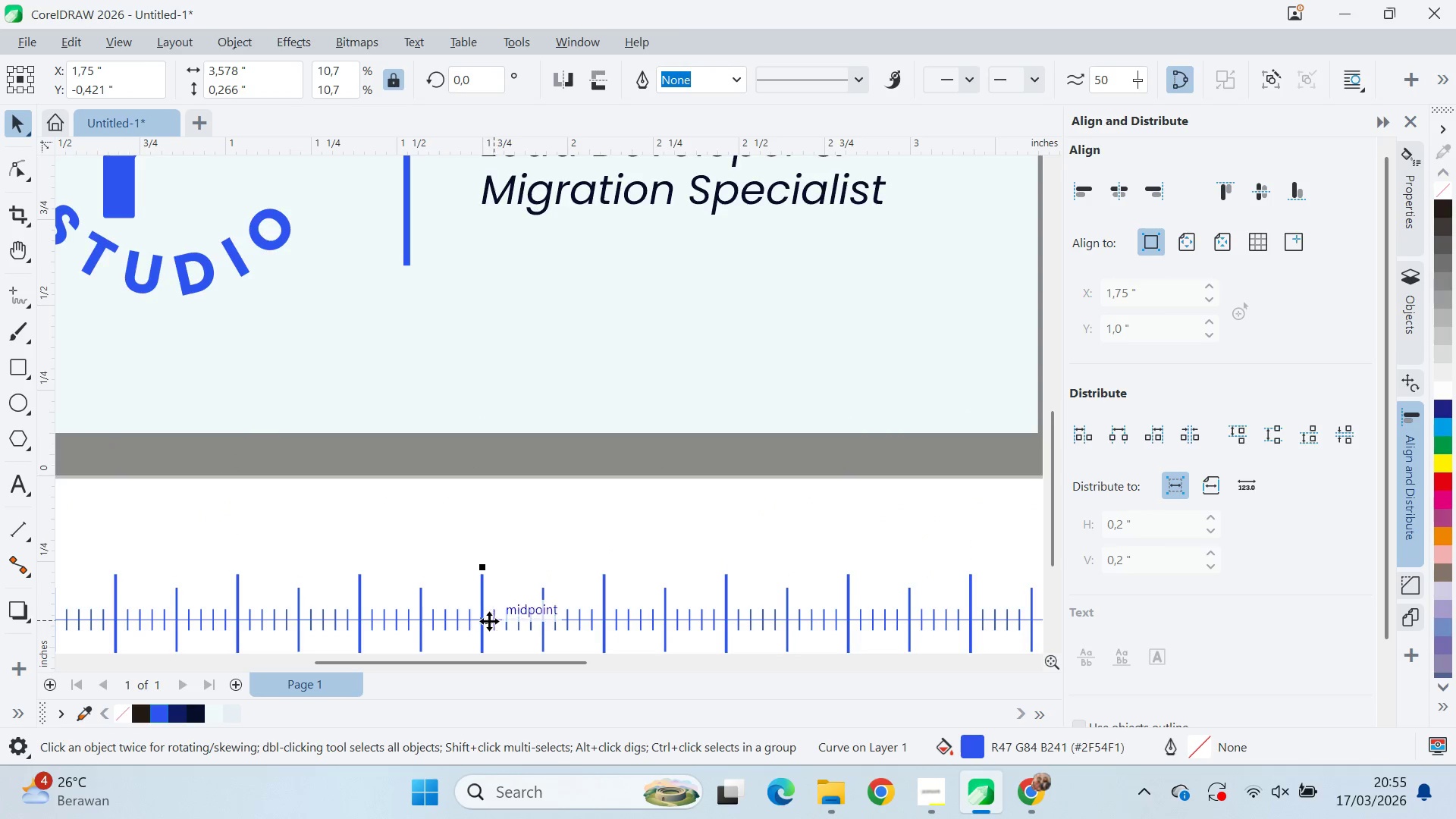 
scroll: coordinate [492, 520], scroll_direction: up, amount: 8.0
 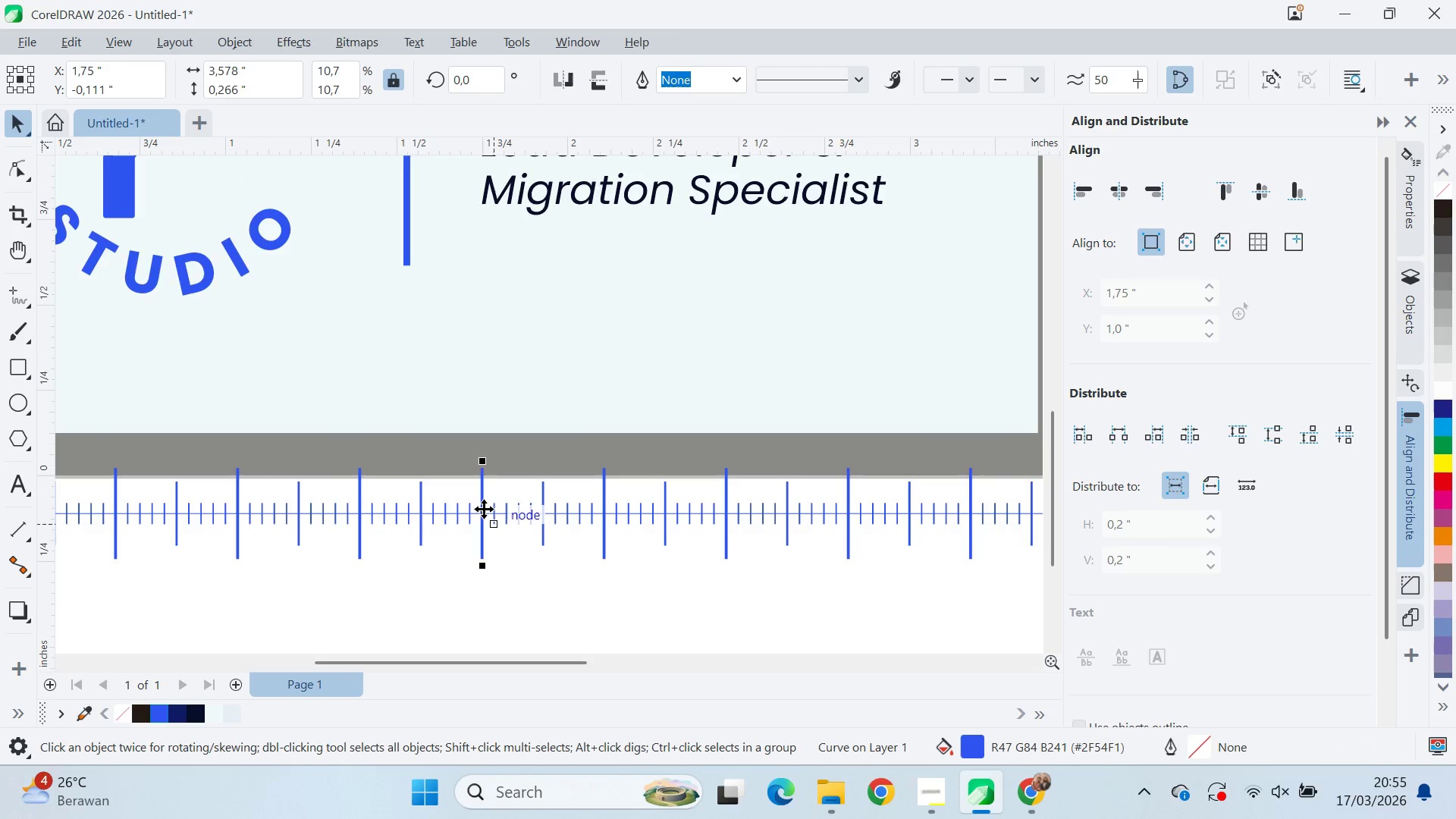 
hold_key(key=ShiftLeft, duration=1.26)
 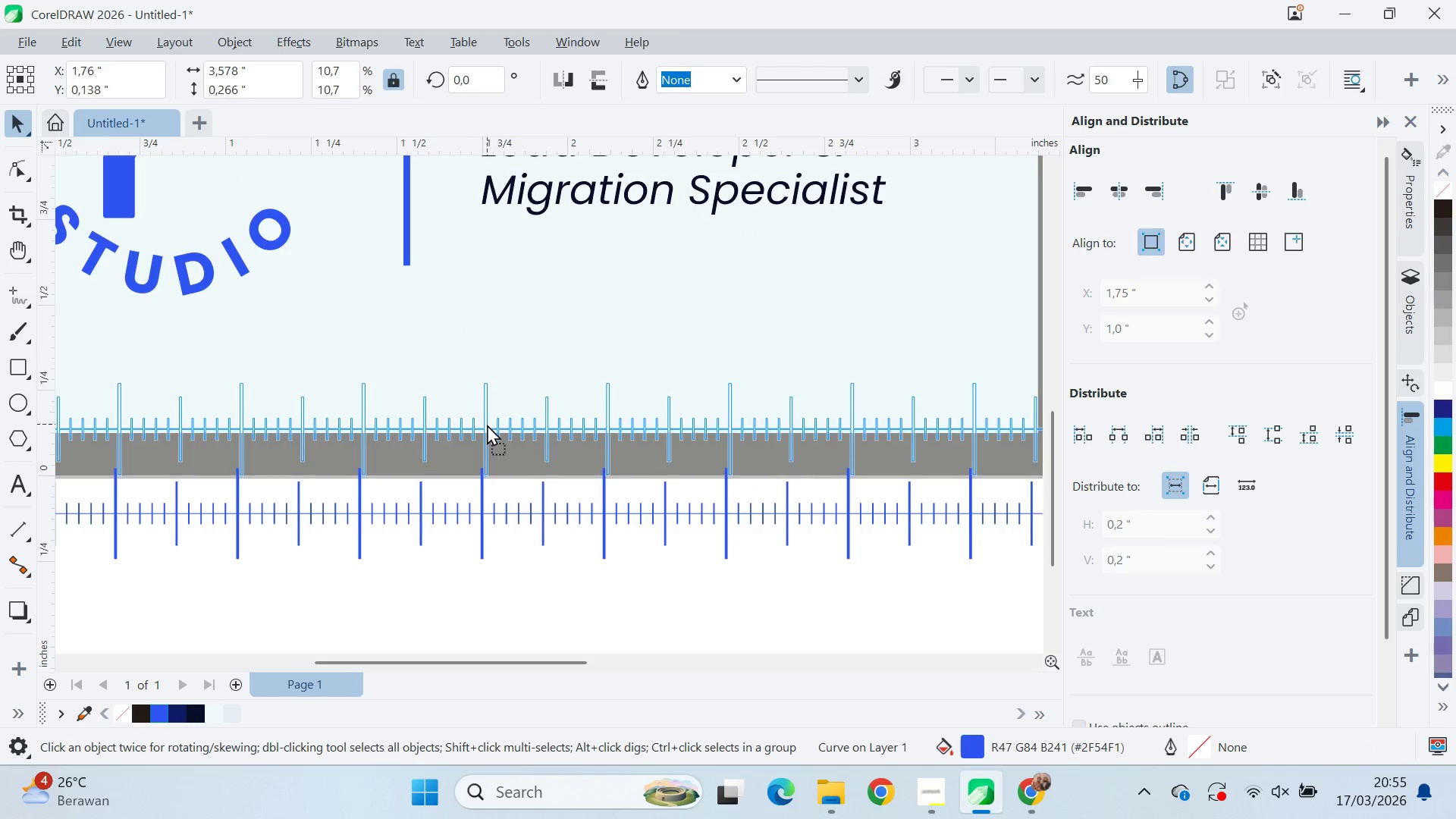 
hold_key(key=ShiftLeft, duration=1.25)
 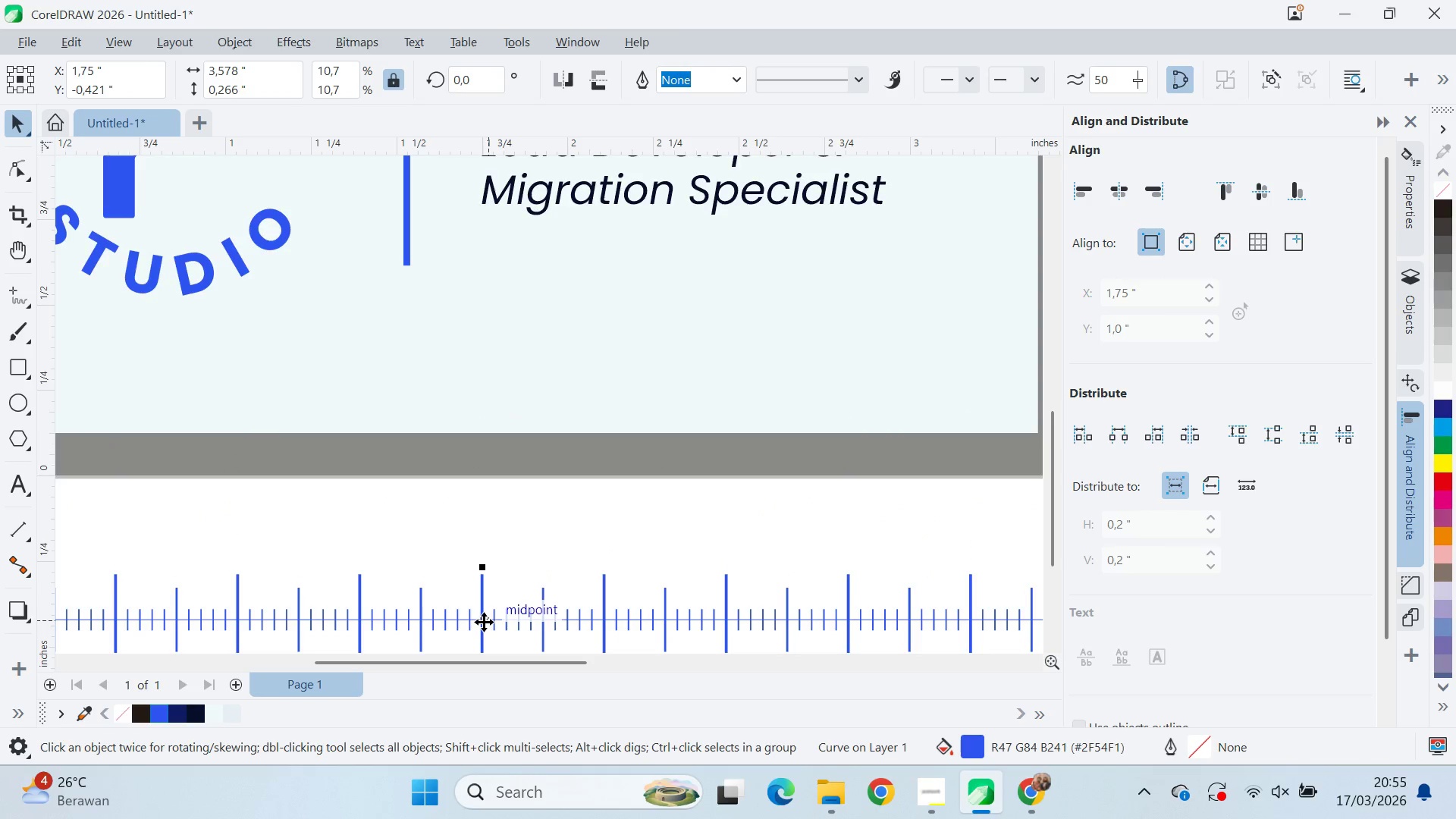 
left_click_drag(start_coordinate=[482, 621], to_coordinate=[483, 433])
 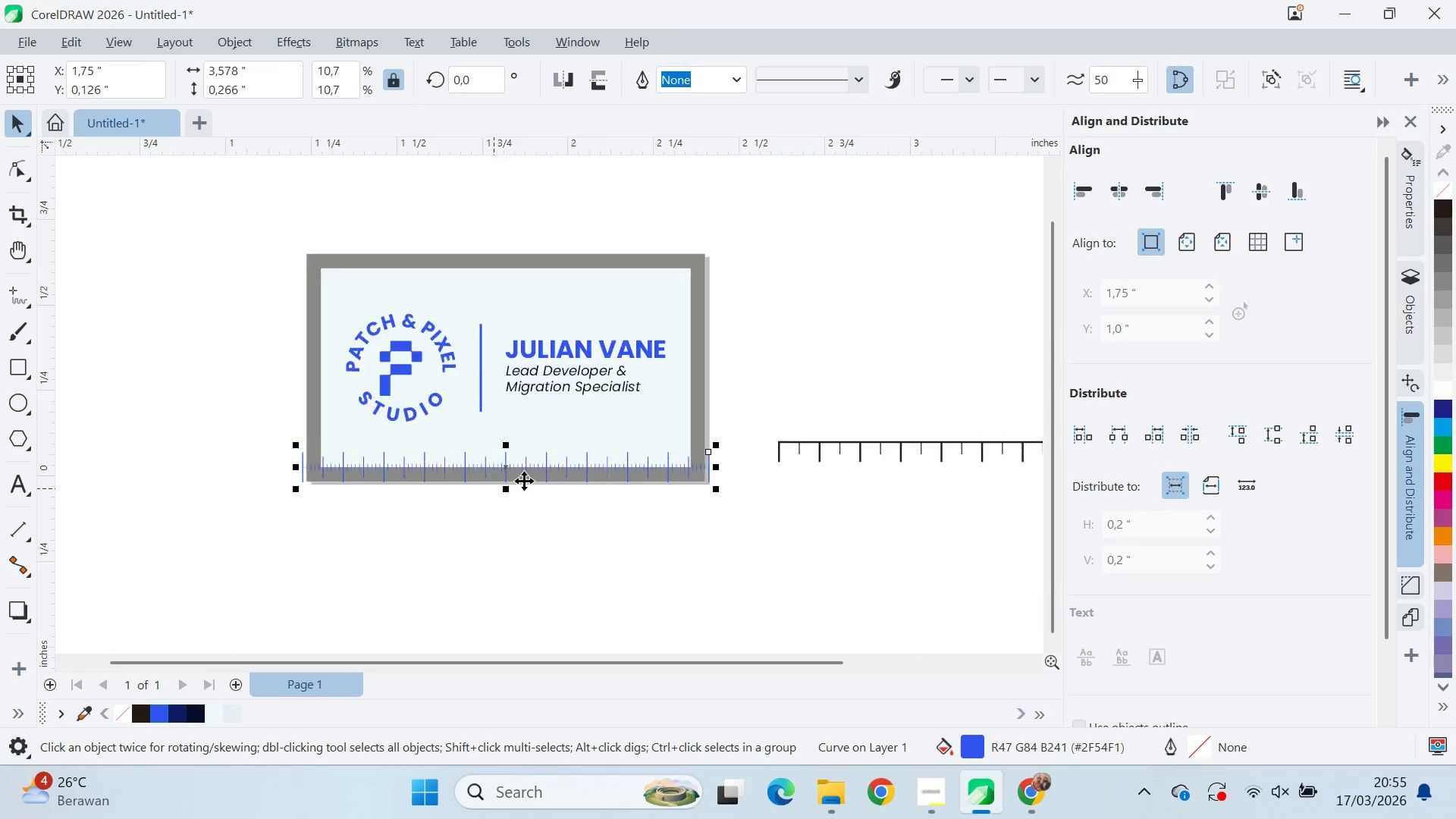 
hold_key(key=ShiftLeft, duration=1.5)
 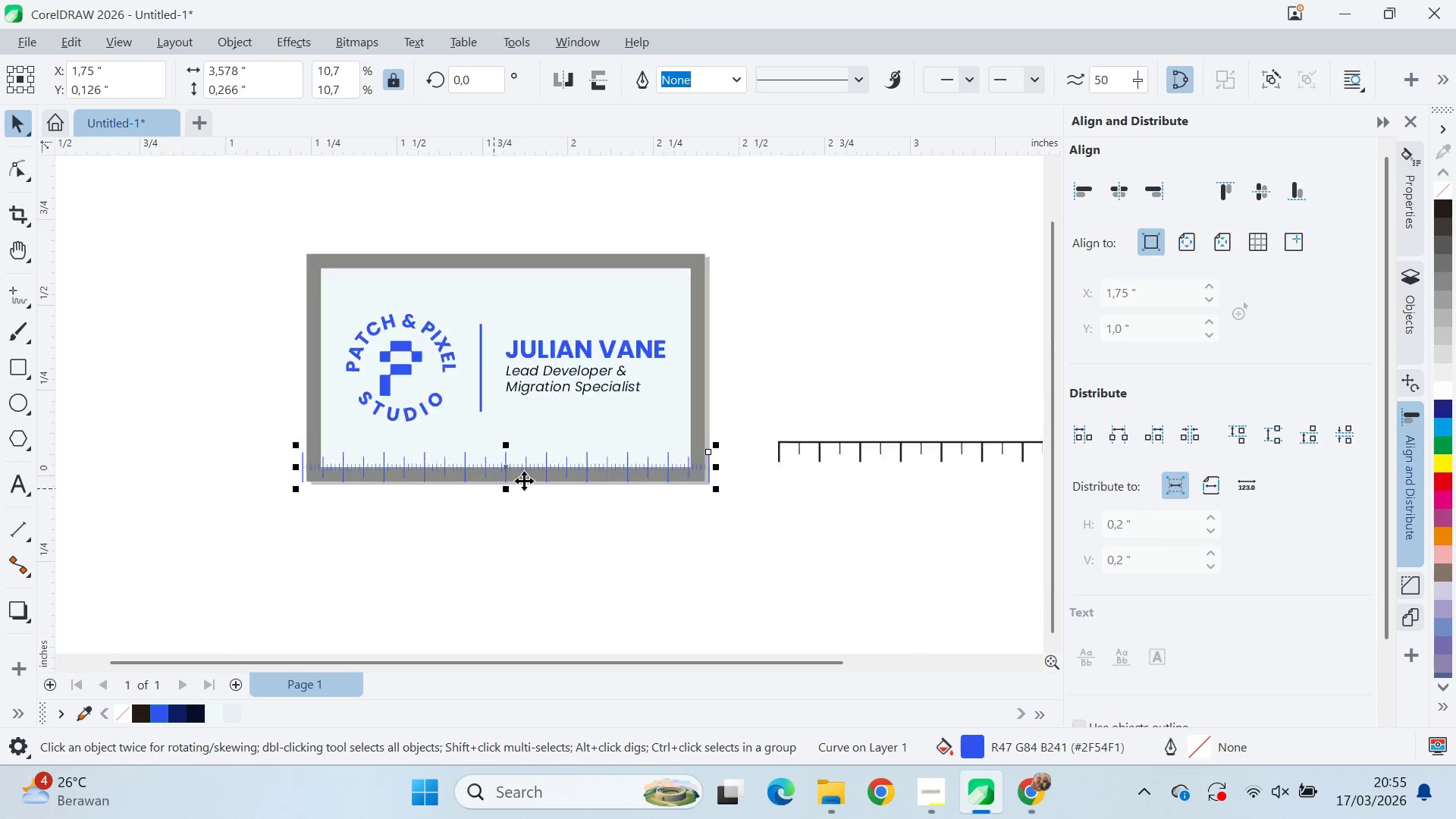 
key(Shift+ShiftLeft)
 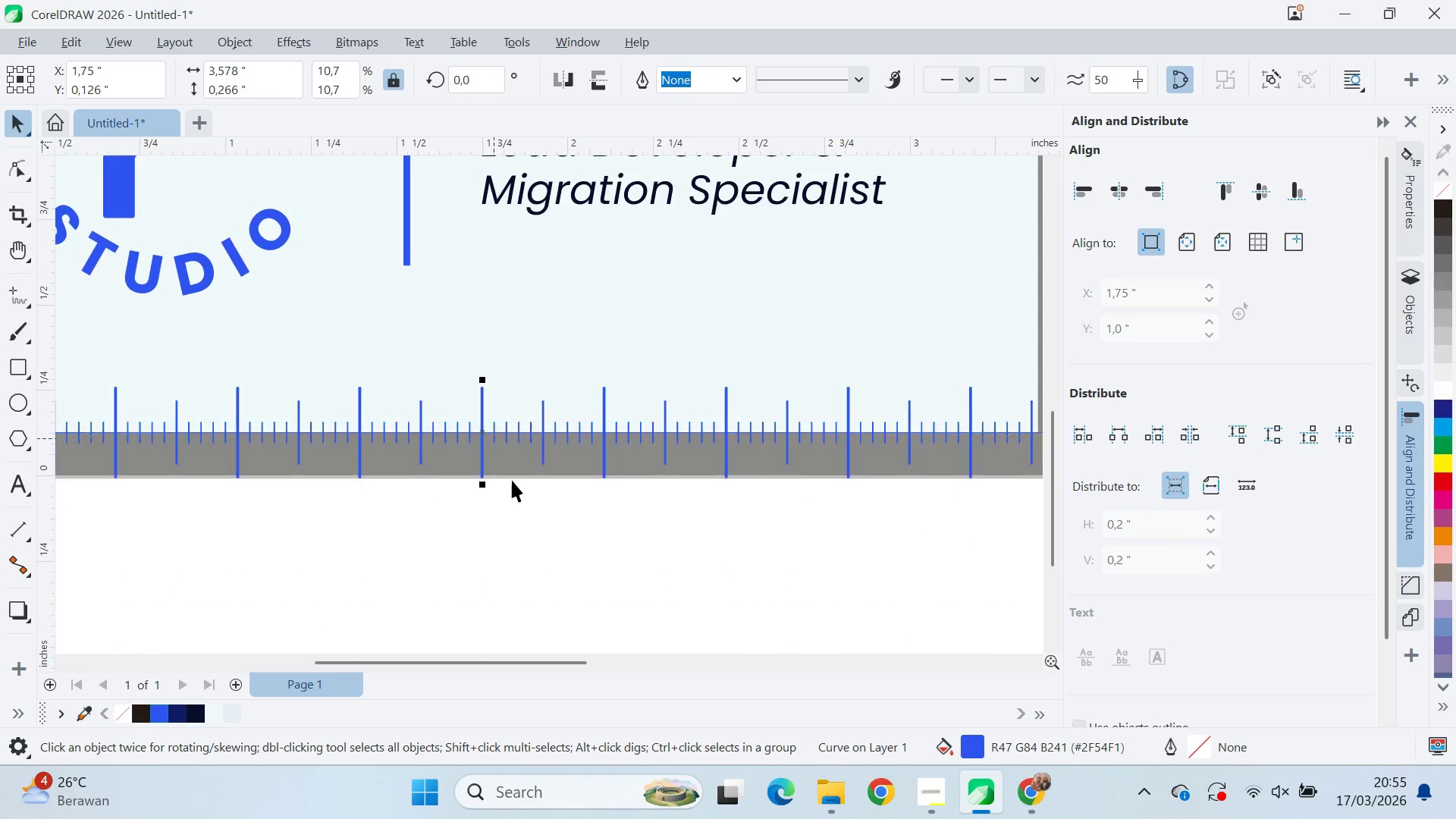 
scroll: coordinate [524, 481], scroll_direction: down, amount: 9.0
 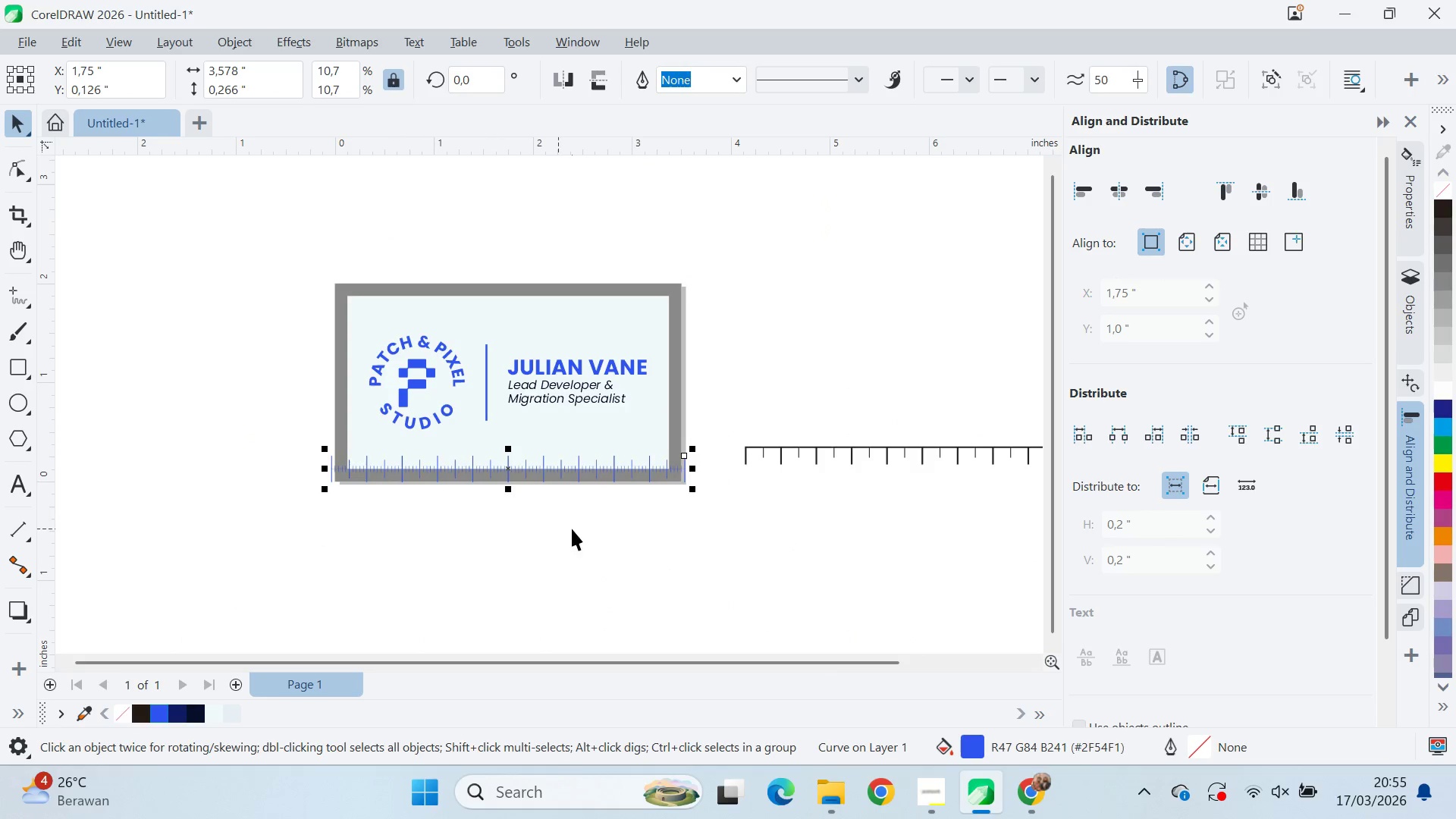 
type(qv)
 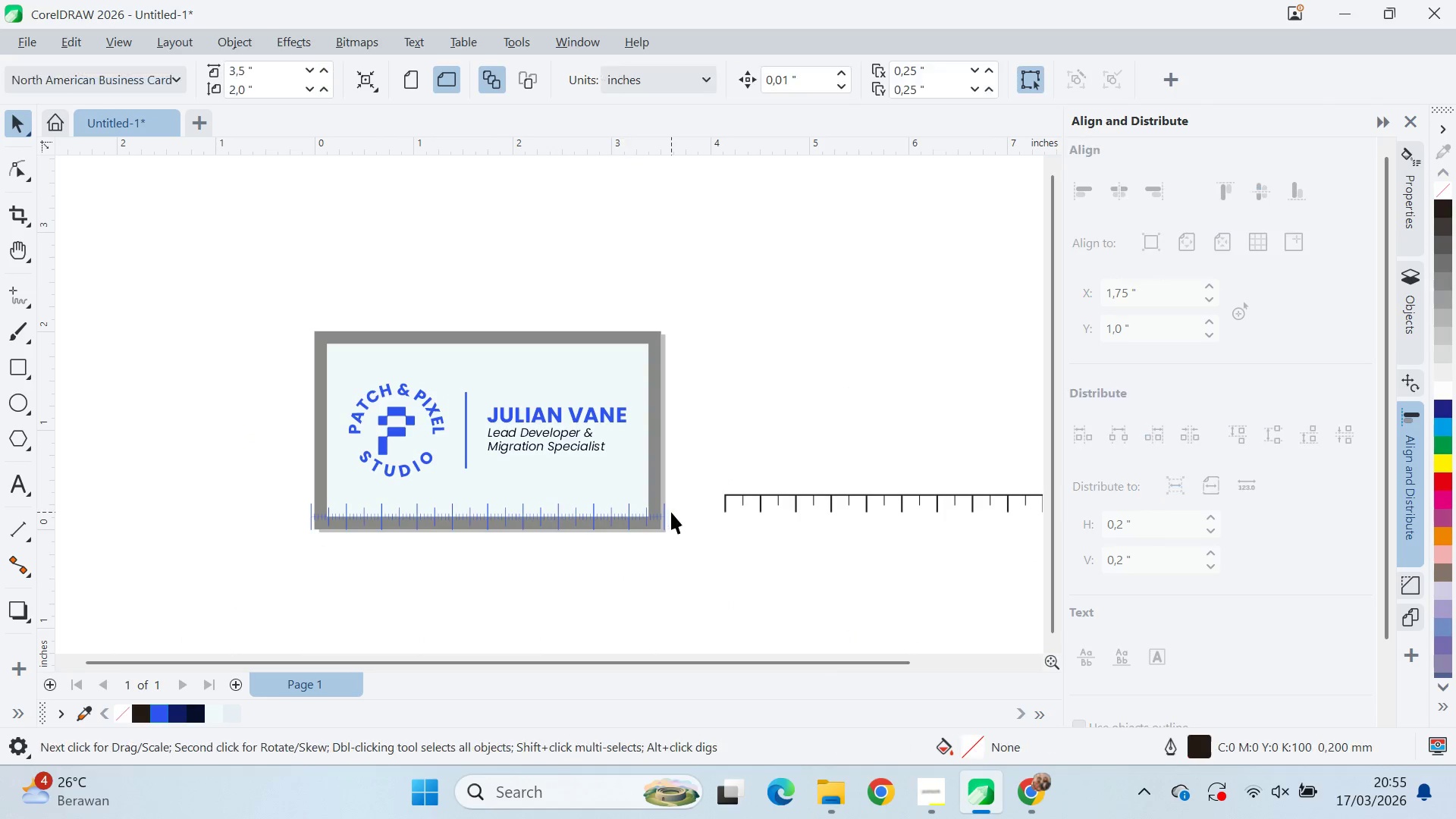 
left_click_drag(start_coordinate=[570, 522], to_coordinate=[549, 570])
 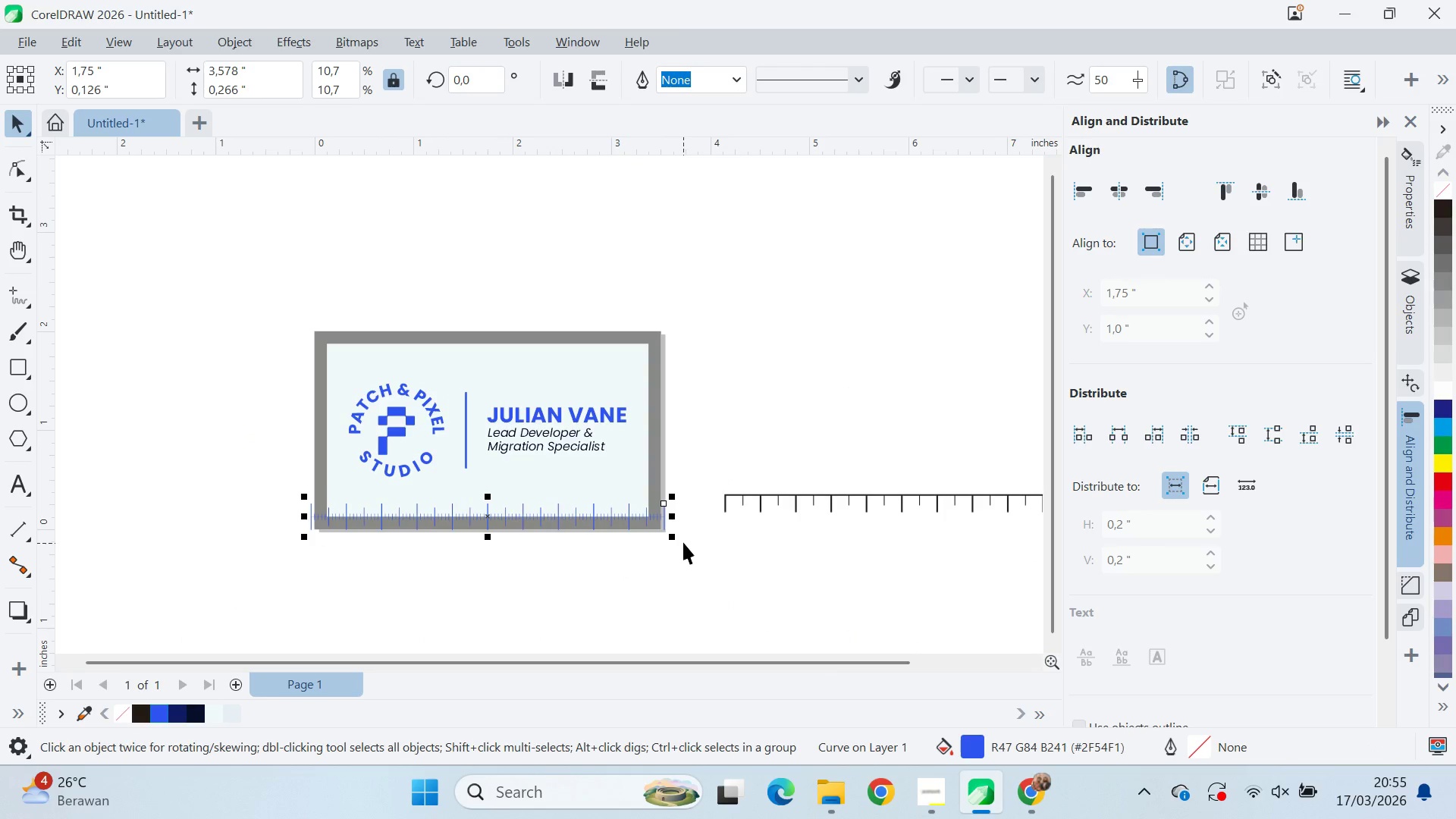 
key(Alt+AltLeft)
 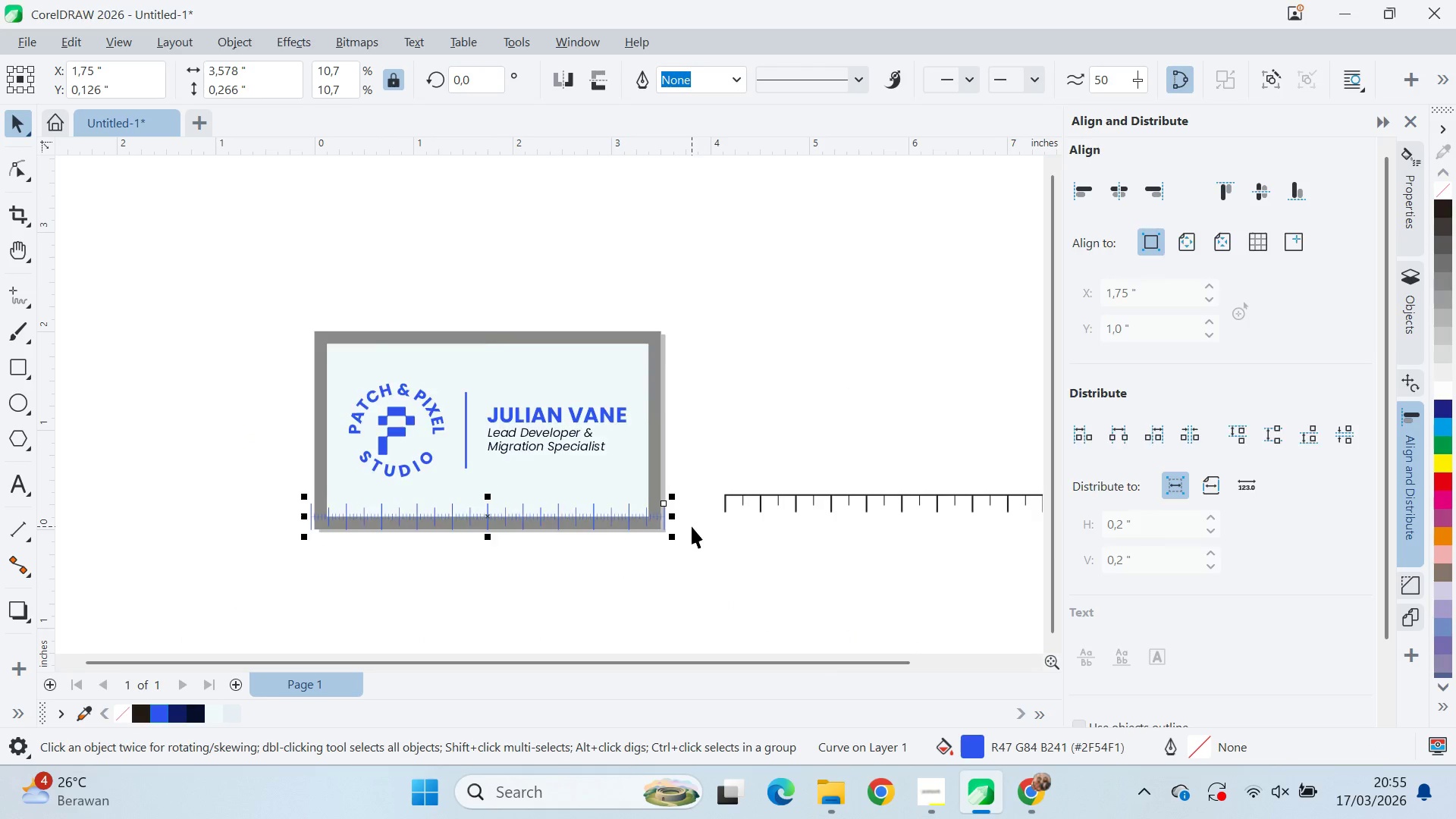 
key(Alt+Tab)
 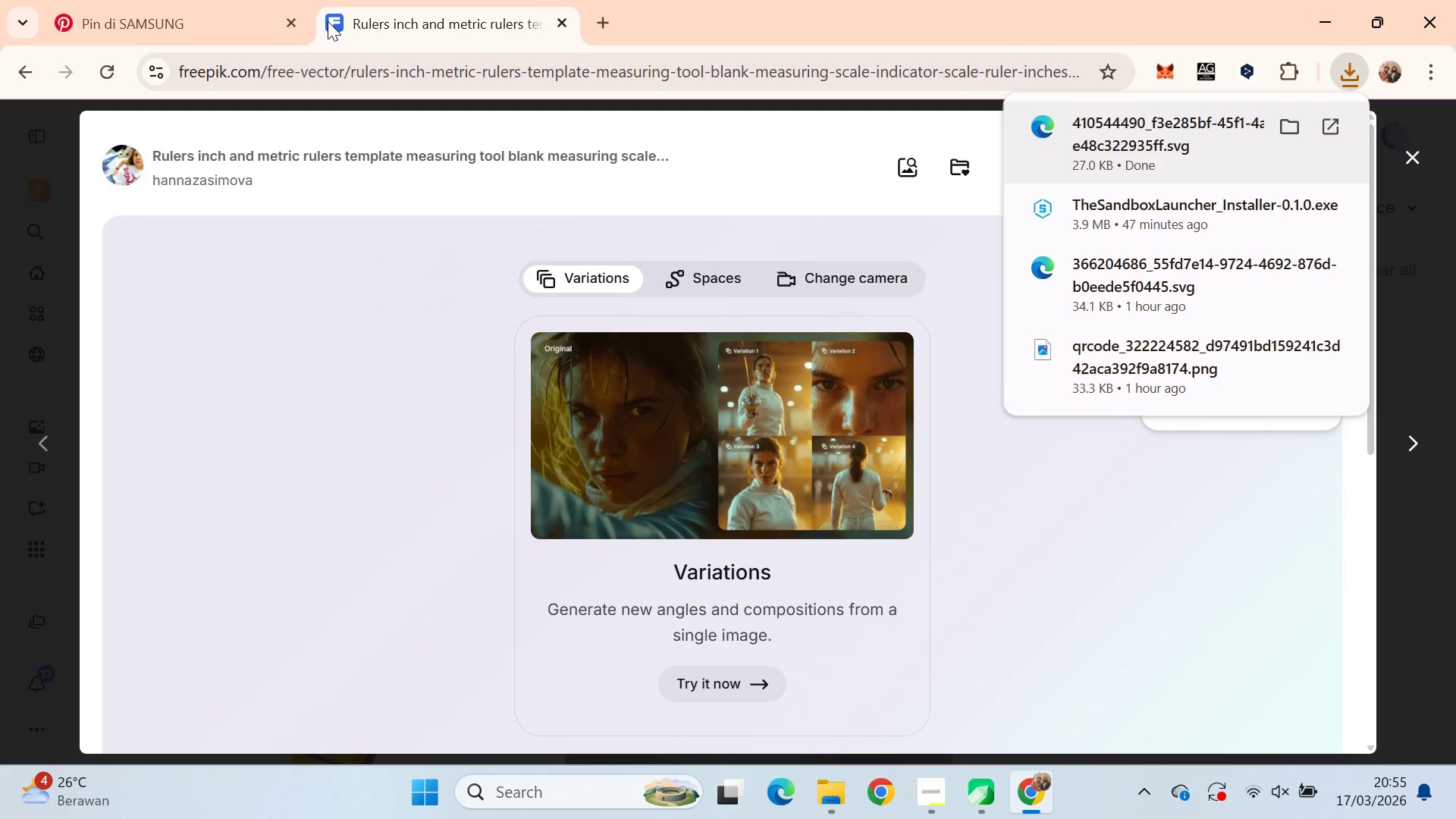 
left_click([171, 0])
 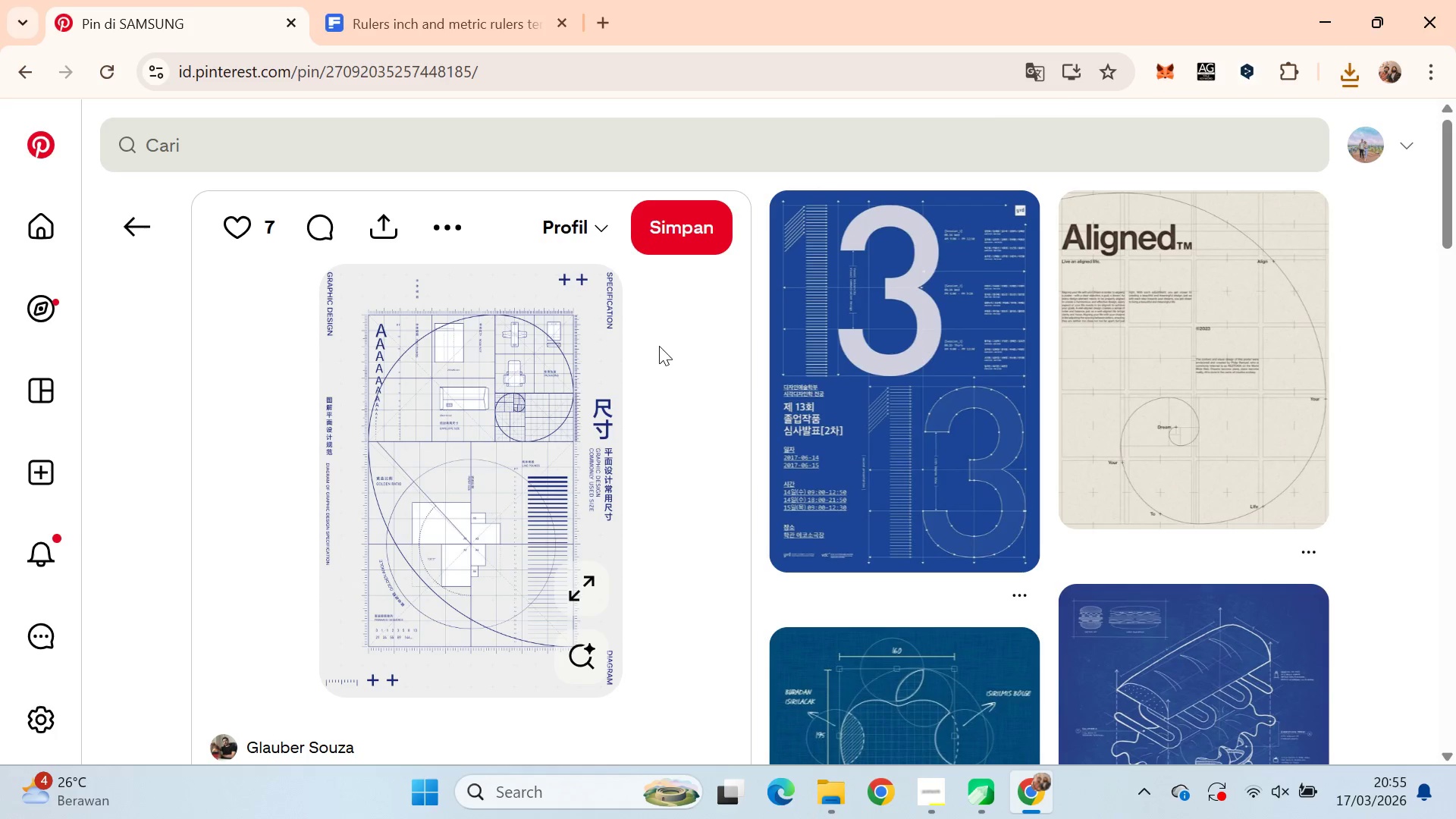 
scroll: coordinate [667, 339], scroll_direction: down, amount: 2.0
 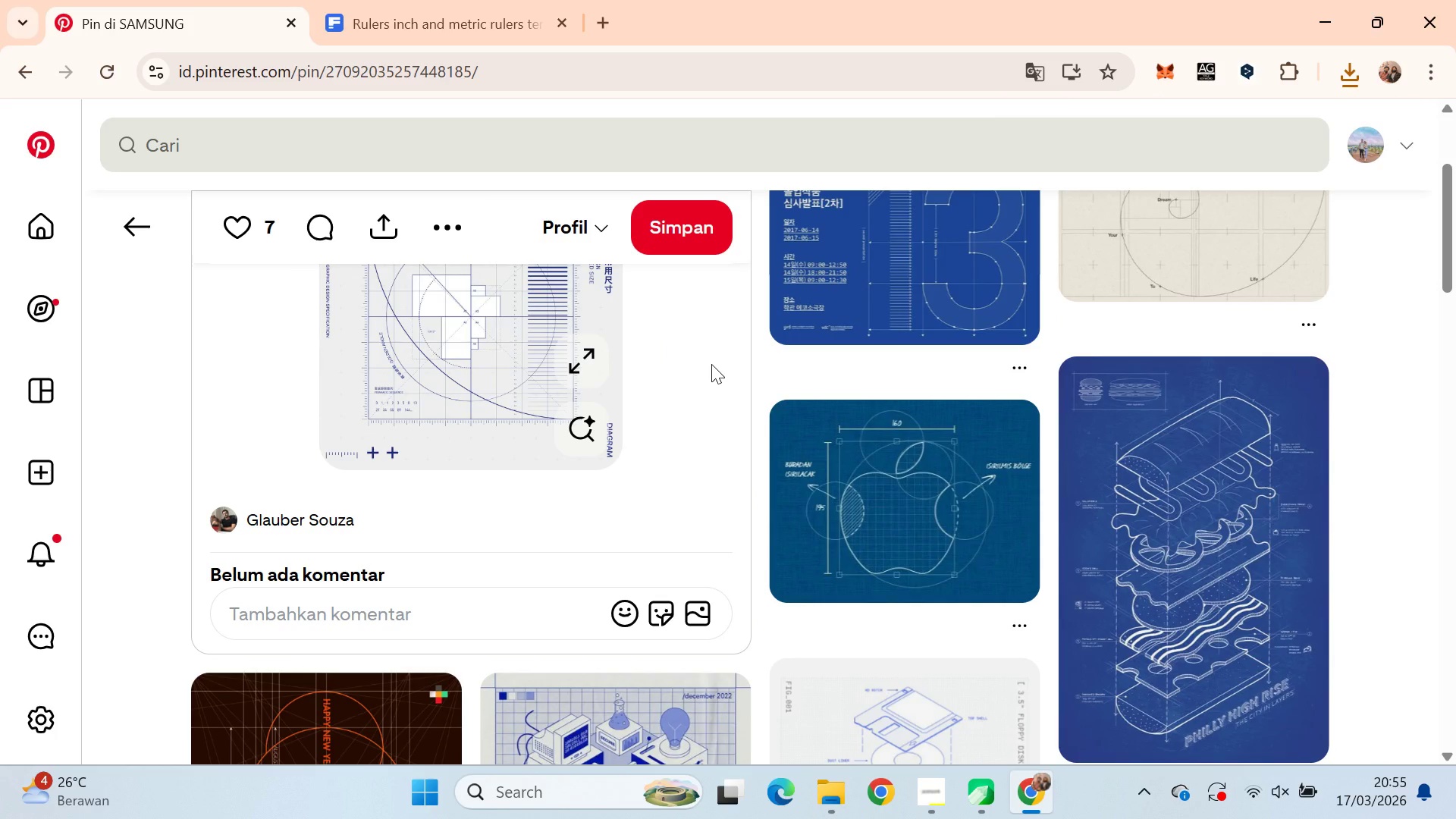 
scroll: coordinate [711, 364], scroll_direction: up, amount: 3.0
 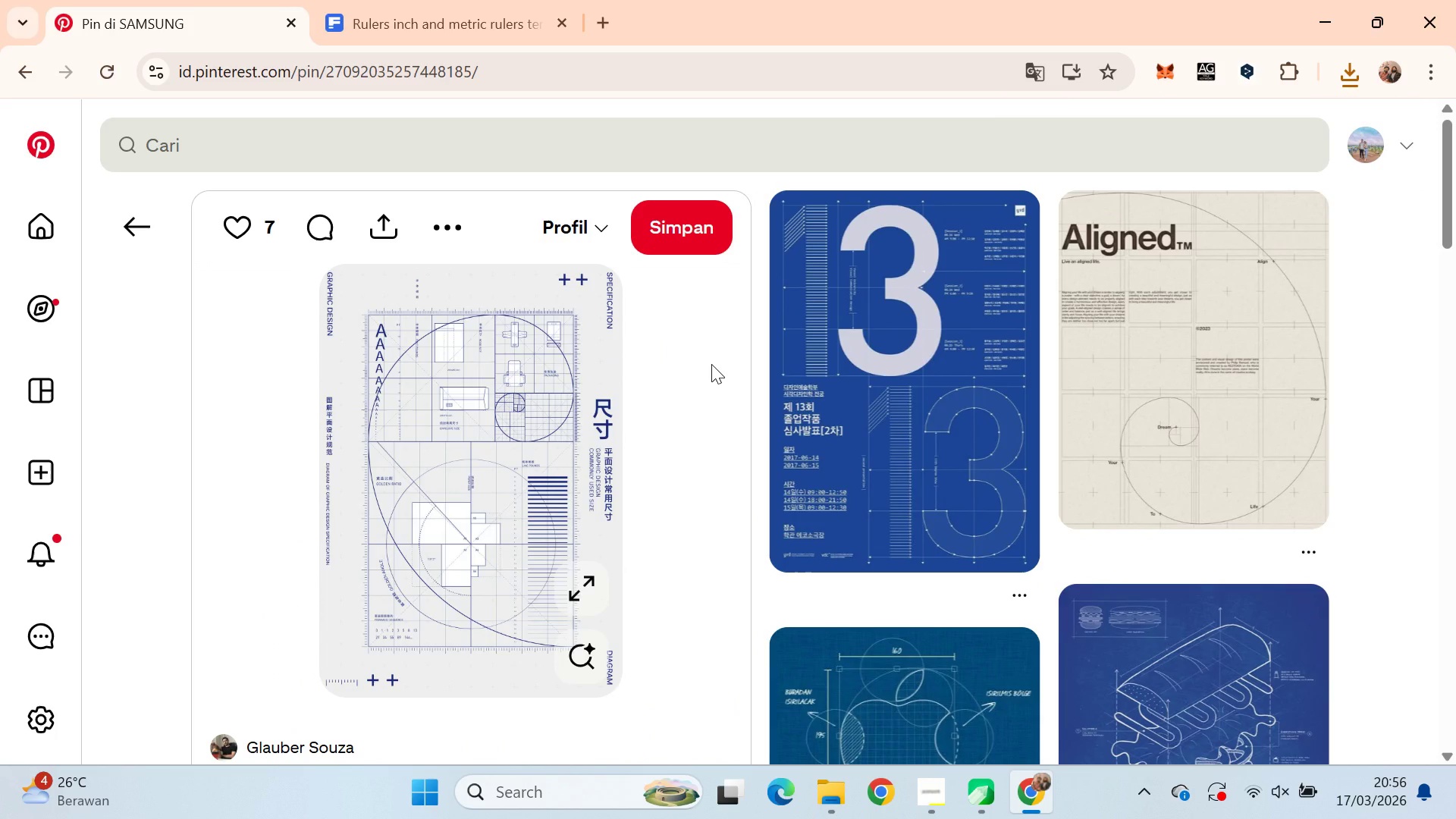 
key(Alt+AltLeft)
 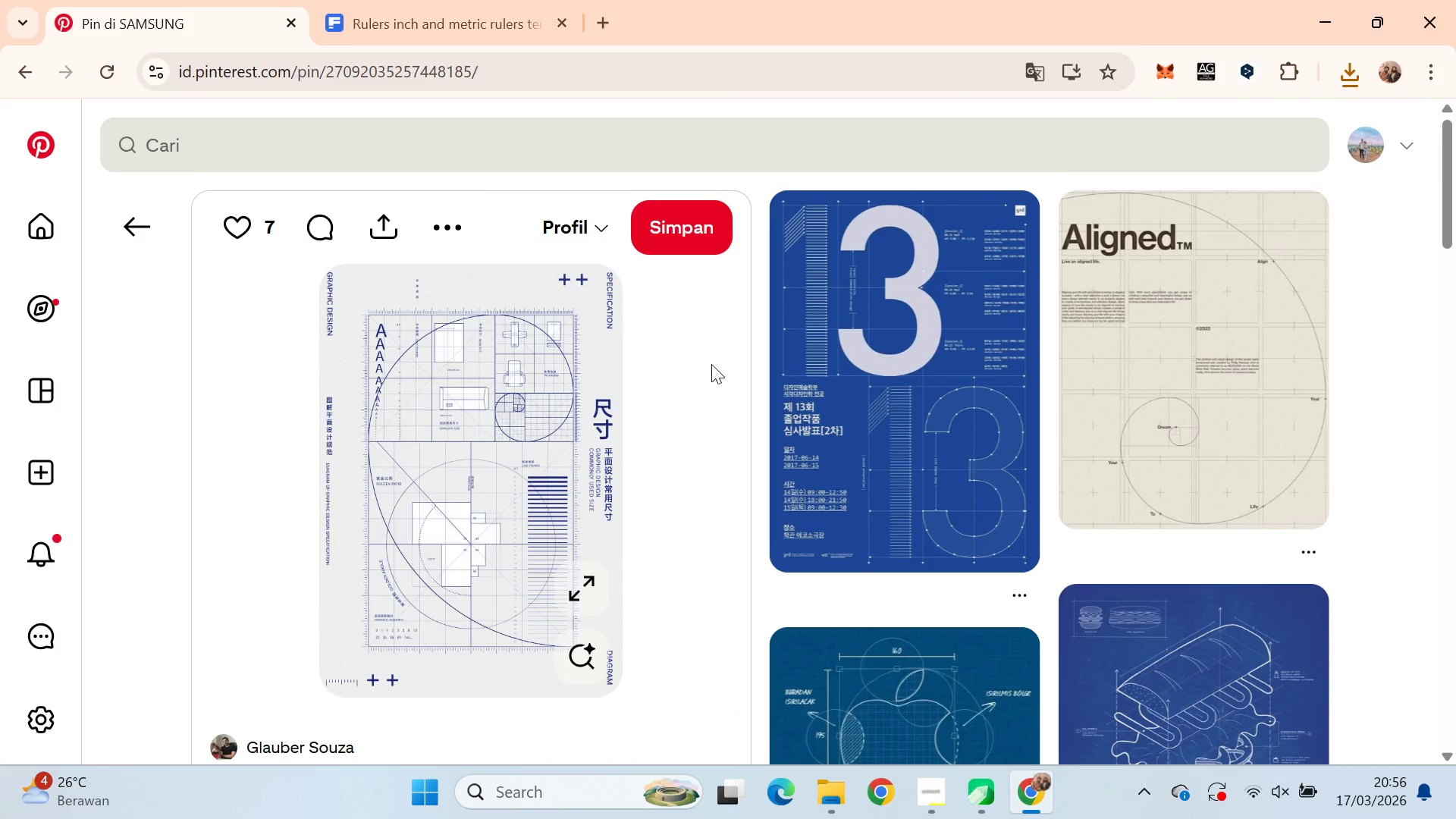 
key(Alt+Tab)
 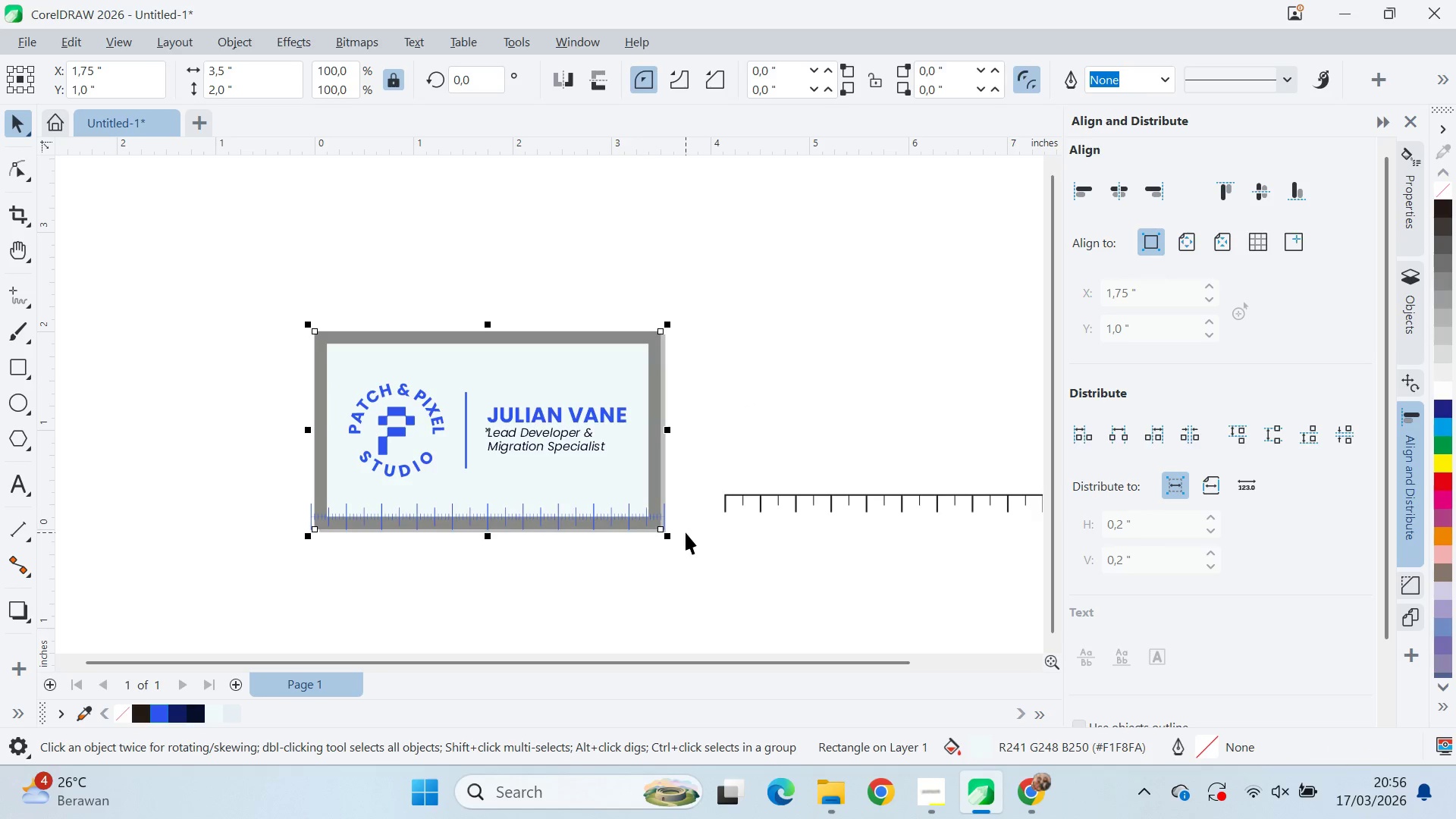 
left_click([611, 514])
 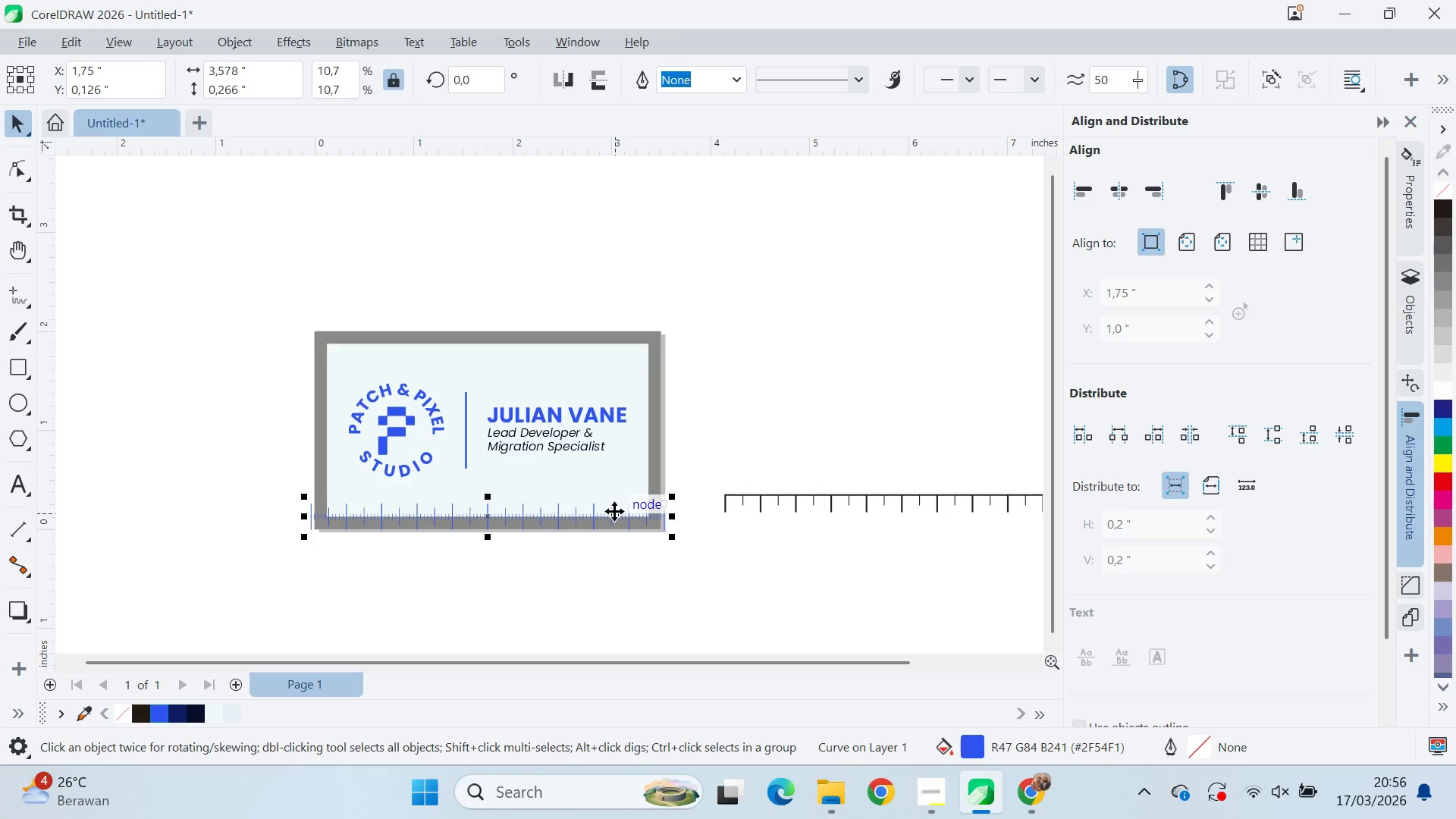 
key(Delete)
 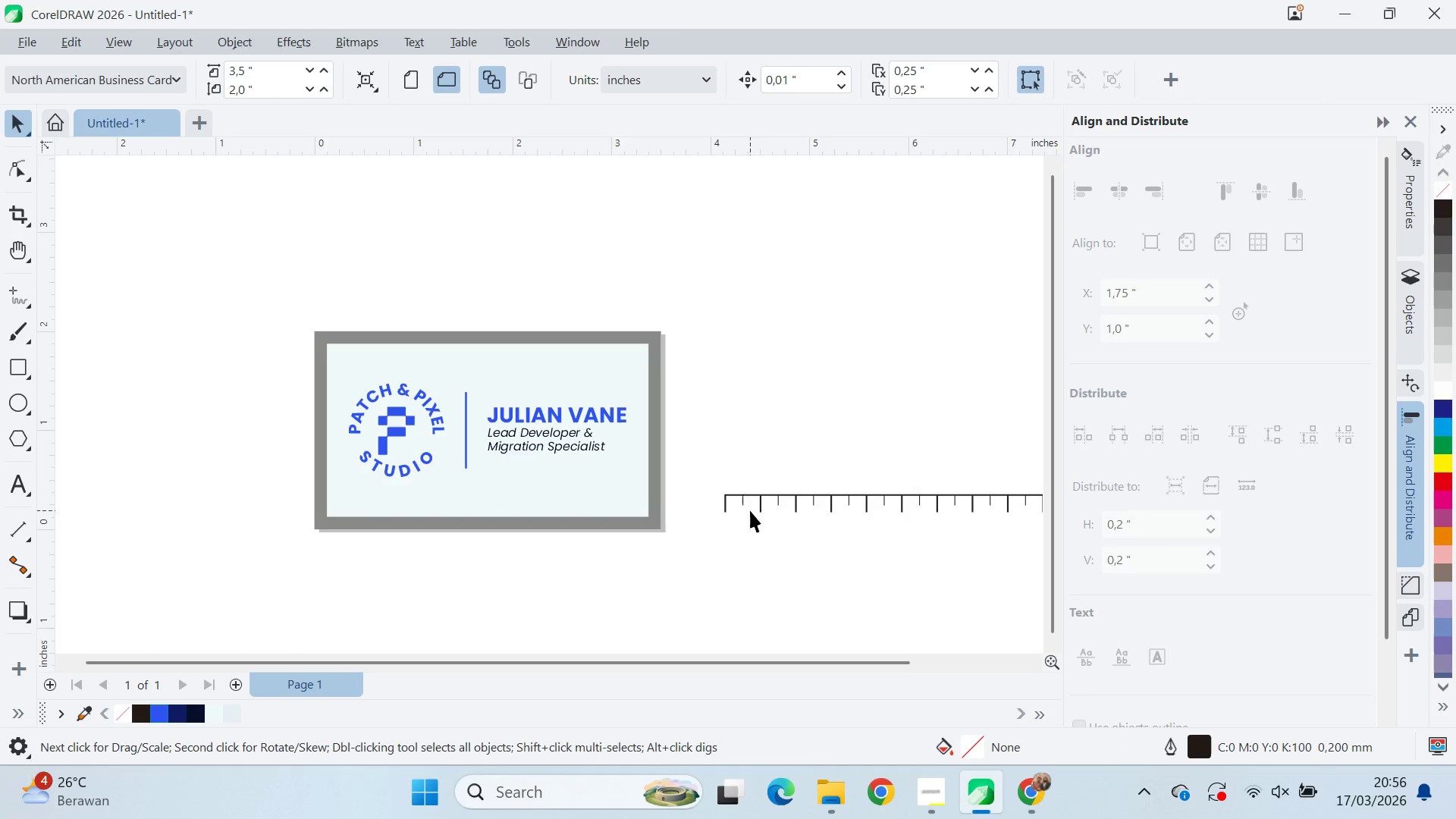 
left_click([772, 493])
 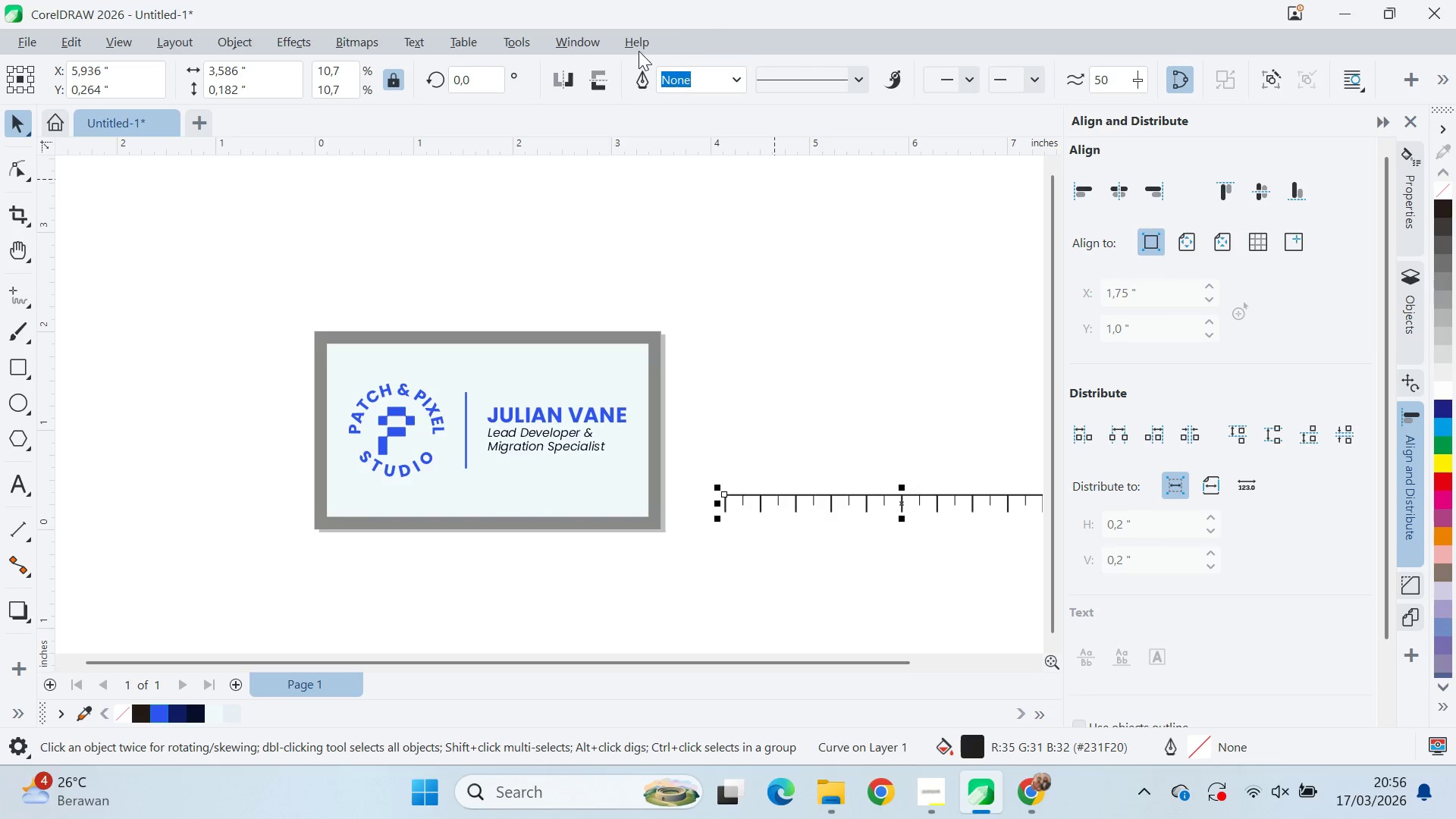 
left_click([595, 77])
 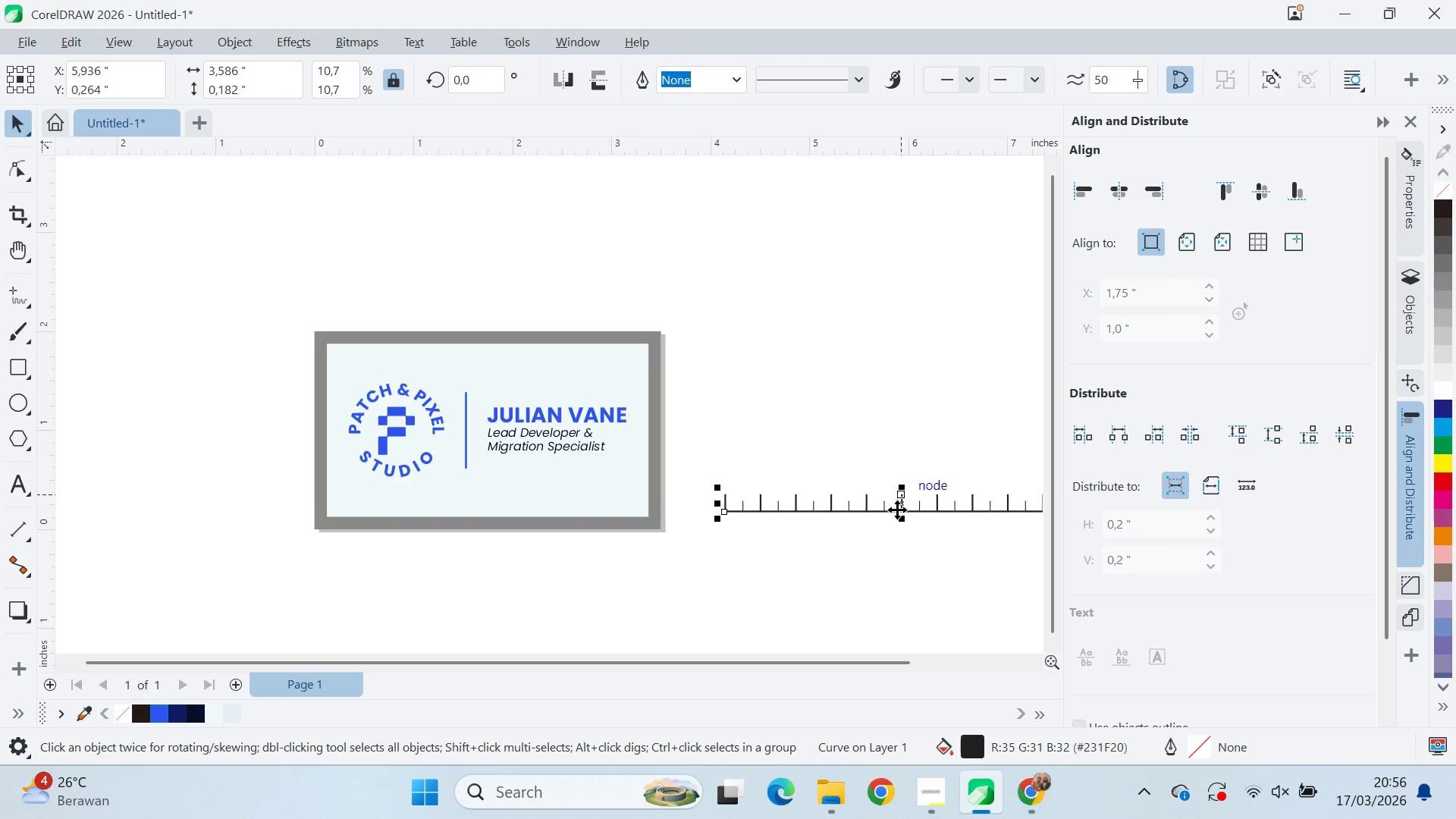 
left_click_drag(start_coordinate=[900, 512], to_coordinate=[492, 563])
 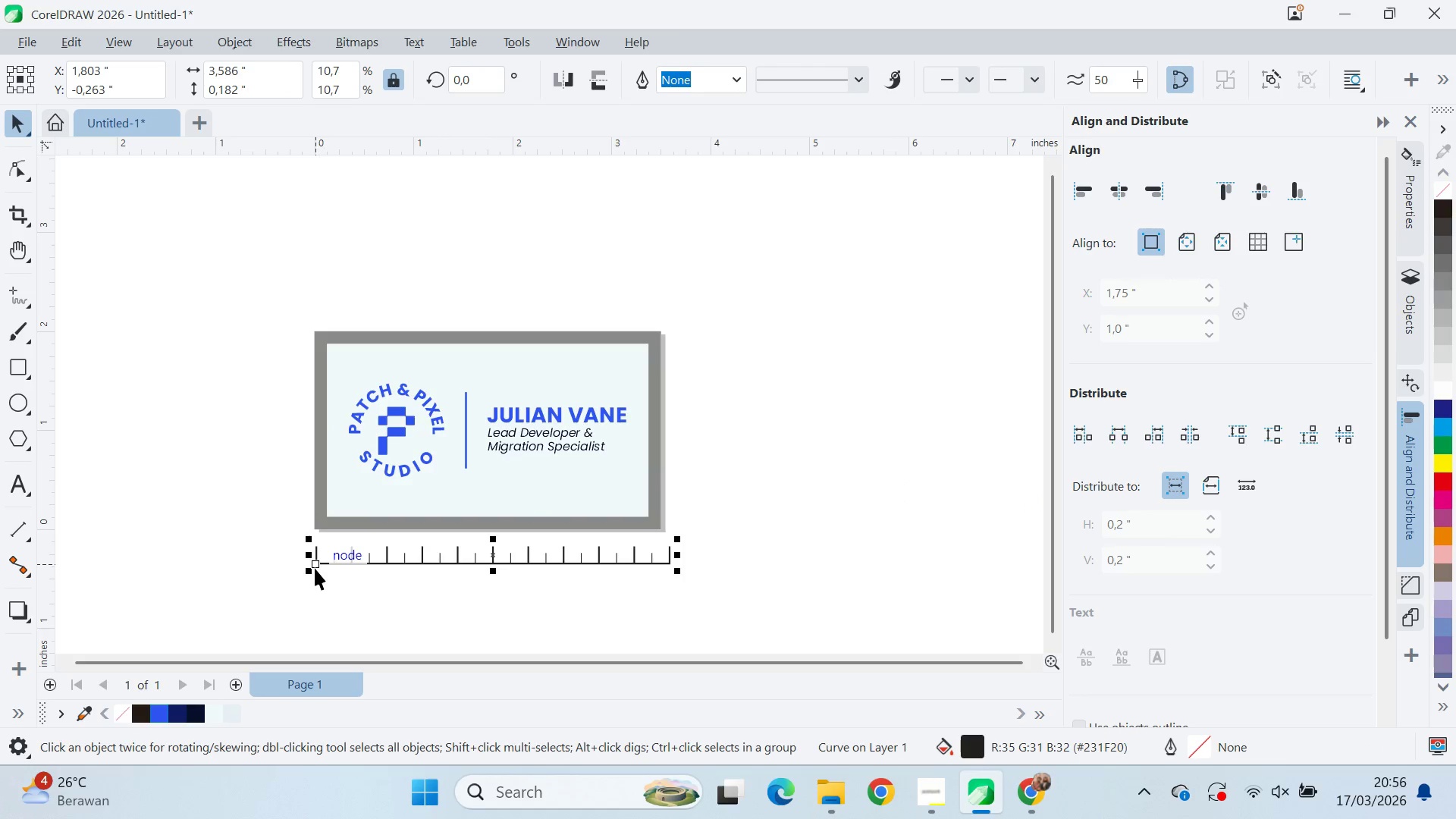 
left_click_drag(start_coordinate=[315, 568], to_coordinate=[312, 526])
 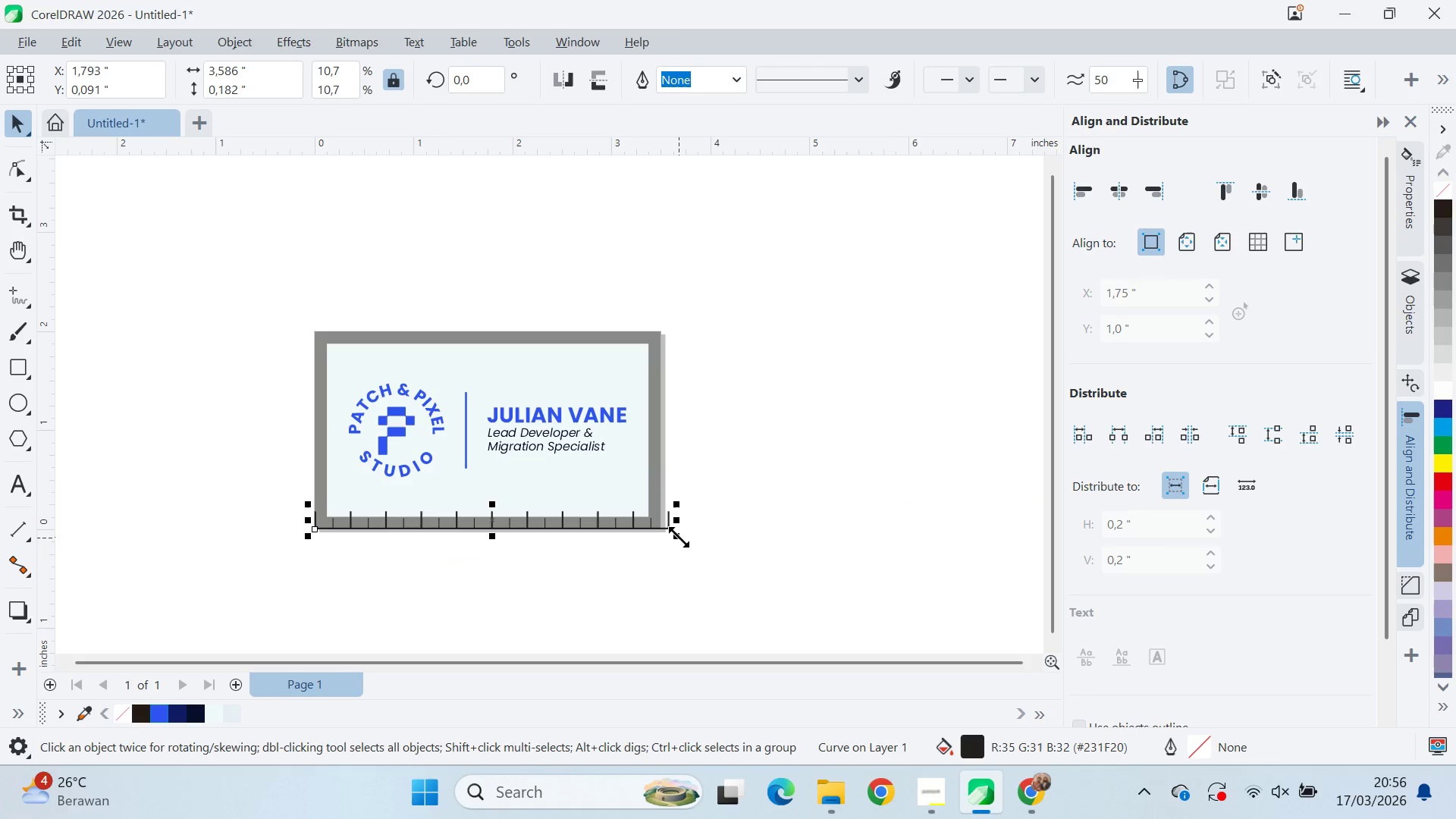 
left_click_drag(start_coordinate=[678, 535], to_coordinate=[672, 537])
 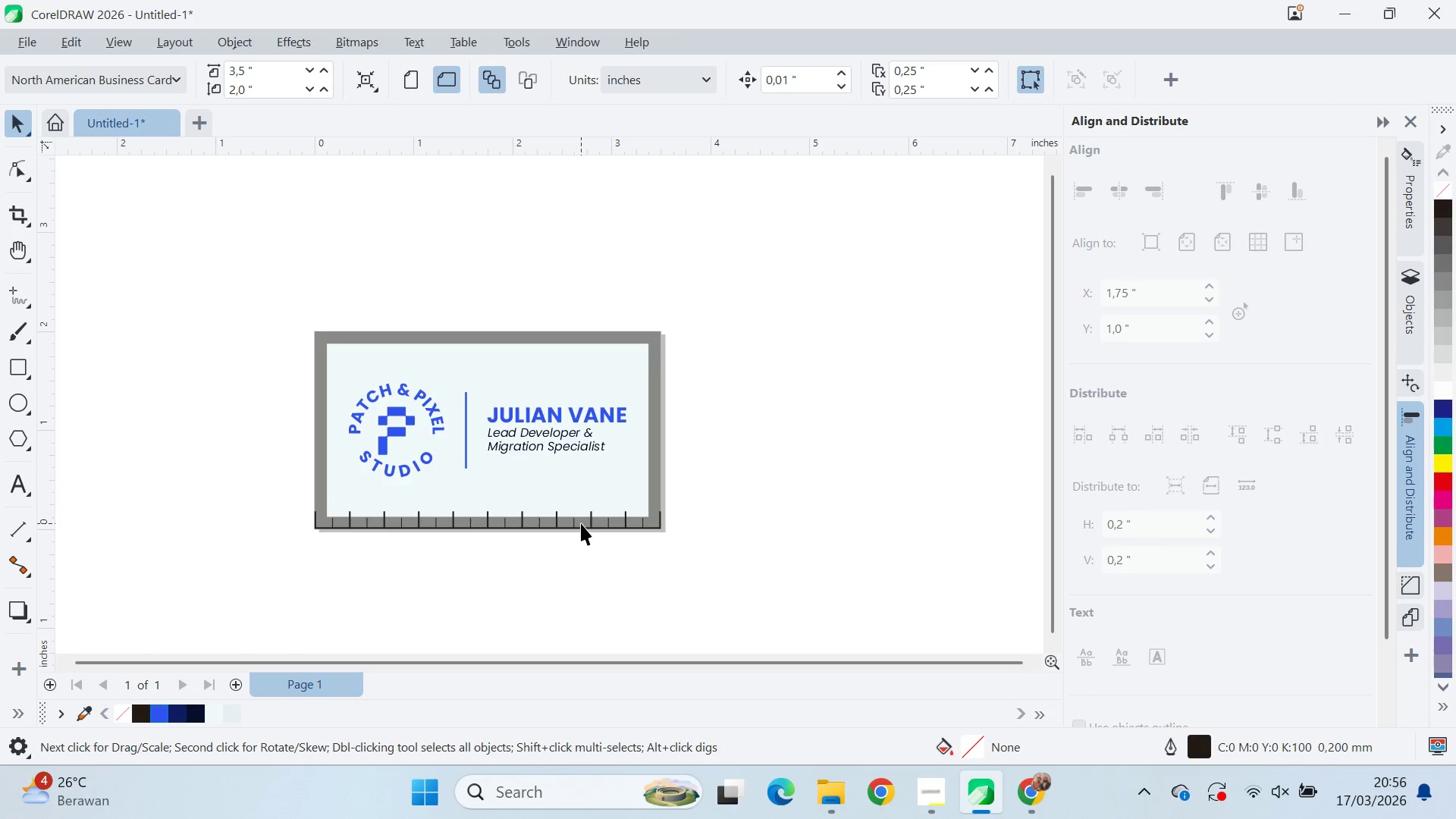 
left_click([595, 519])
 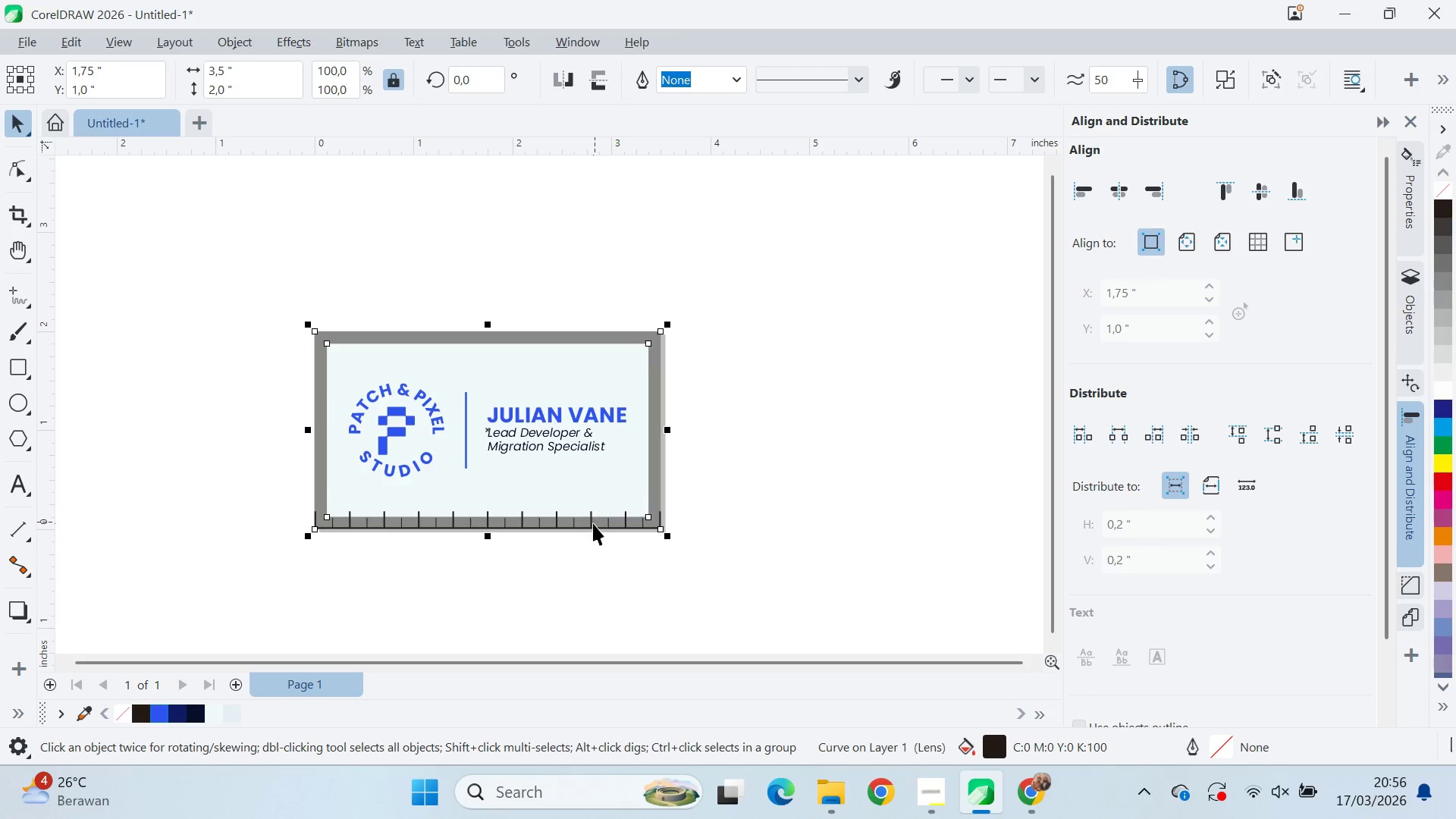 
left_click([591, 523])
 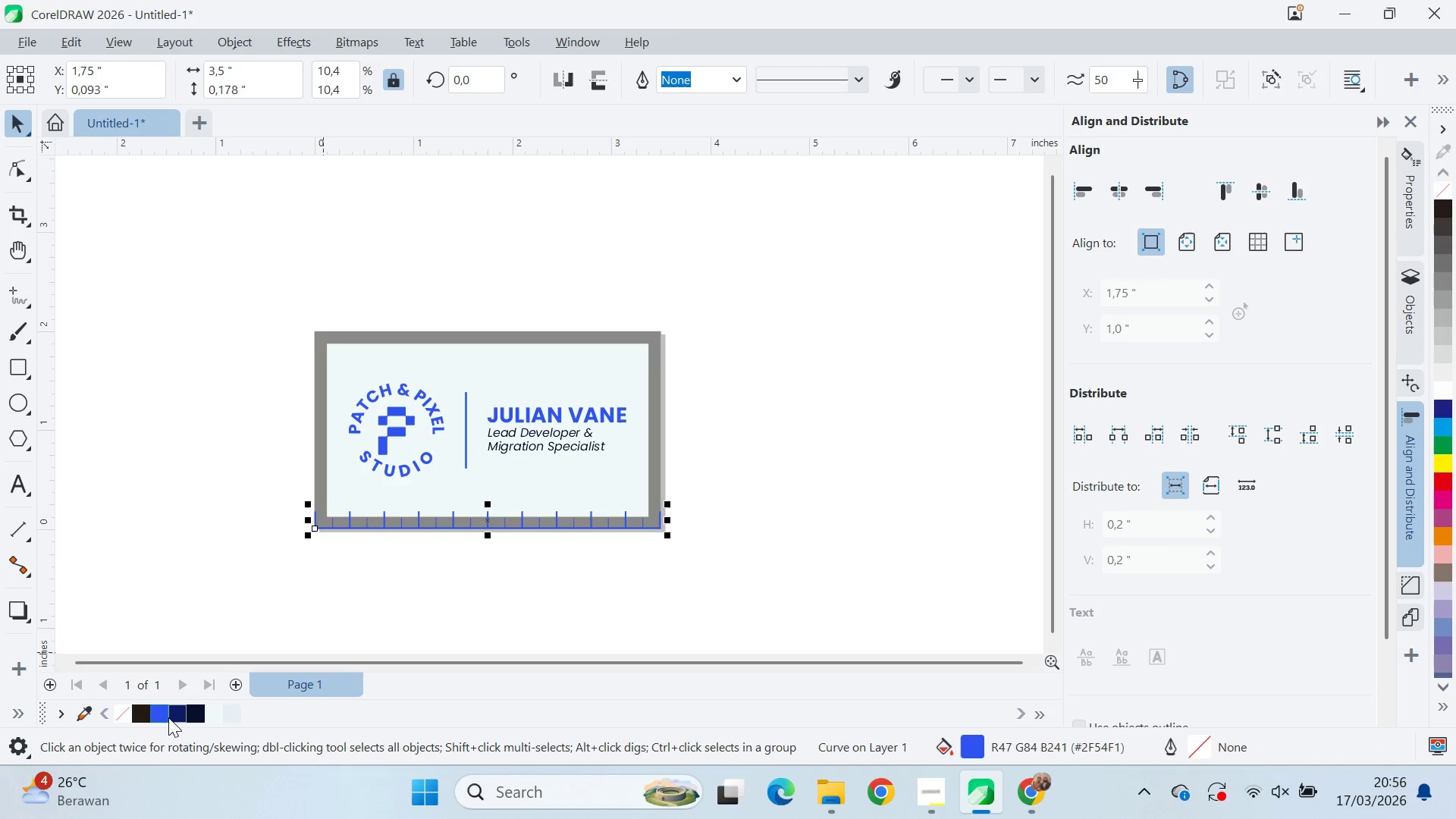 
left_click([197, 711])
 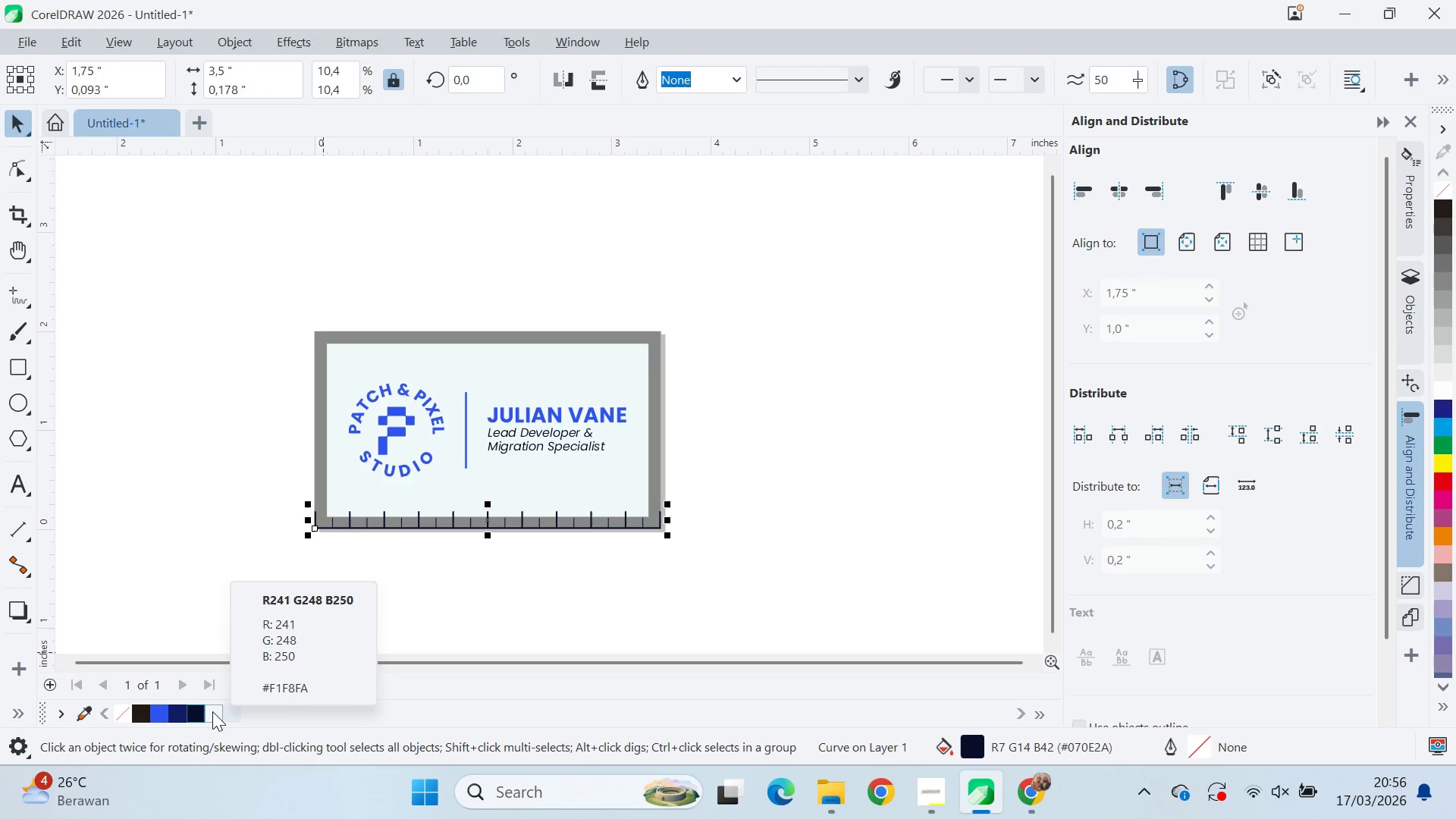 
left_click([179, 715])
 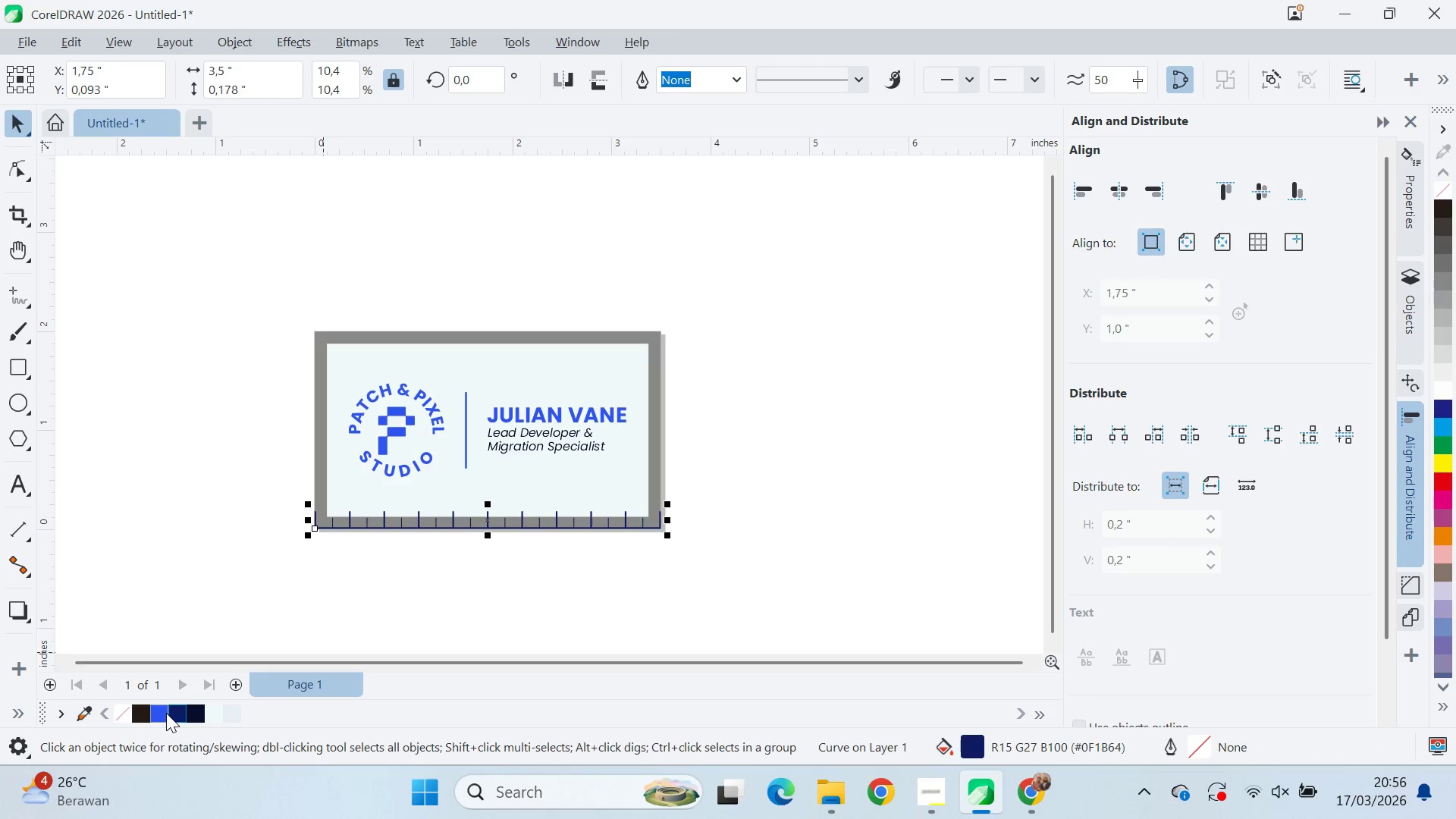 
double_click([163, 714])
 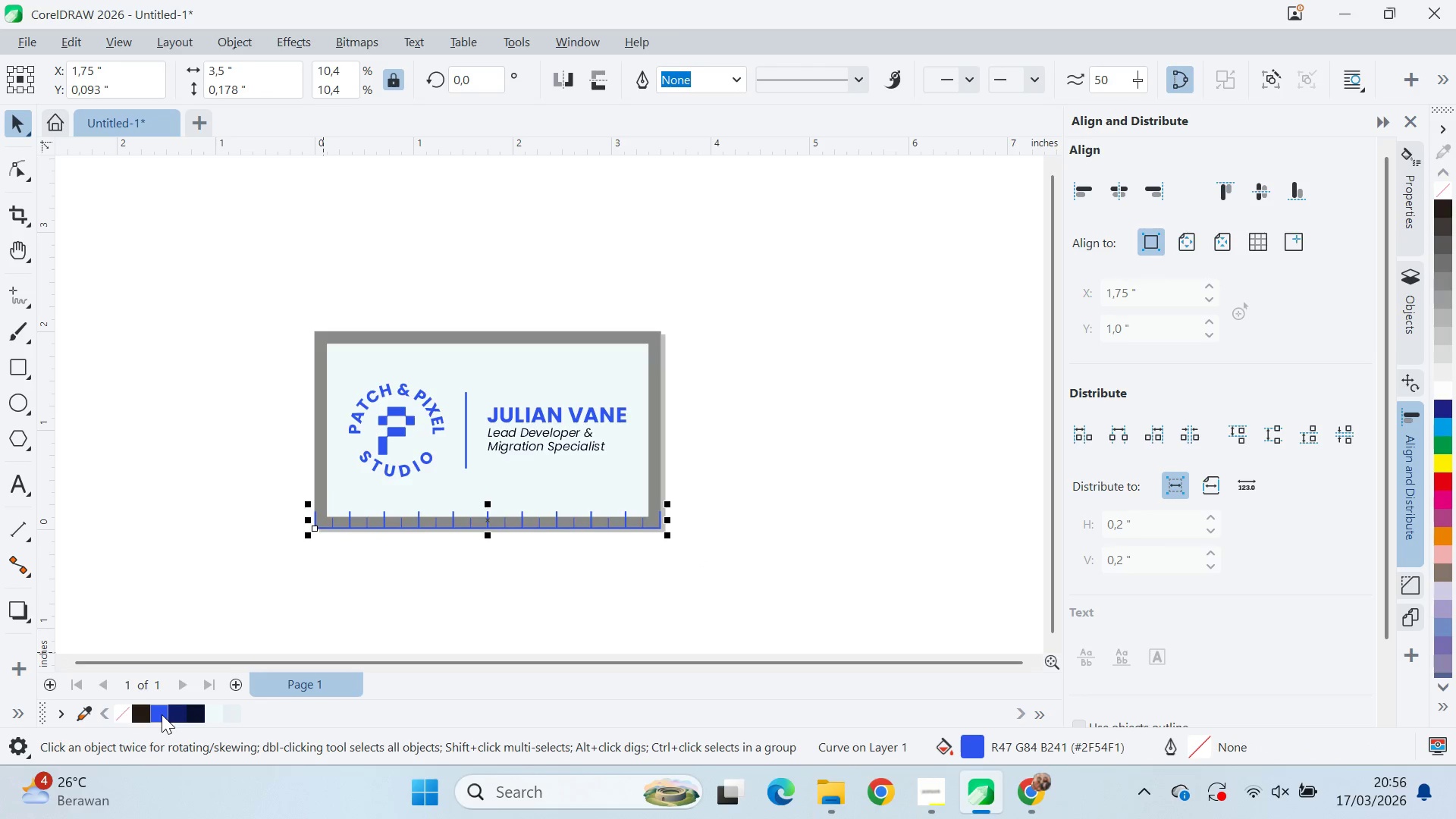 
left_click([158, 711])
 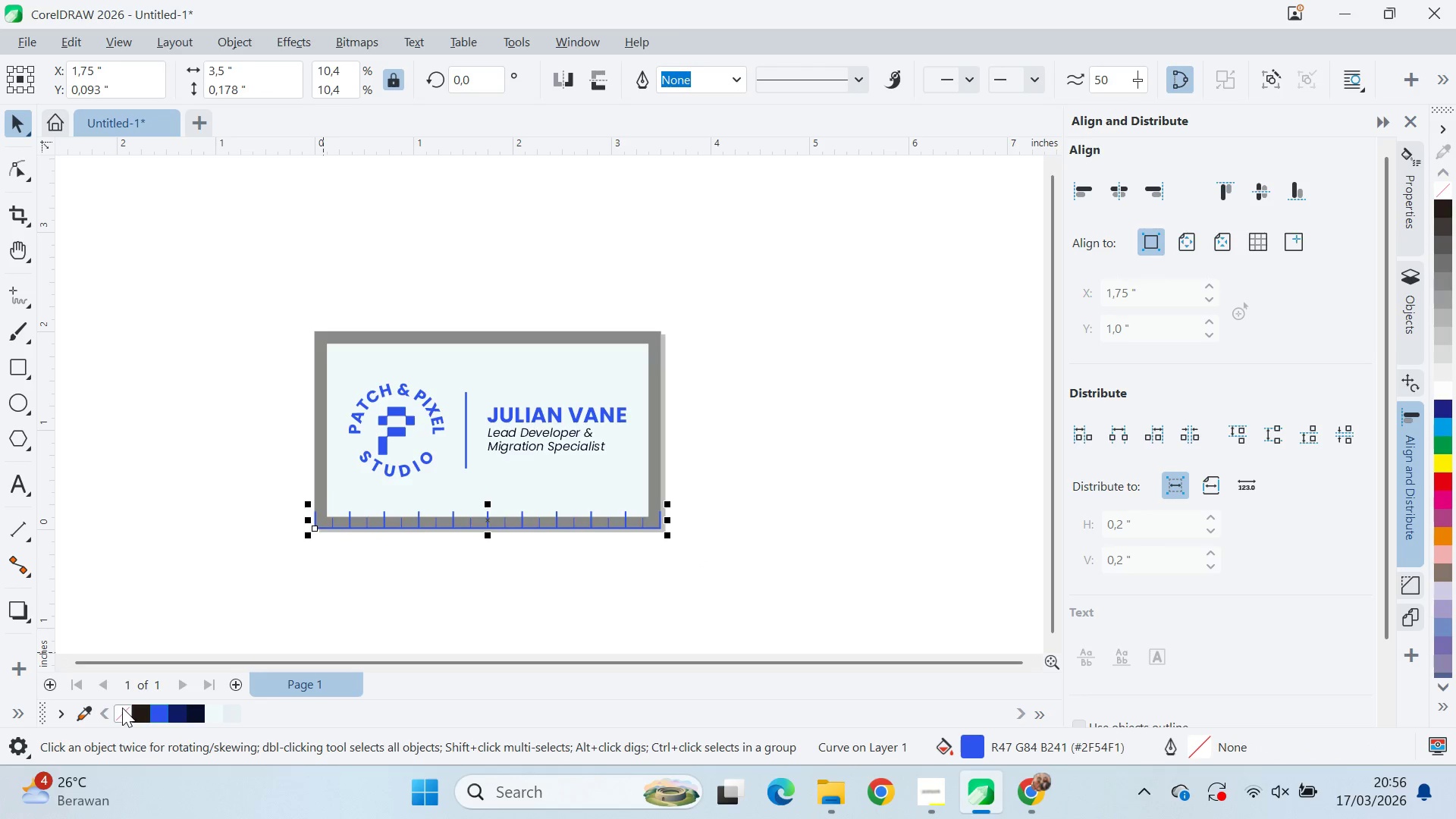 
right_click([121, 708])
 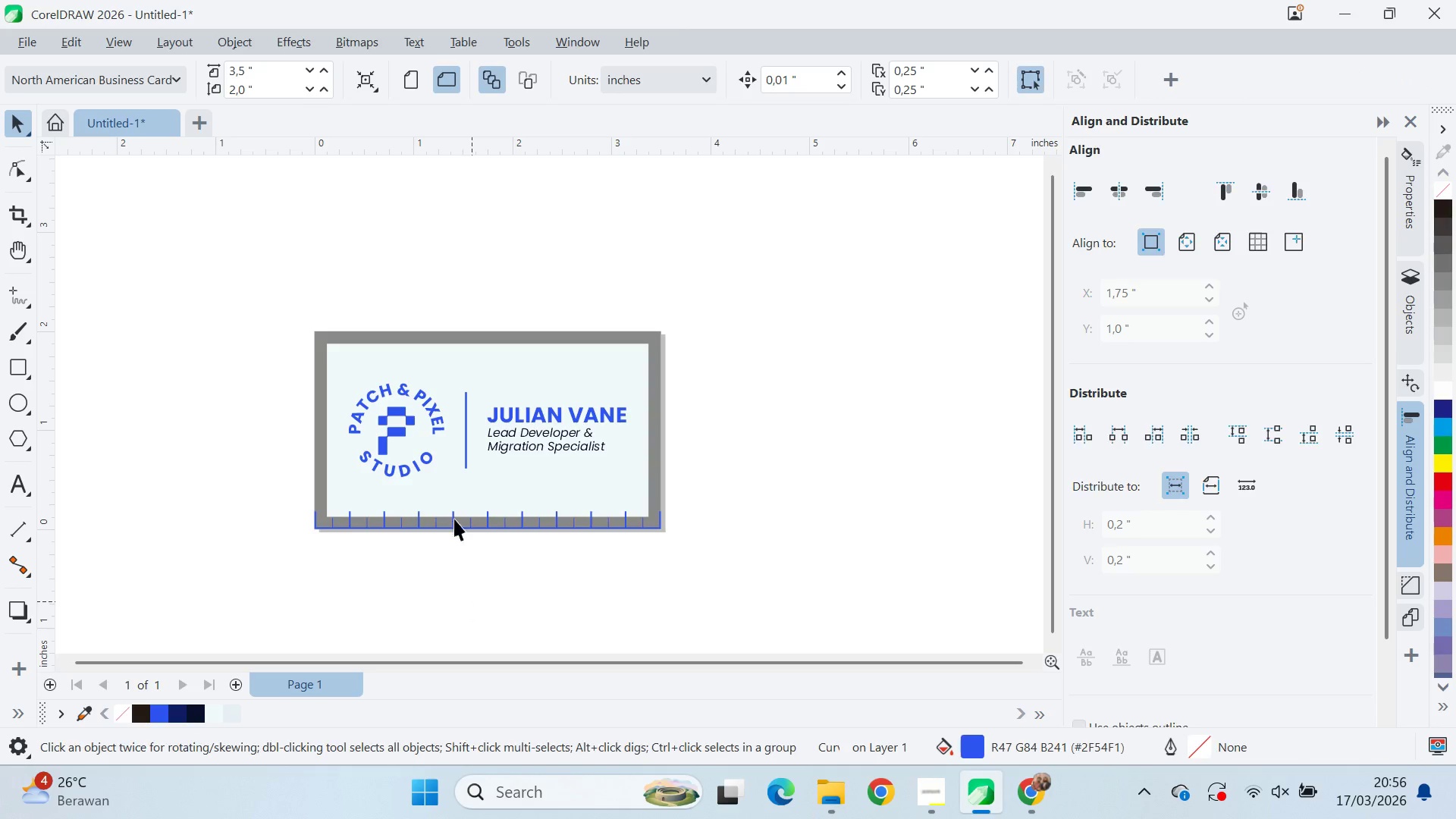 
scroll: coordinate [488, 529], scroll_direction: up, amount: 13.0
 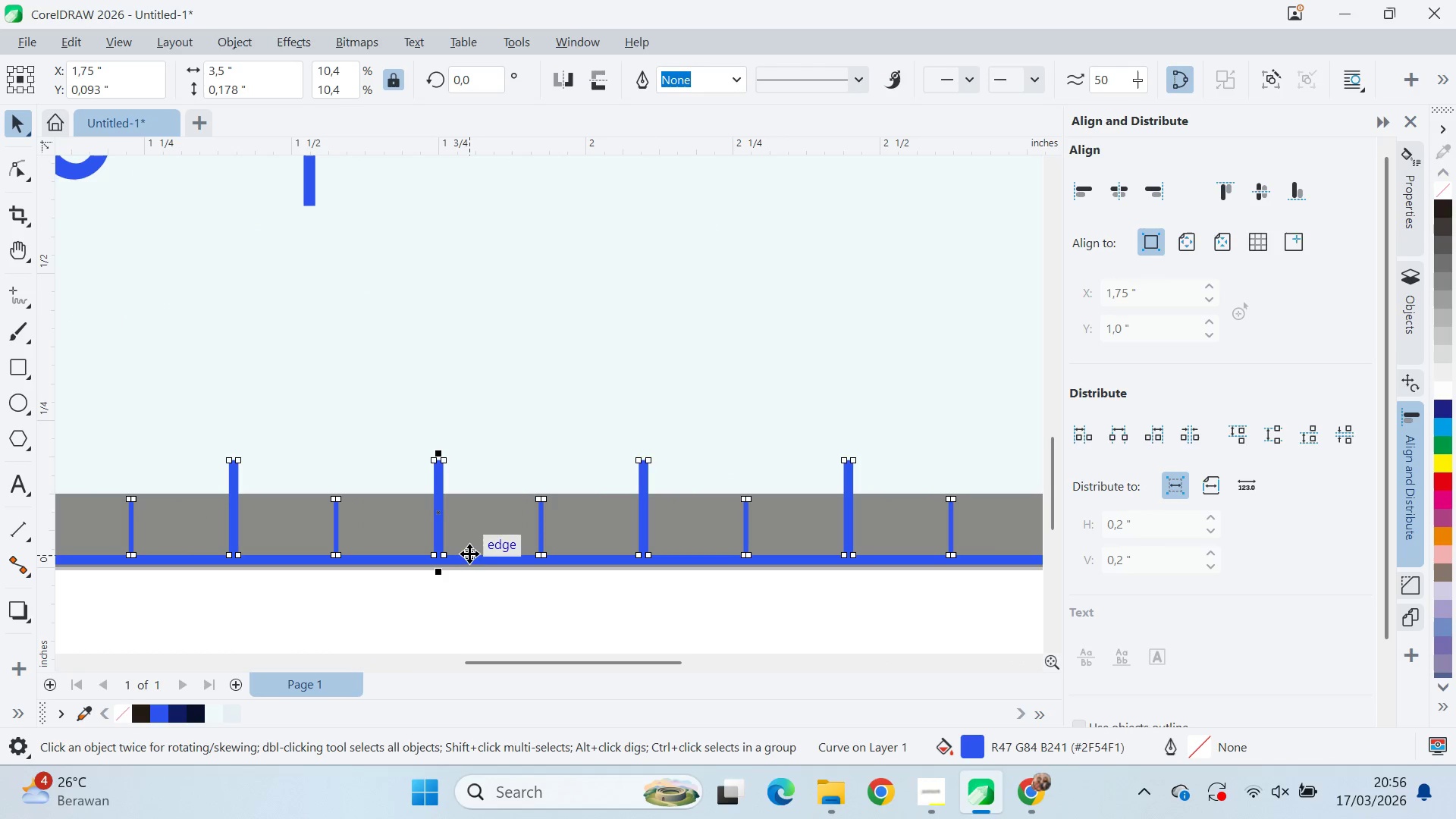 
hold_key(key=ShiftLeft, duration=0.33)
left_click([605, 363])
 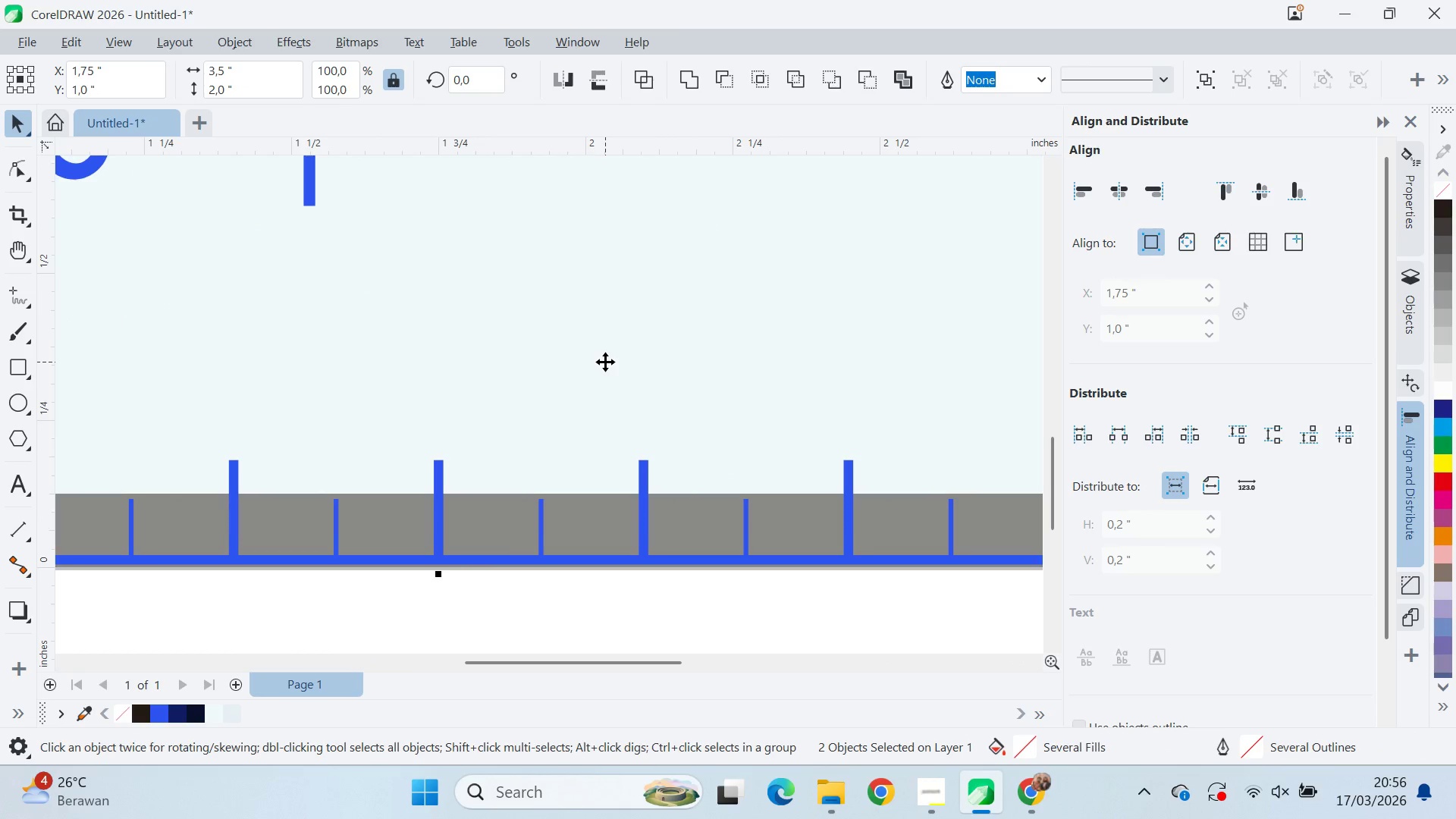 
type(bbb)
 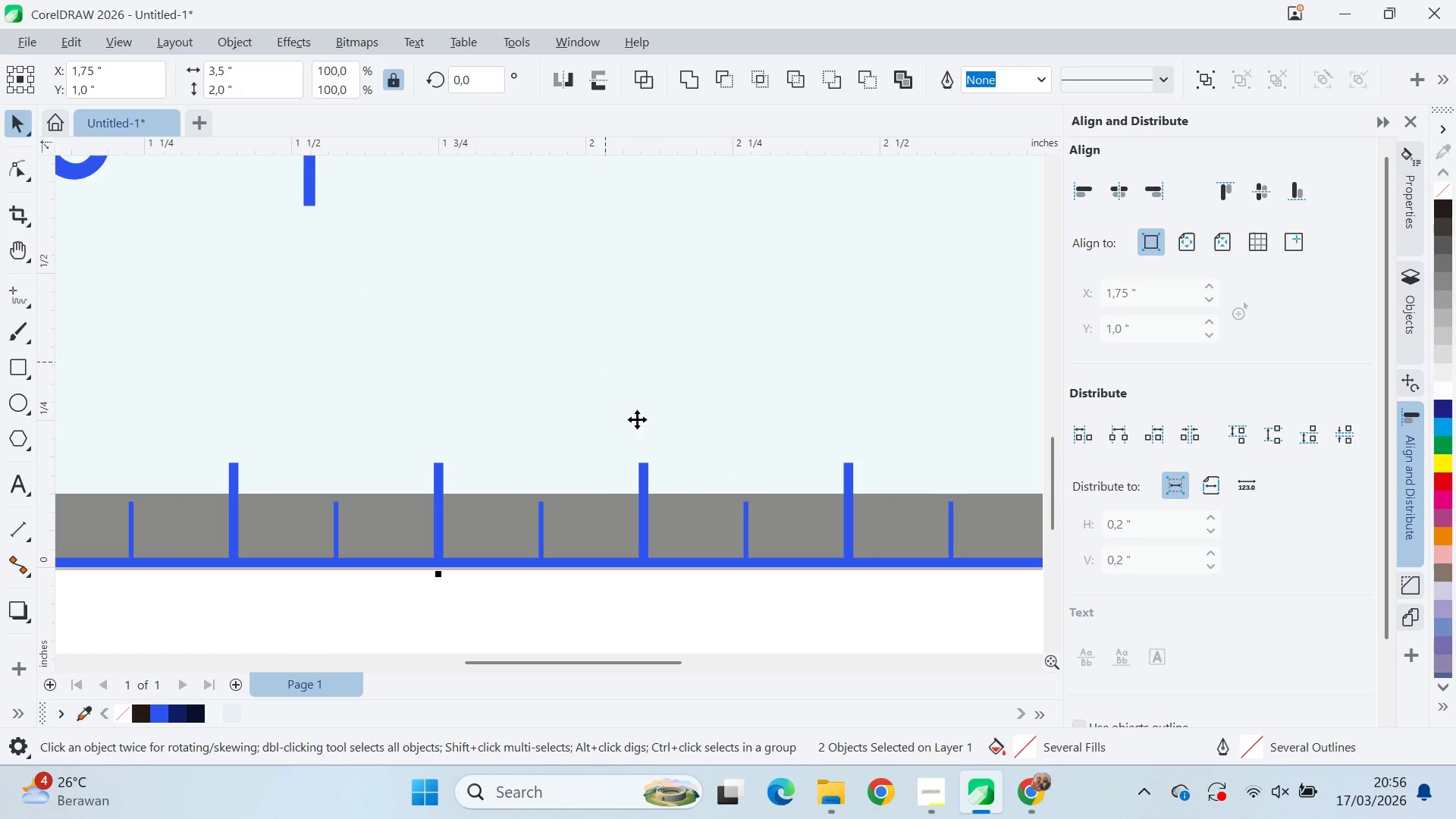 
type(qq)
 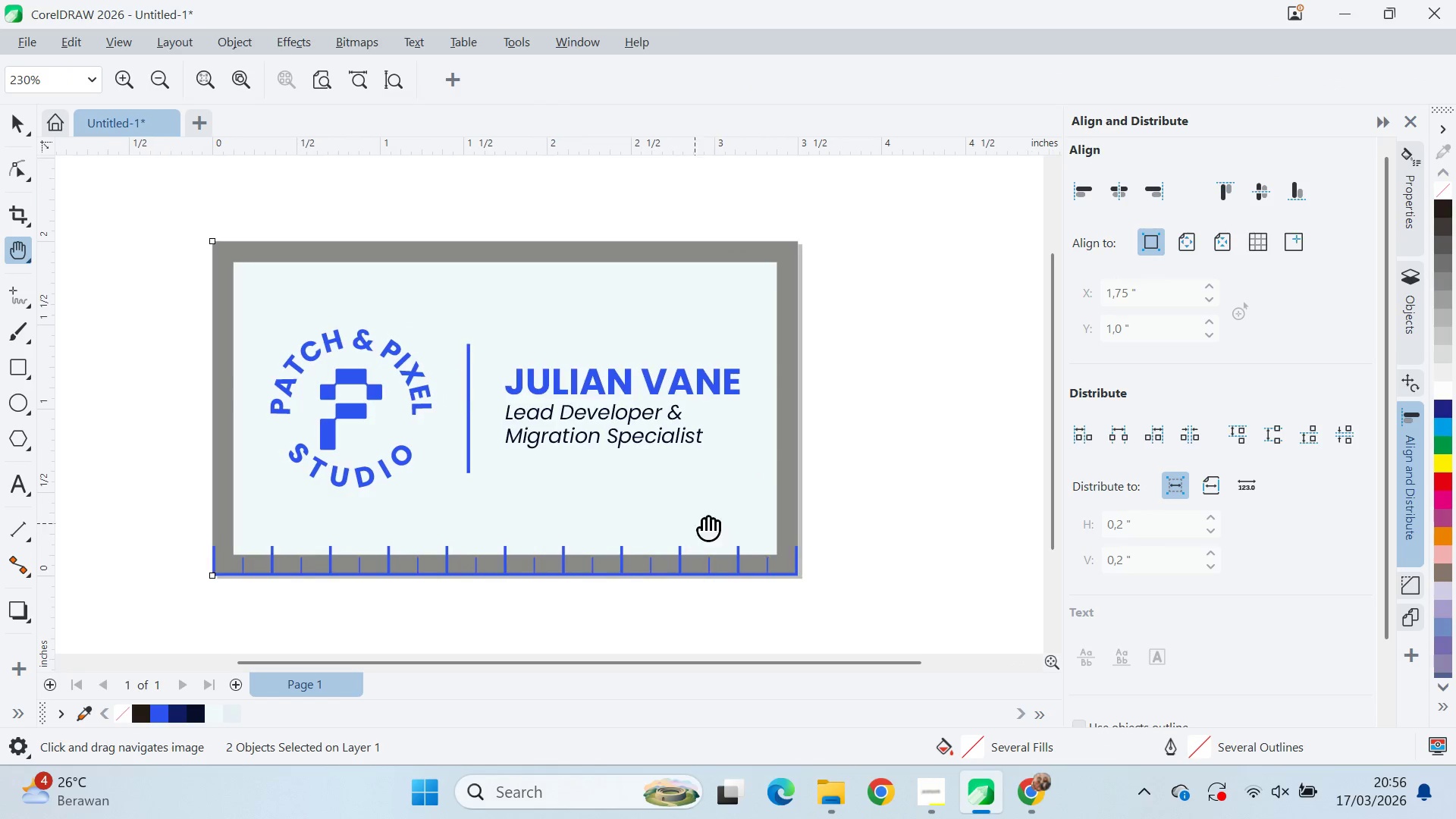 
left_click_drag(start_coordinate=[767, 413], to_coordinate=[689, 526])
 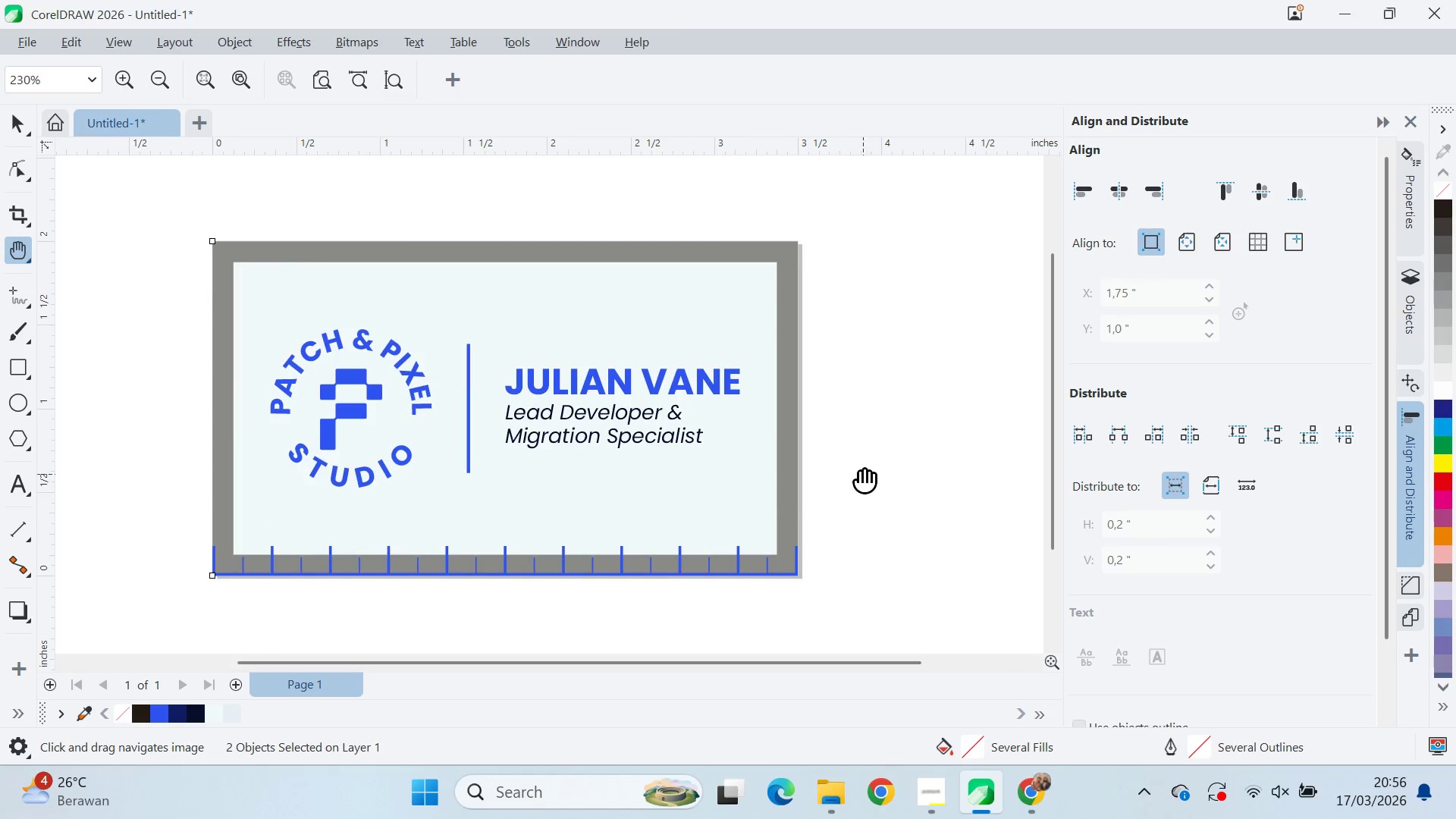 
scroll: coordinate [642, 421], scroll_direction: down, amount: 9.0
 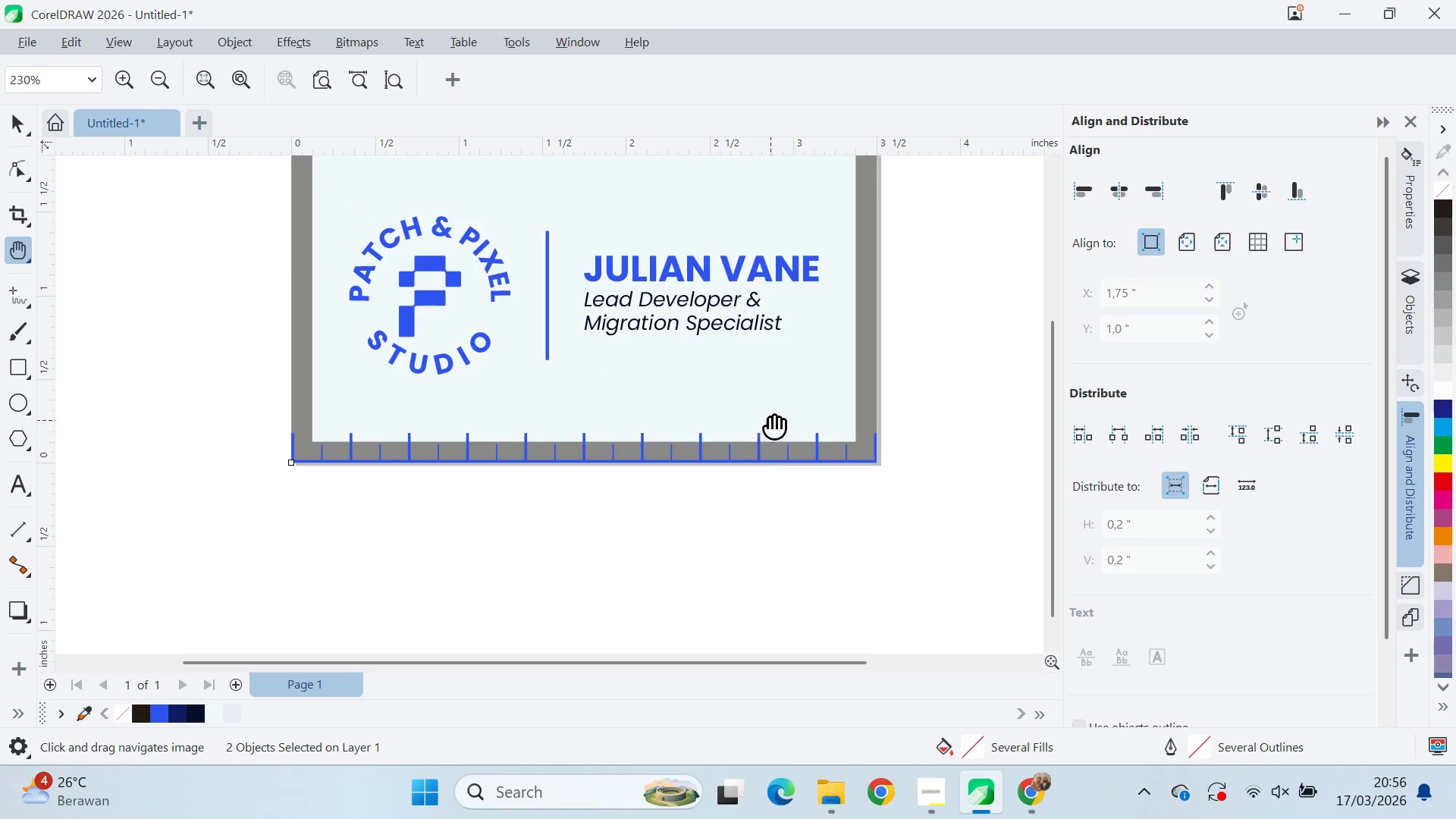 
type(bv)
key(Tab)
key(Tab)
 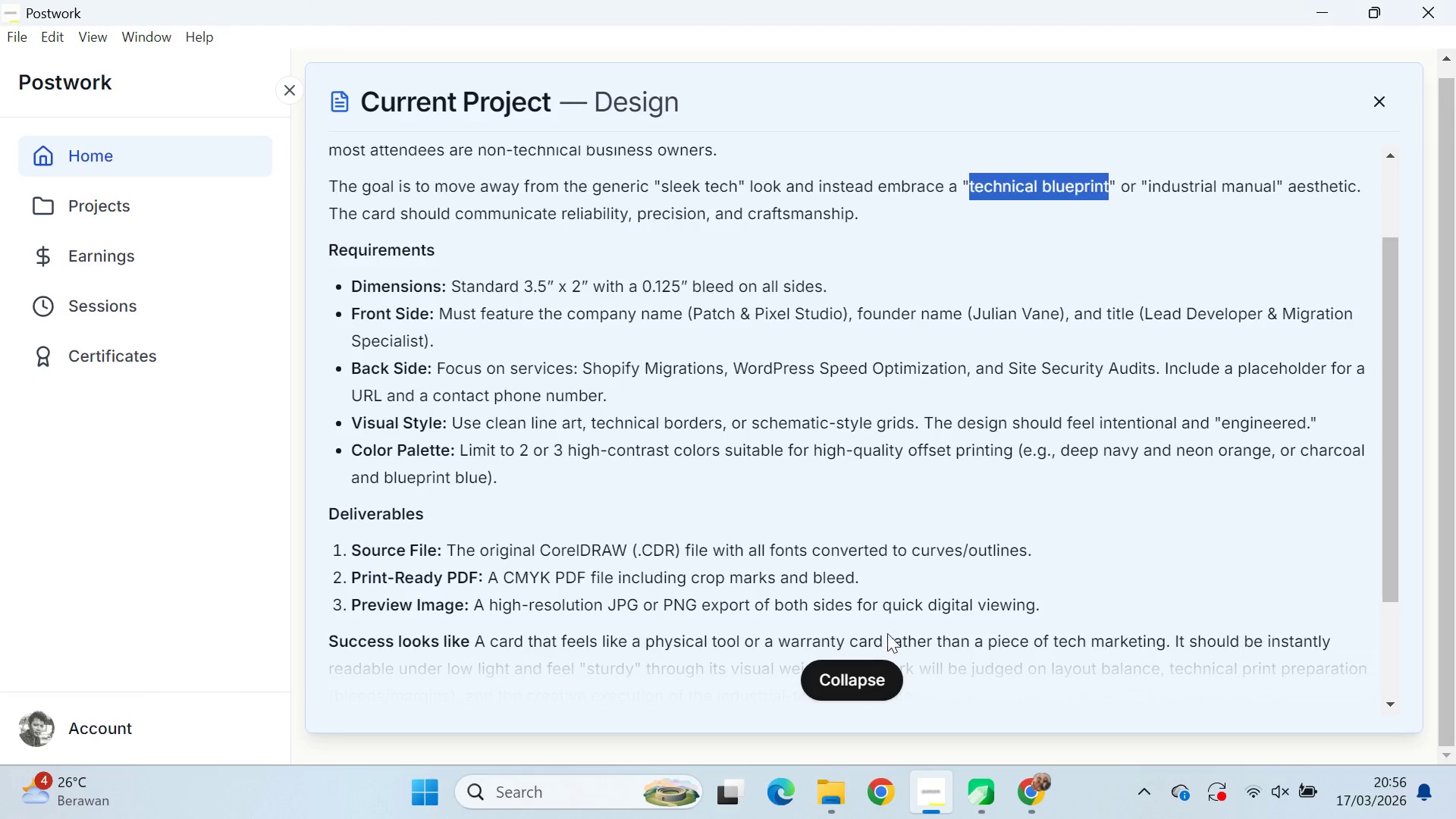 
hold_key(key=AltLeft, duration=0.95)